 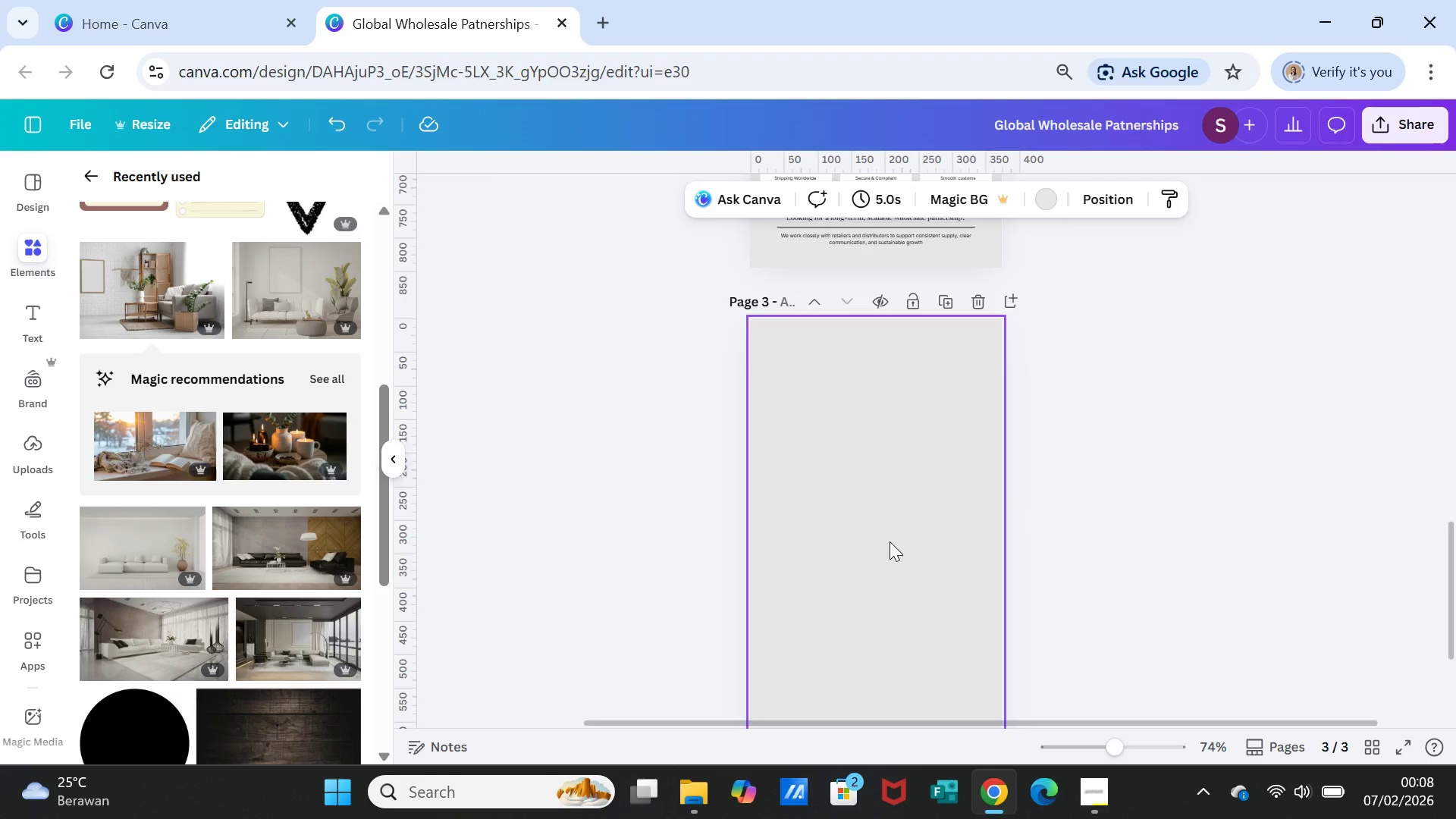 
right_click([887, 500])
 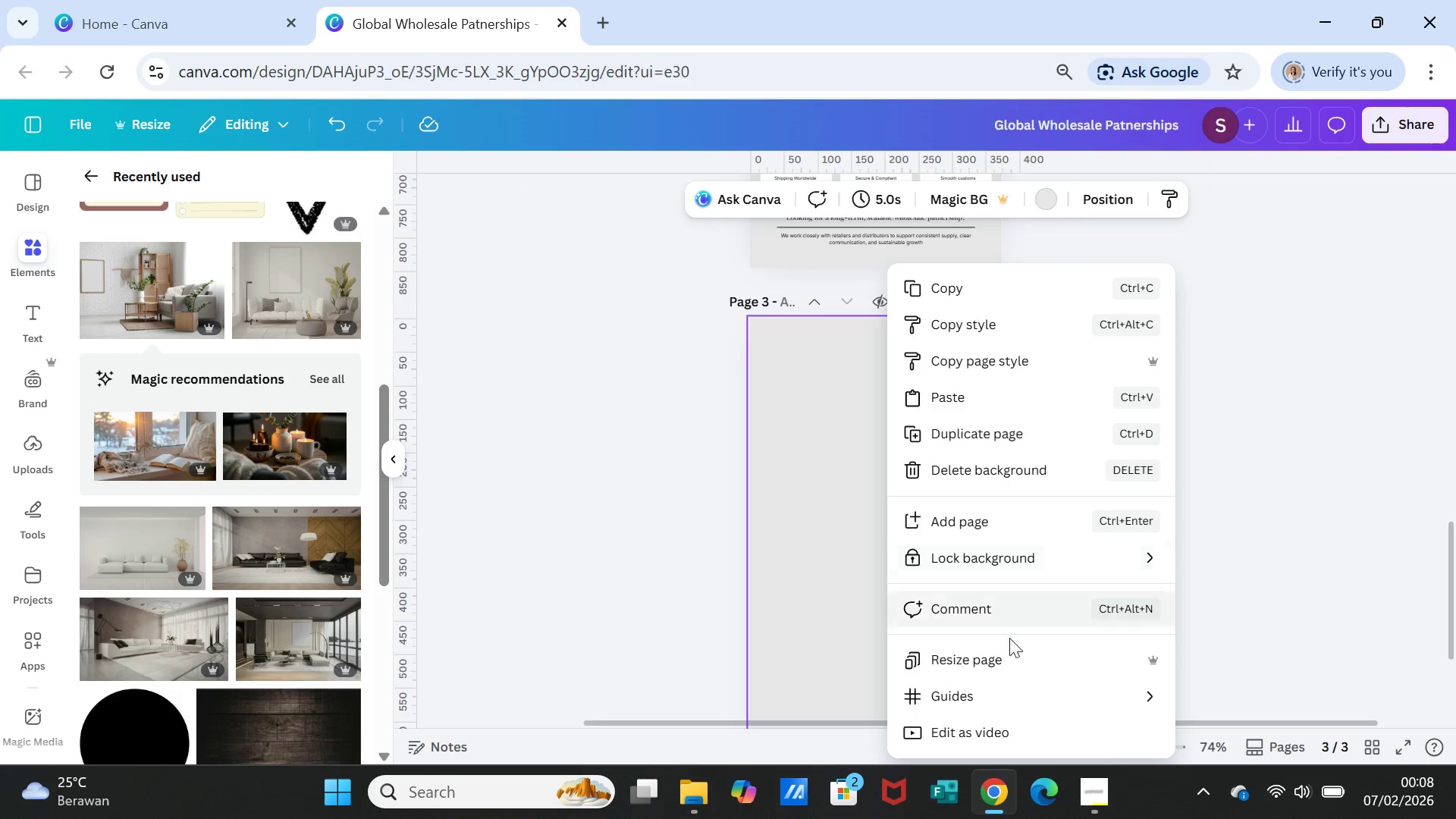 
left_click([1006, 652])
 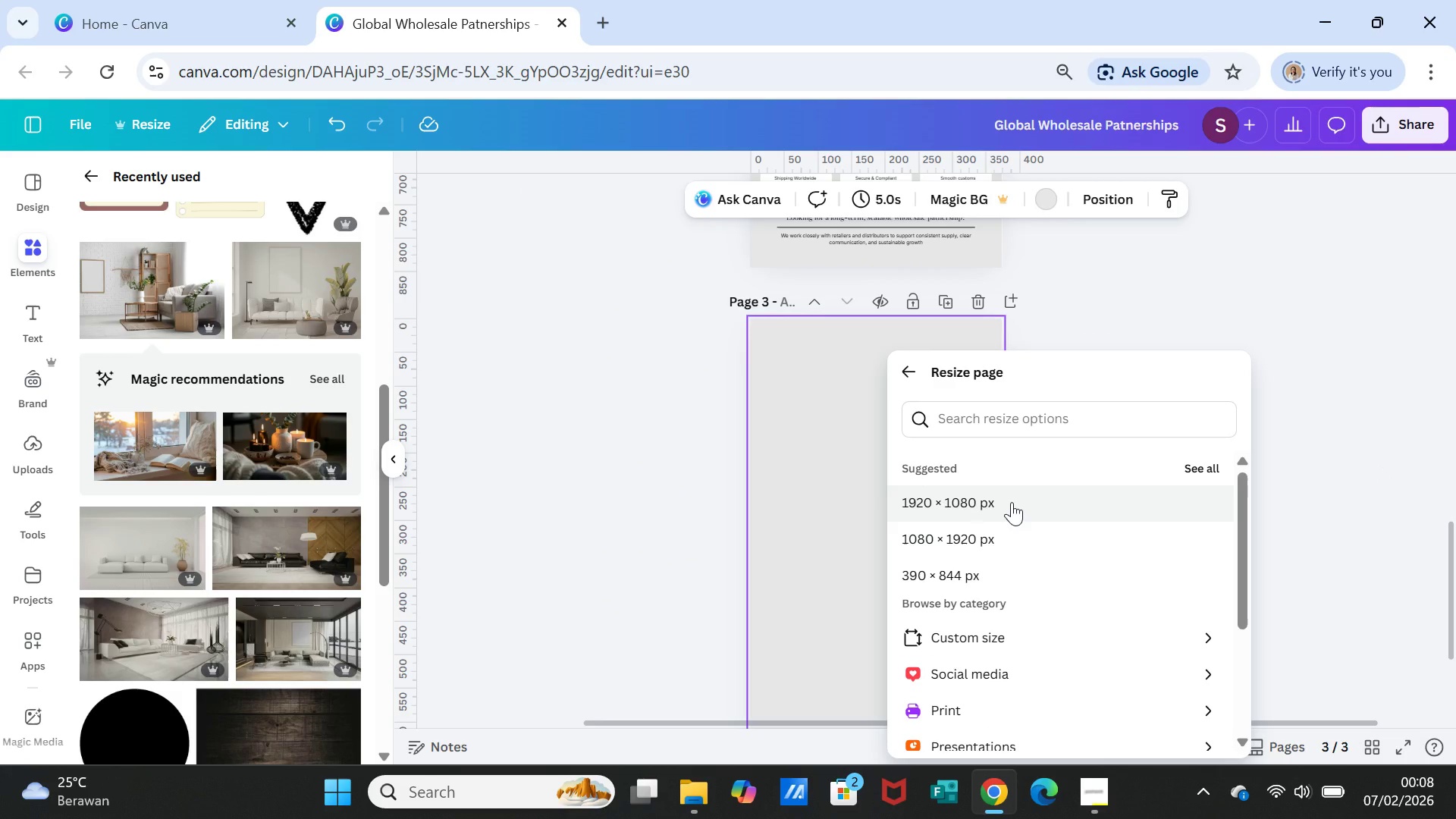 
left_click([1012, 502])
 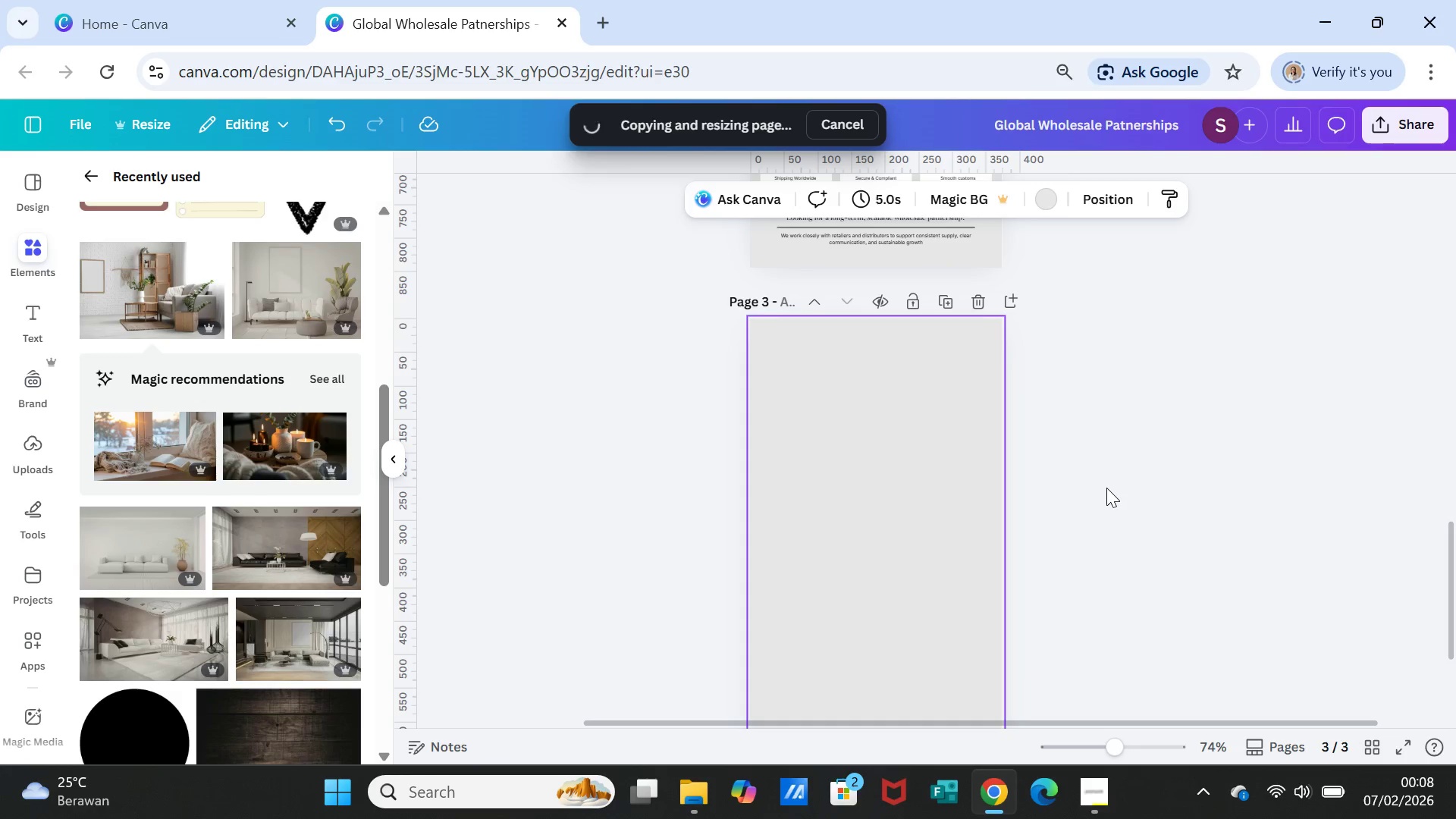 
scroll: coordinate [1124, 495], scroll_direction: up, amount: 4.0
 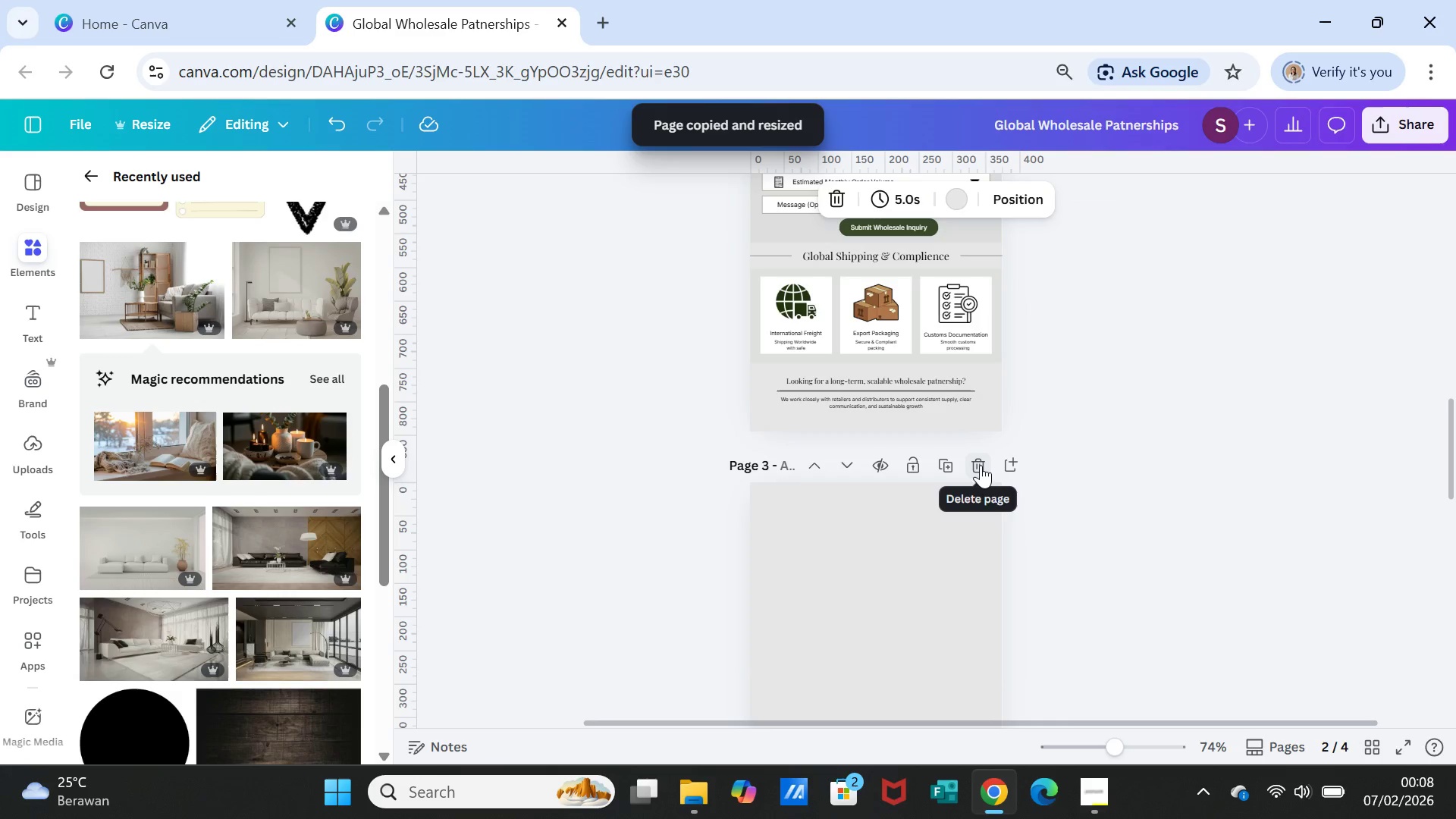 
left_click([981, 465])
 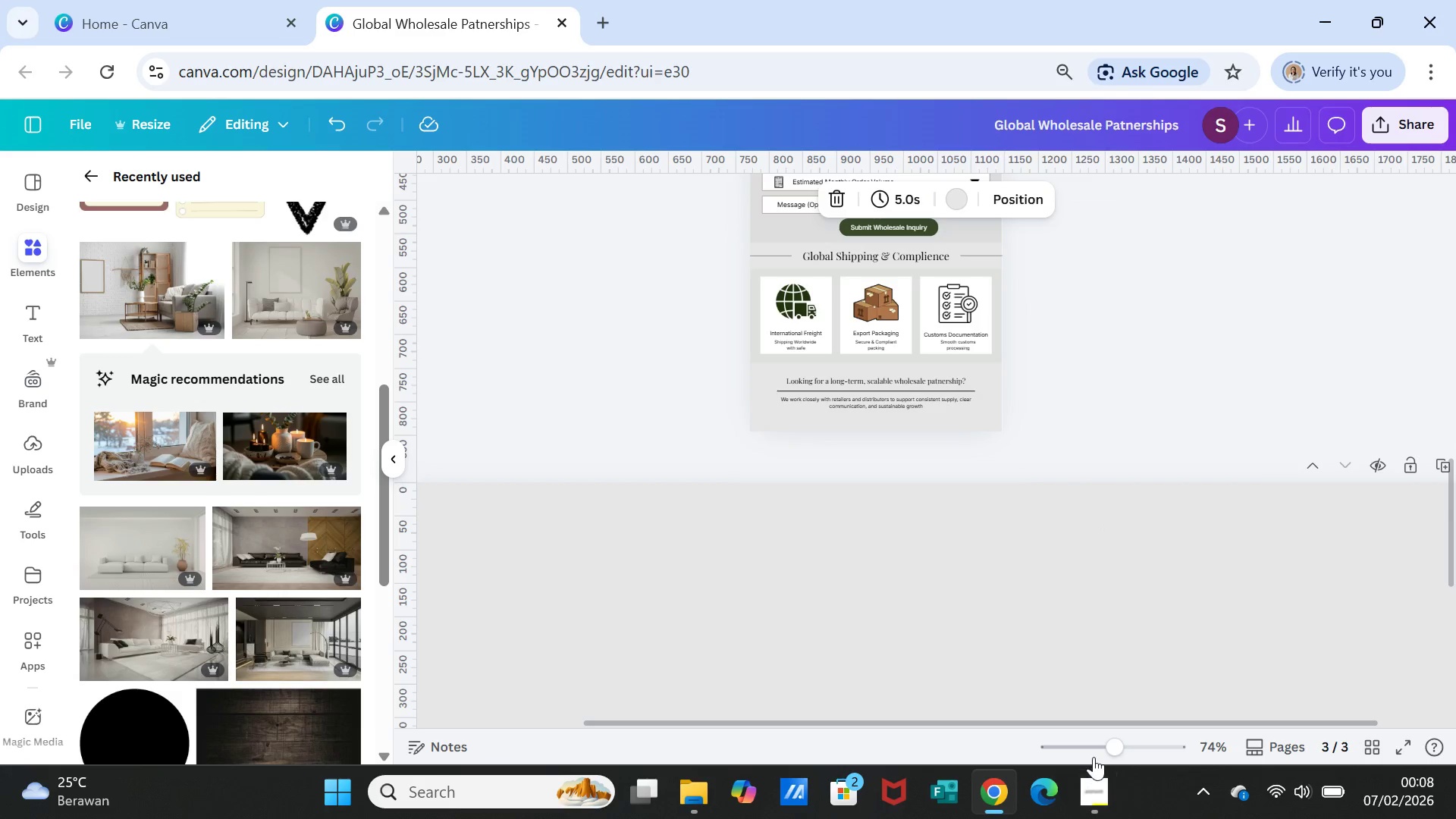 
left_click_drag(start_coordinate=[1109, 745], to_coordinate=[1091, 742])
 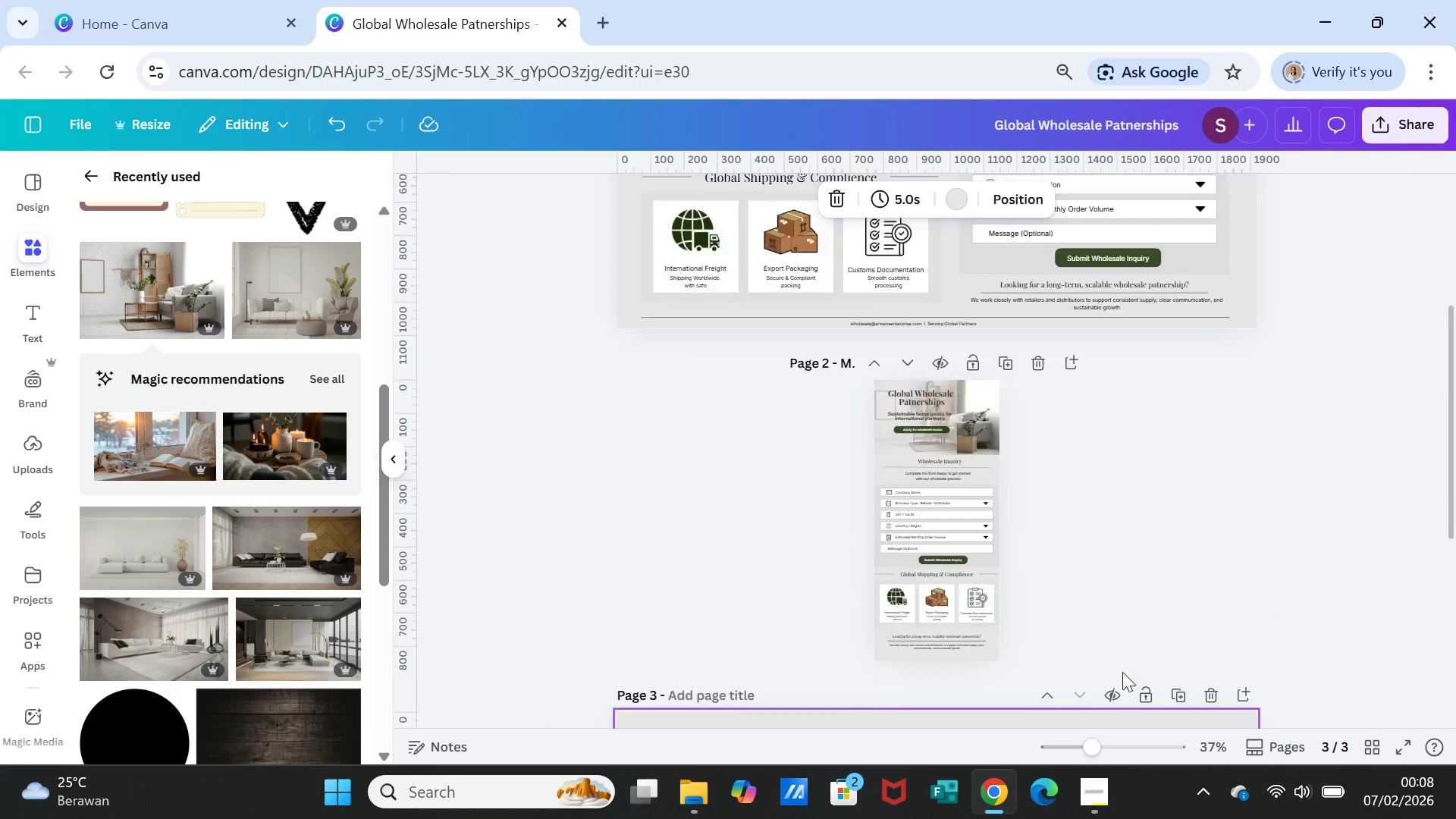 
scroll: coordinate [1122, 672], scroll_direction: up, amount: 3.0
 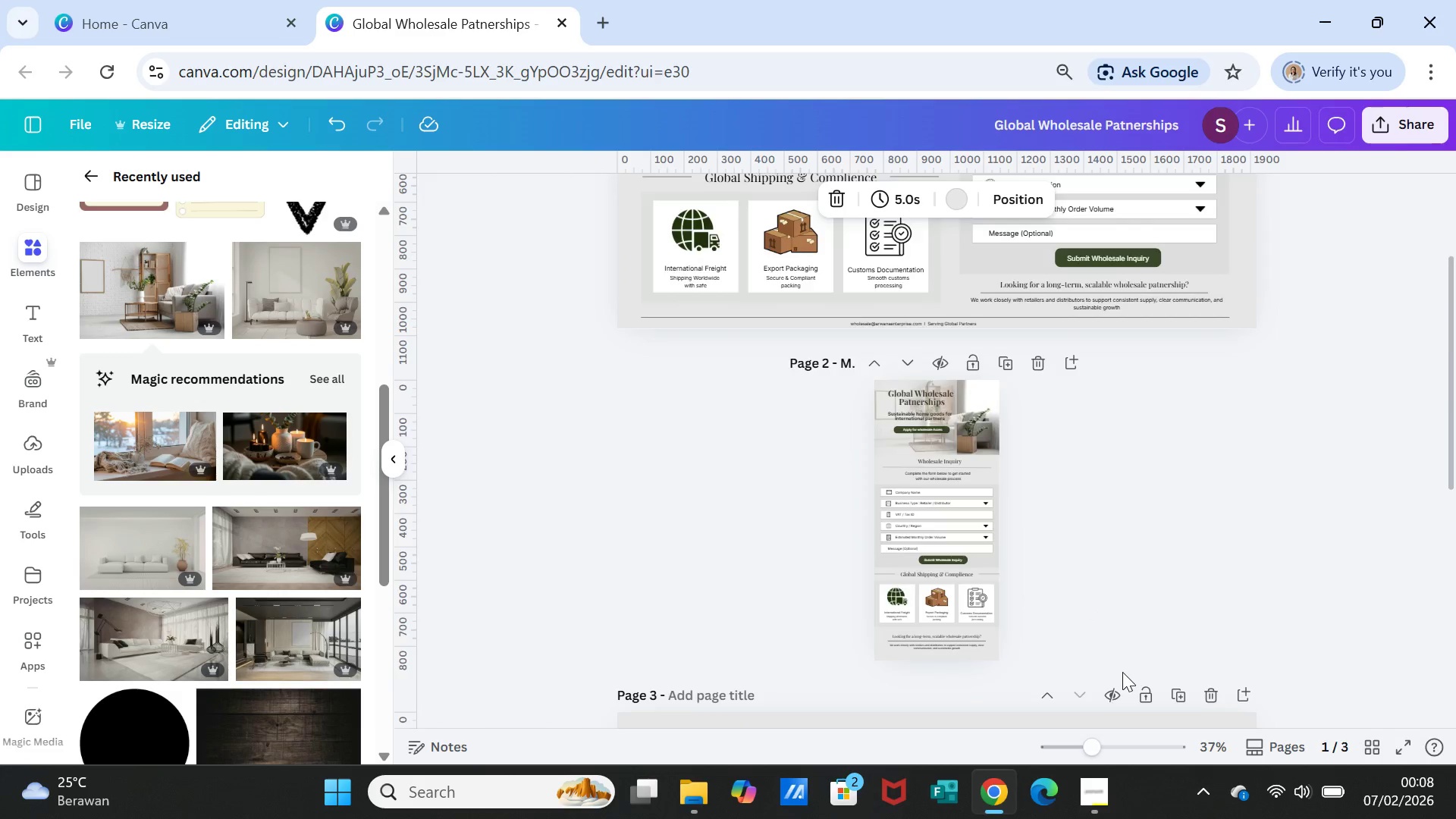 
scroll: coordinate [1119, 662], scroll_direction: down, amount: 4.0
 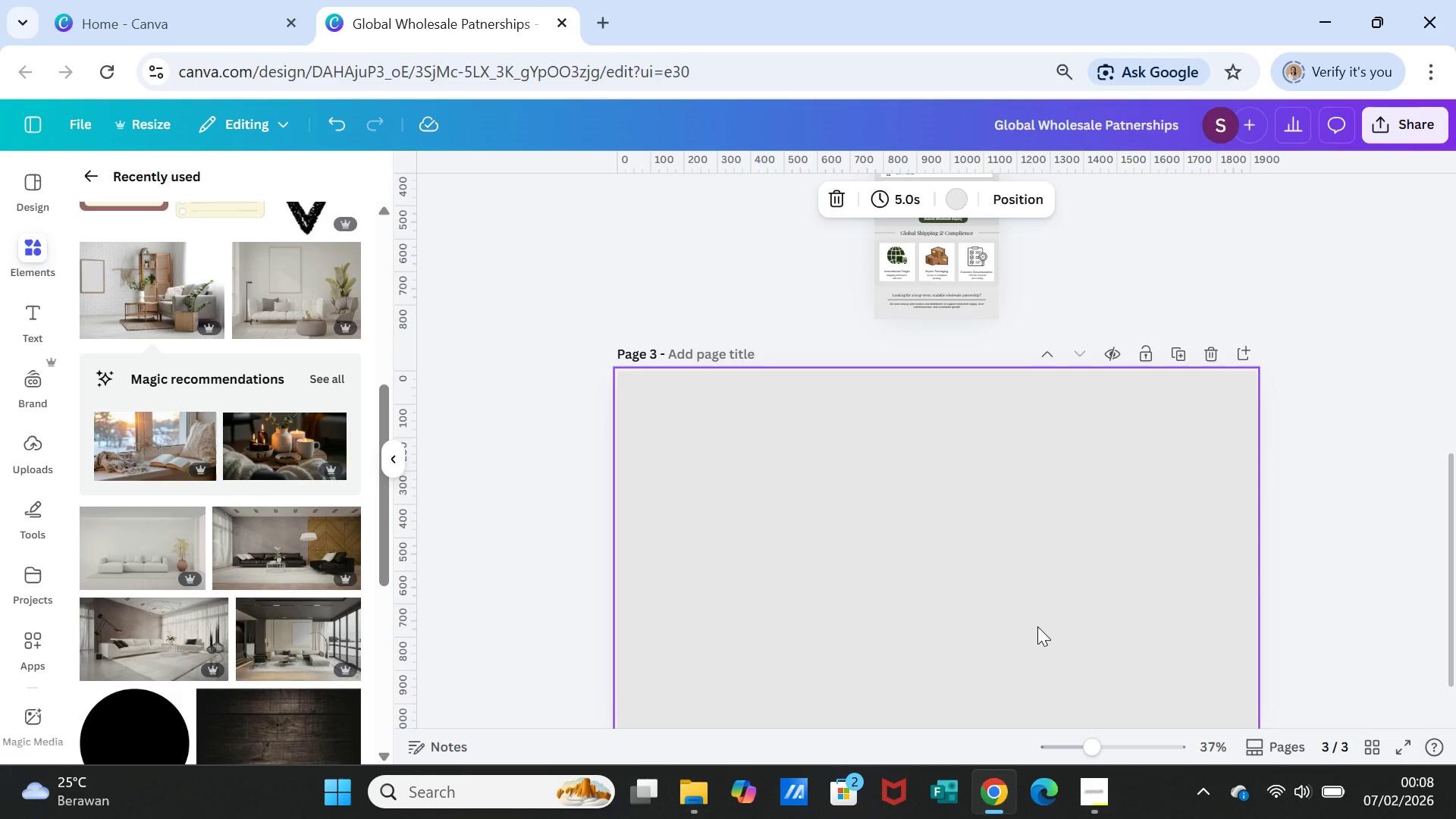 
right_click([1037, 626])
 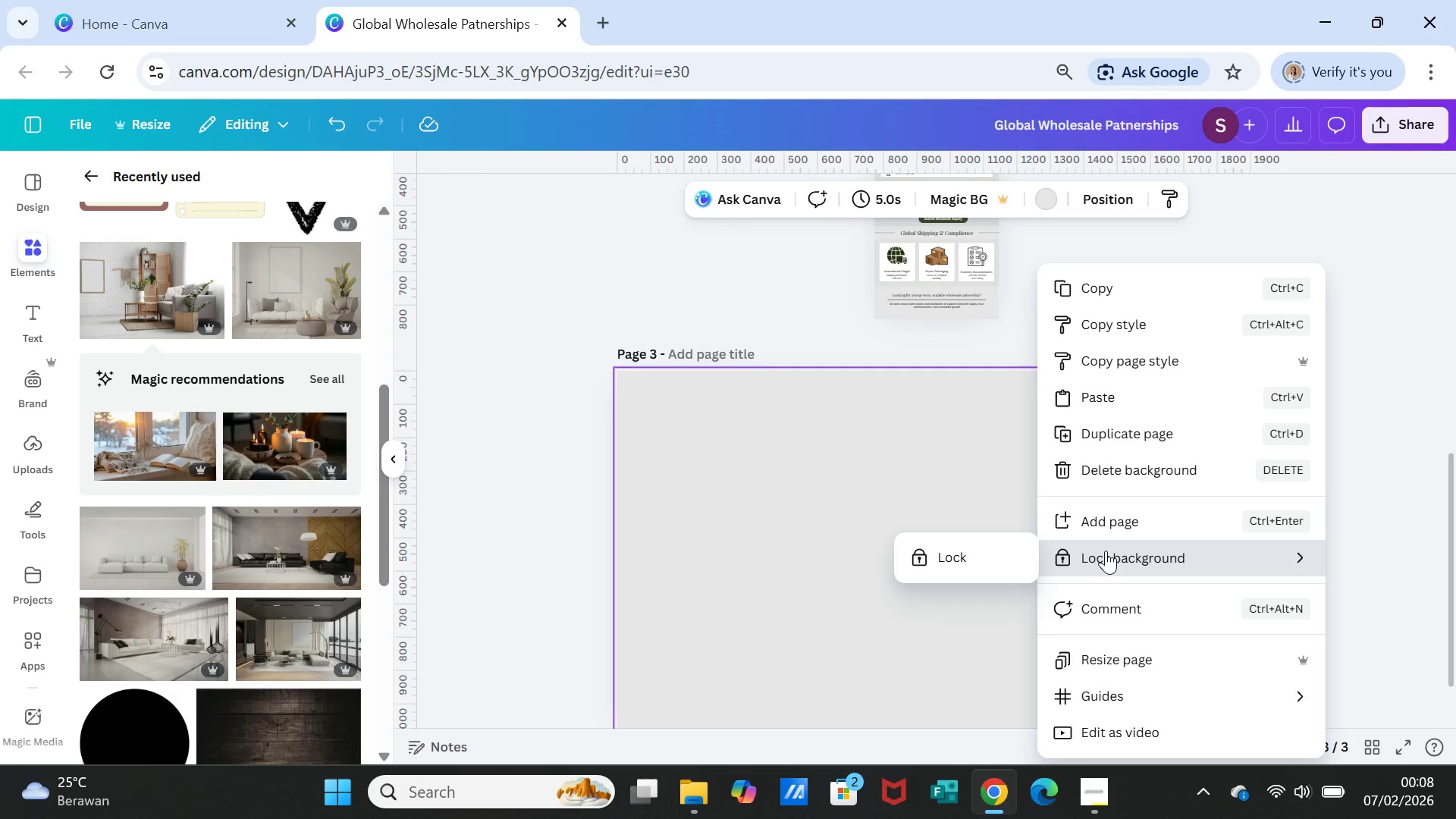 
wait(10.28)
 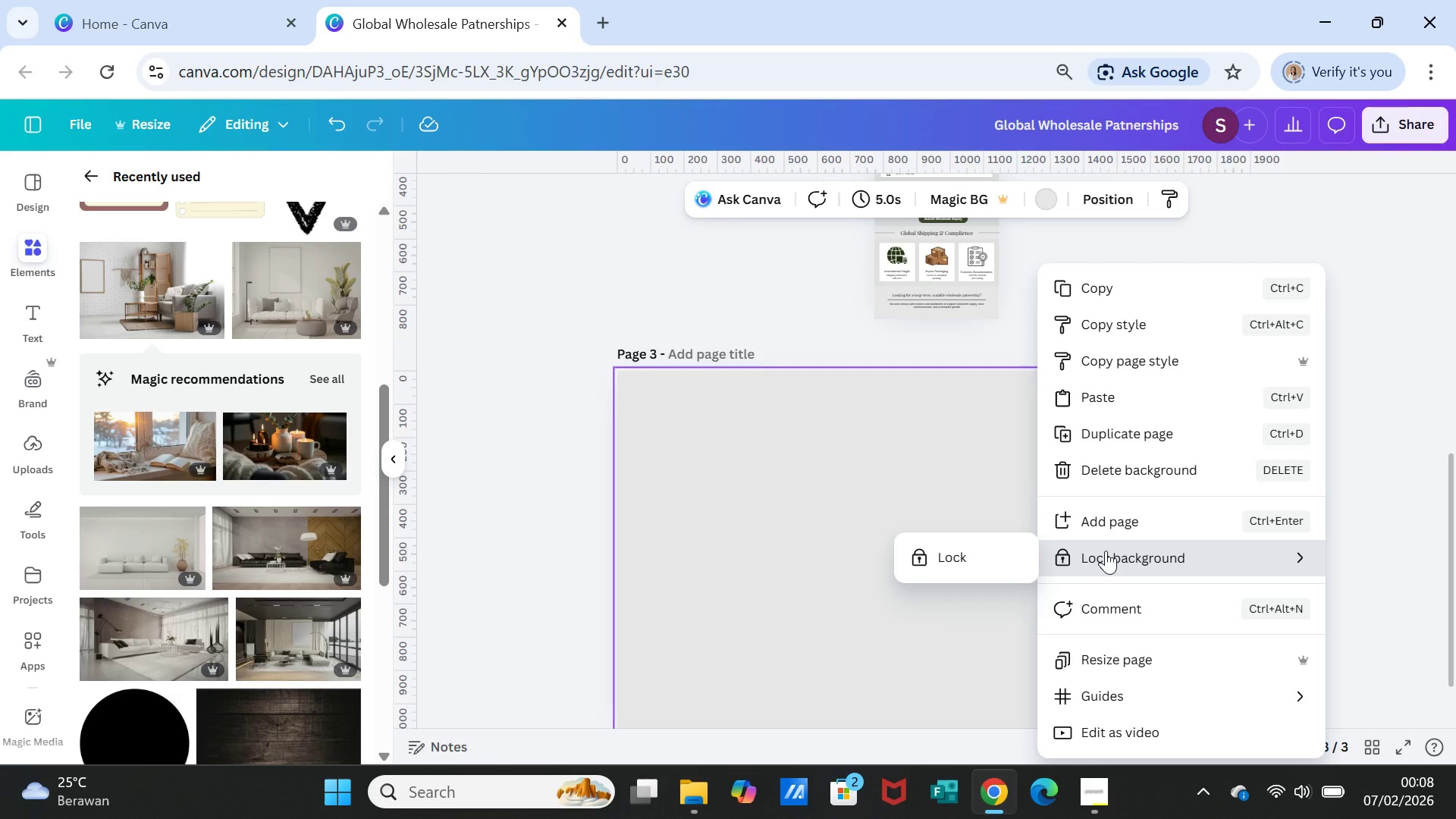 
left_click([1316, 281])
 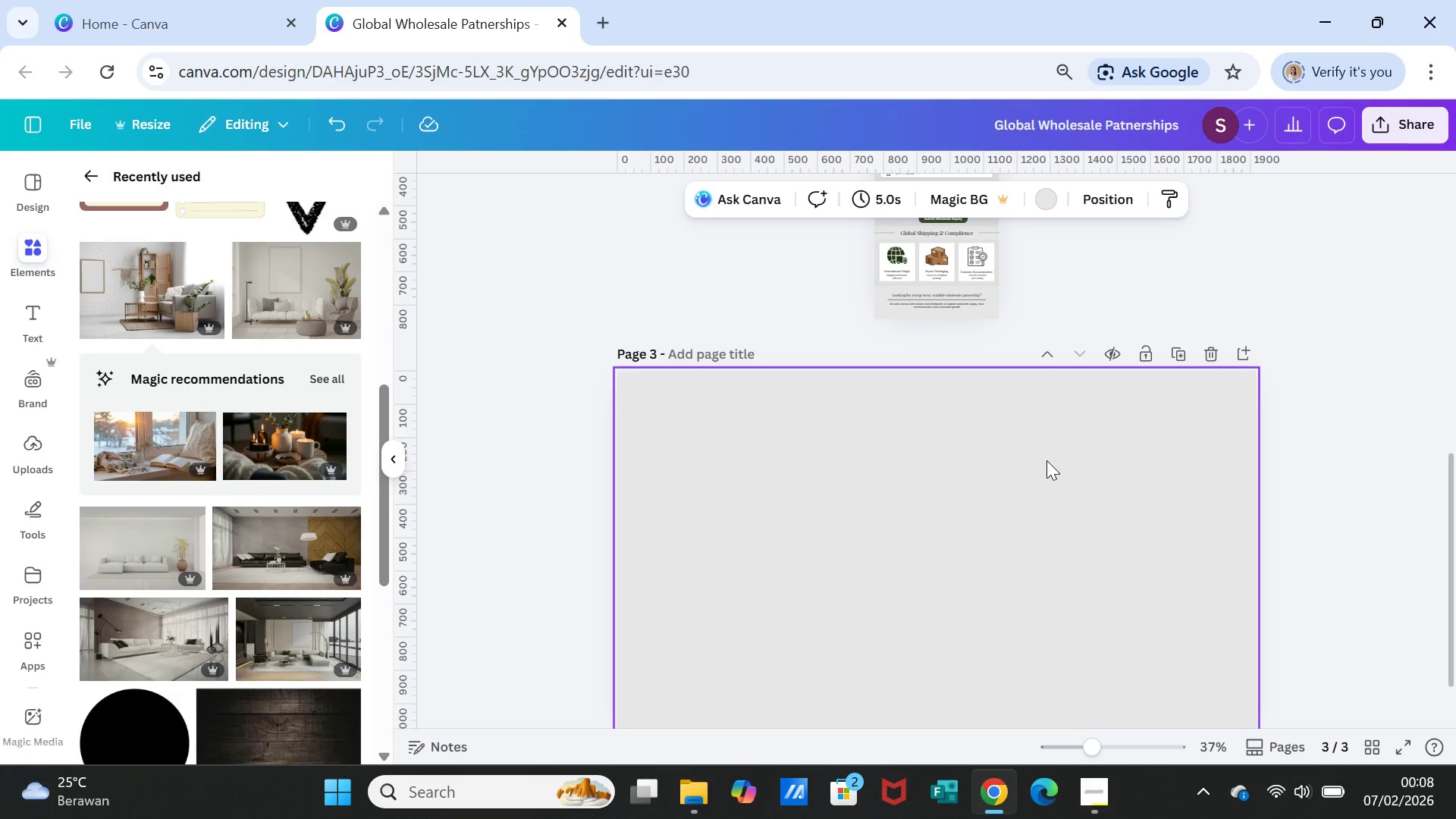 
left_click([1046, 460])
 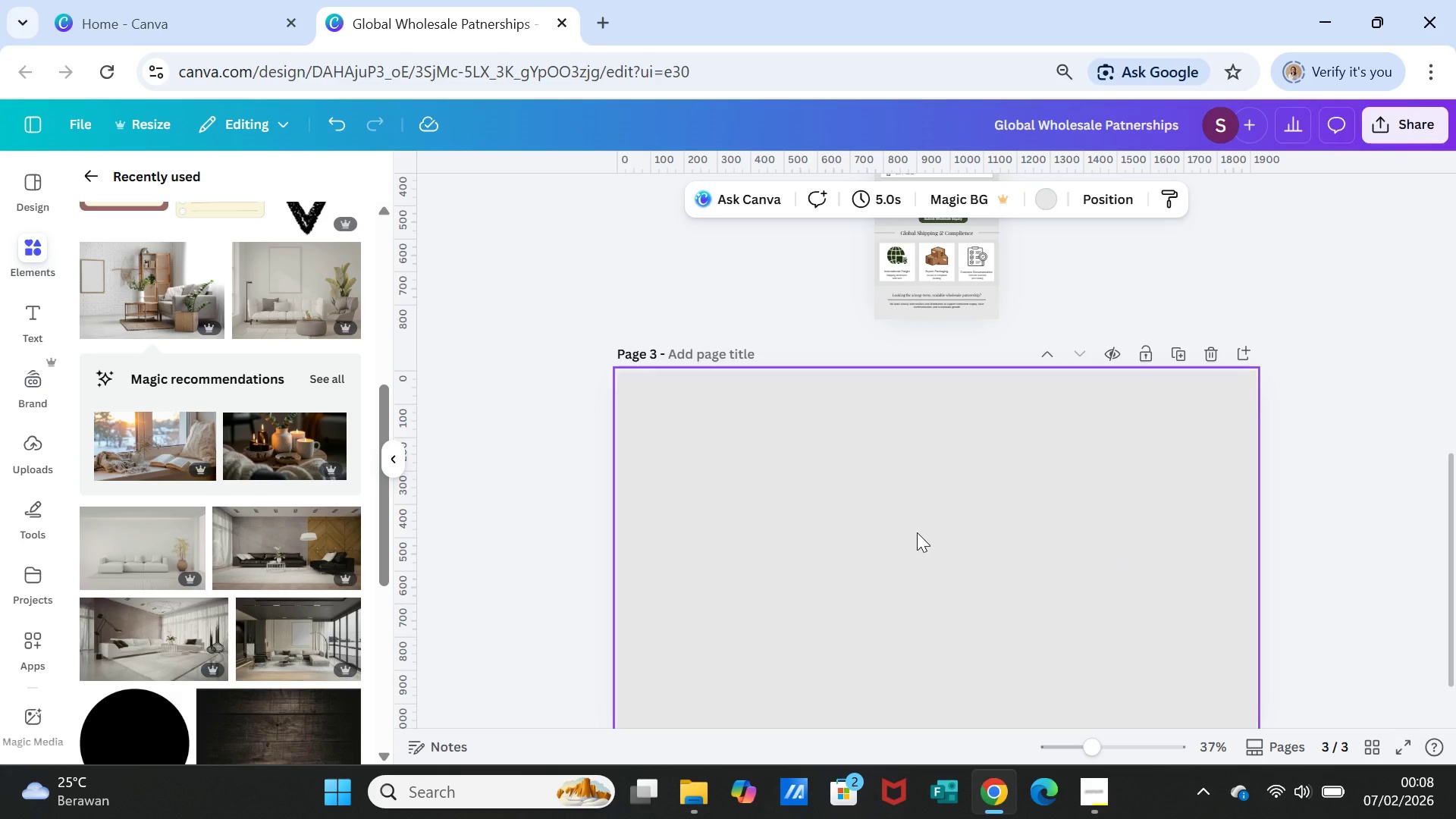 
wait(15.25)
 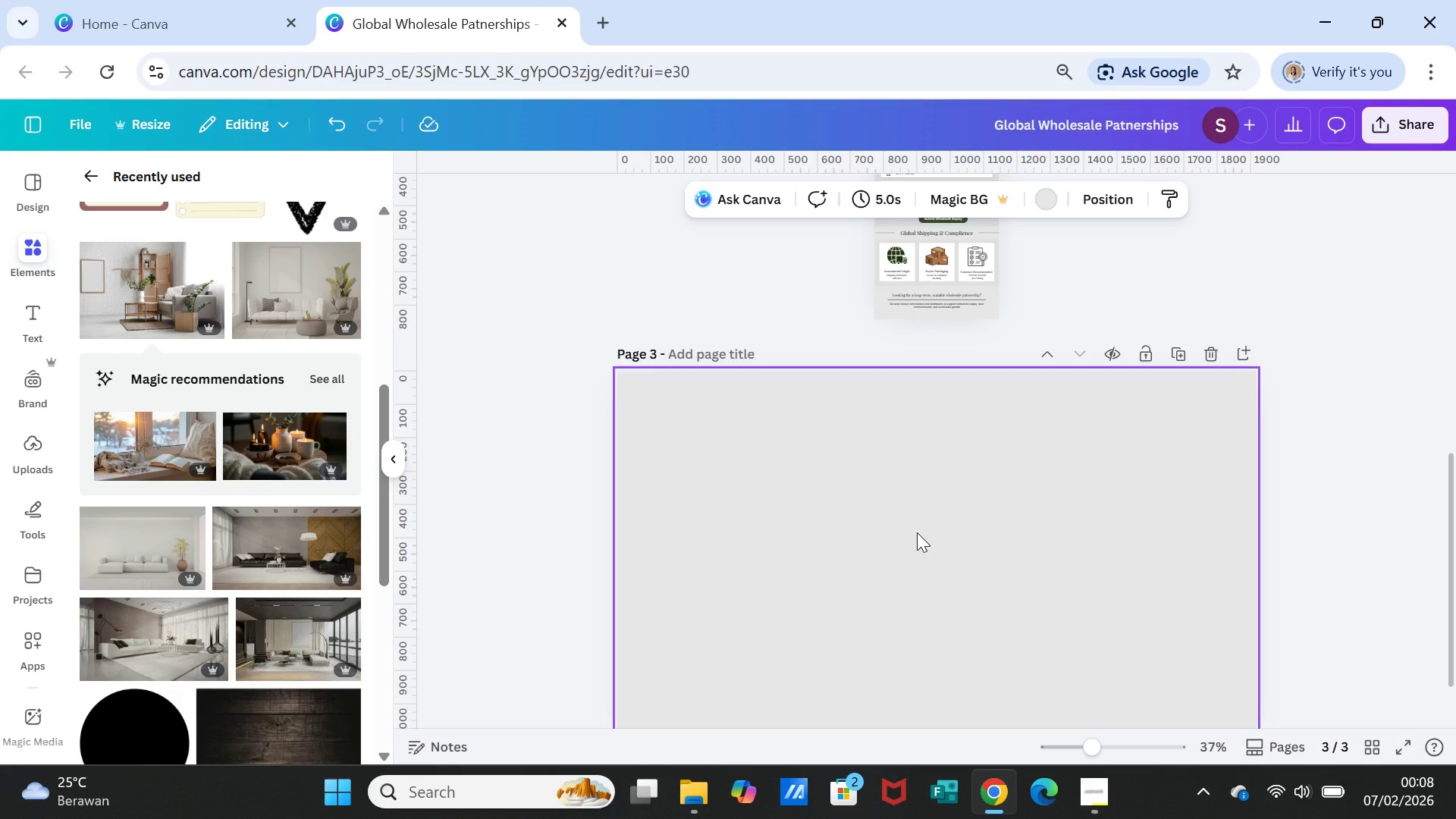 
scroll: coordinate [1203, 221], scroll_direction: up, amount: 2.0
 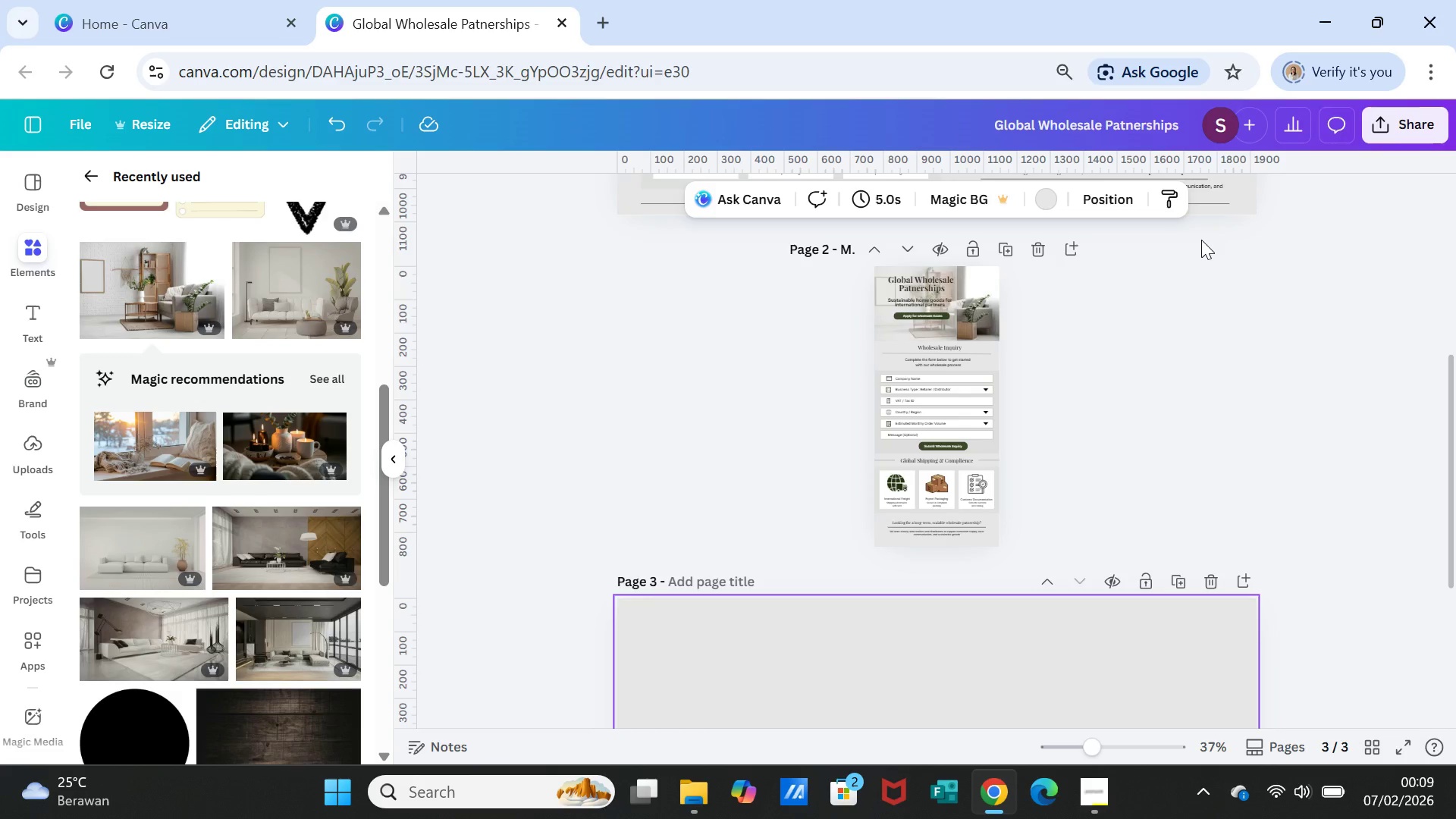 
wait(7.97)
 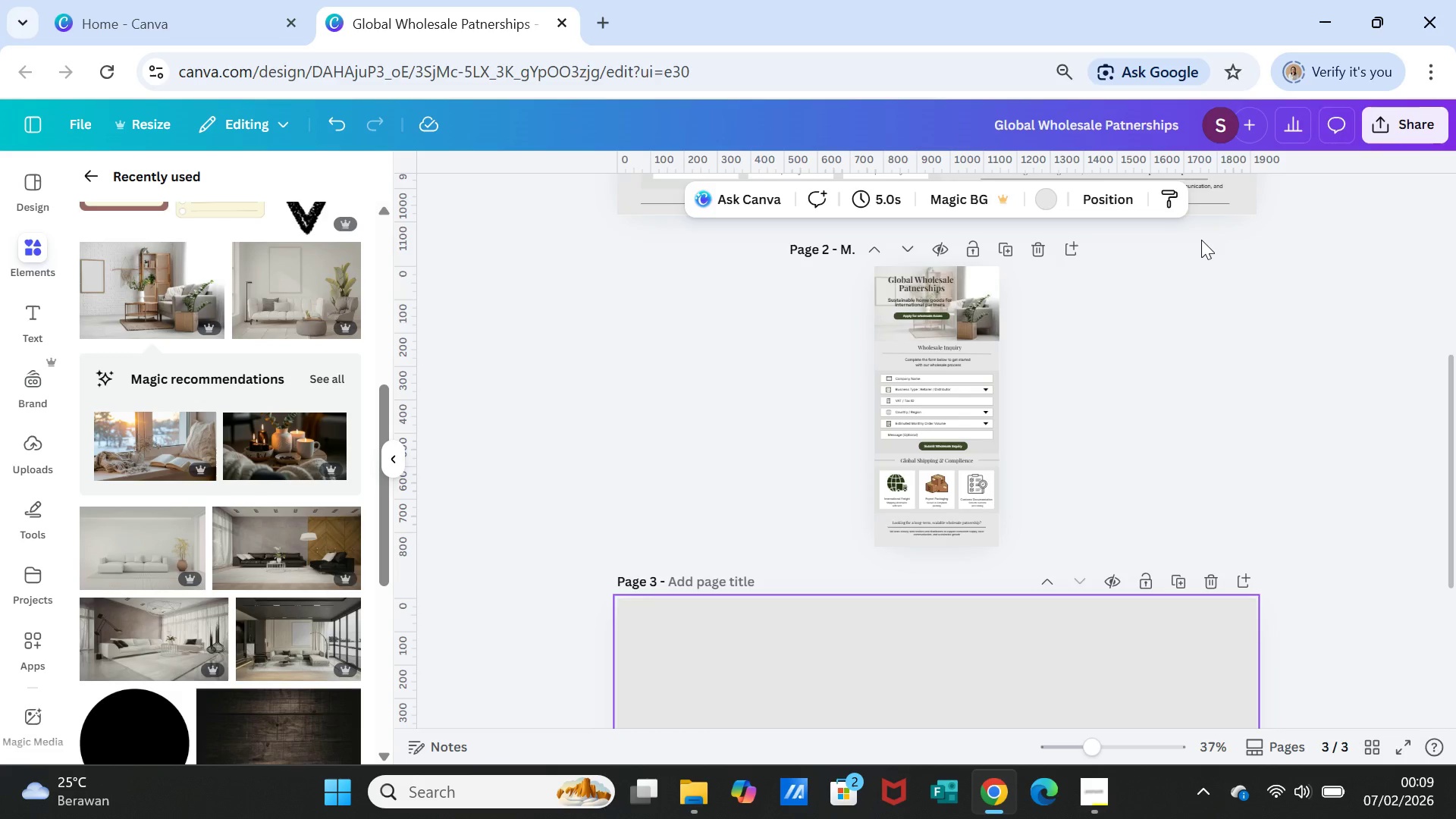 
scroll: coordinate [1201, 240], scroll_direction: up, amount: 3.0
 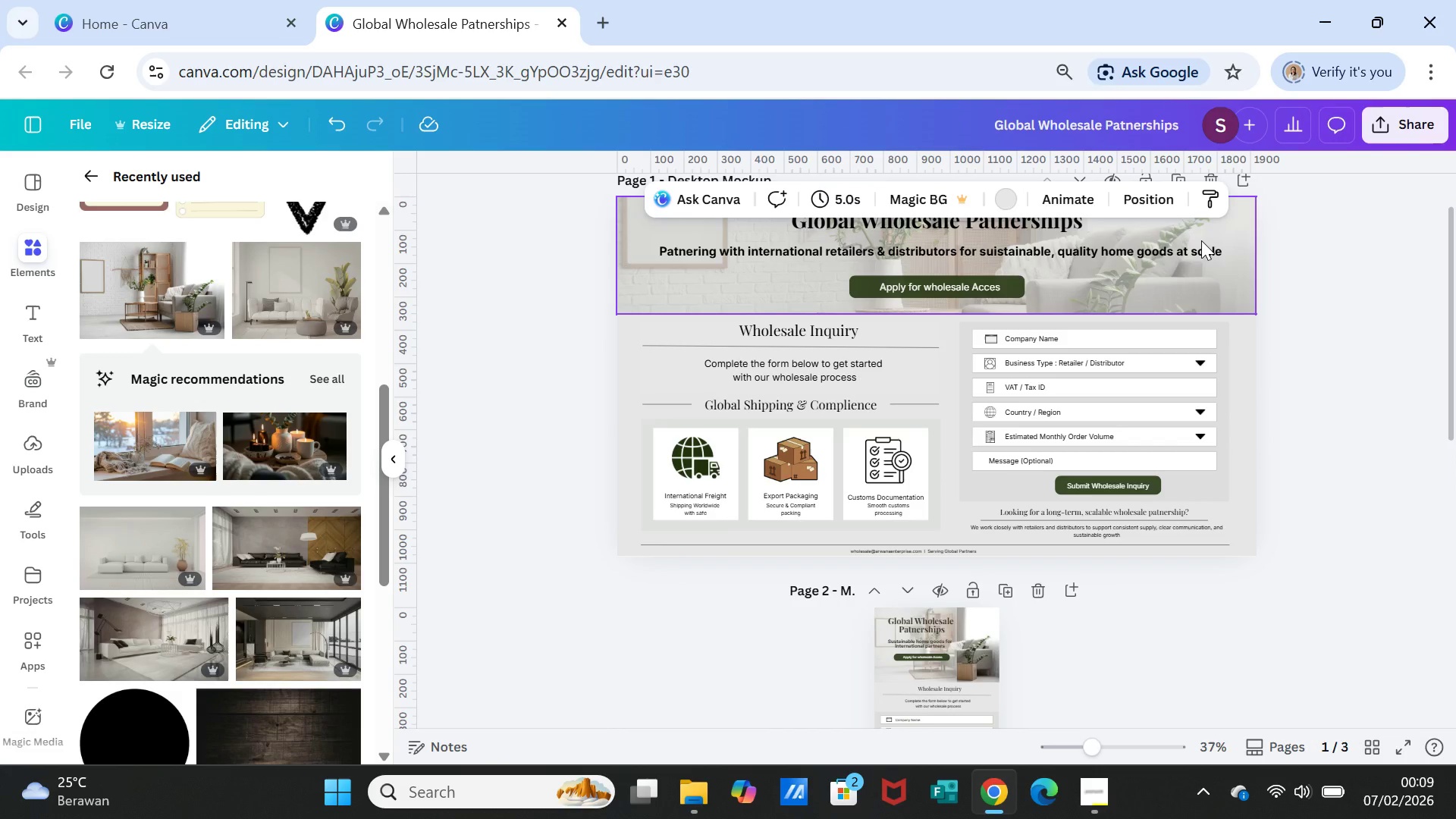 
wait(5.59)
 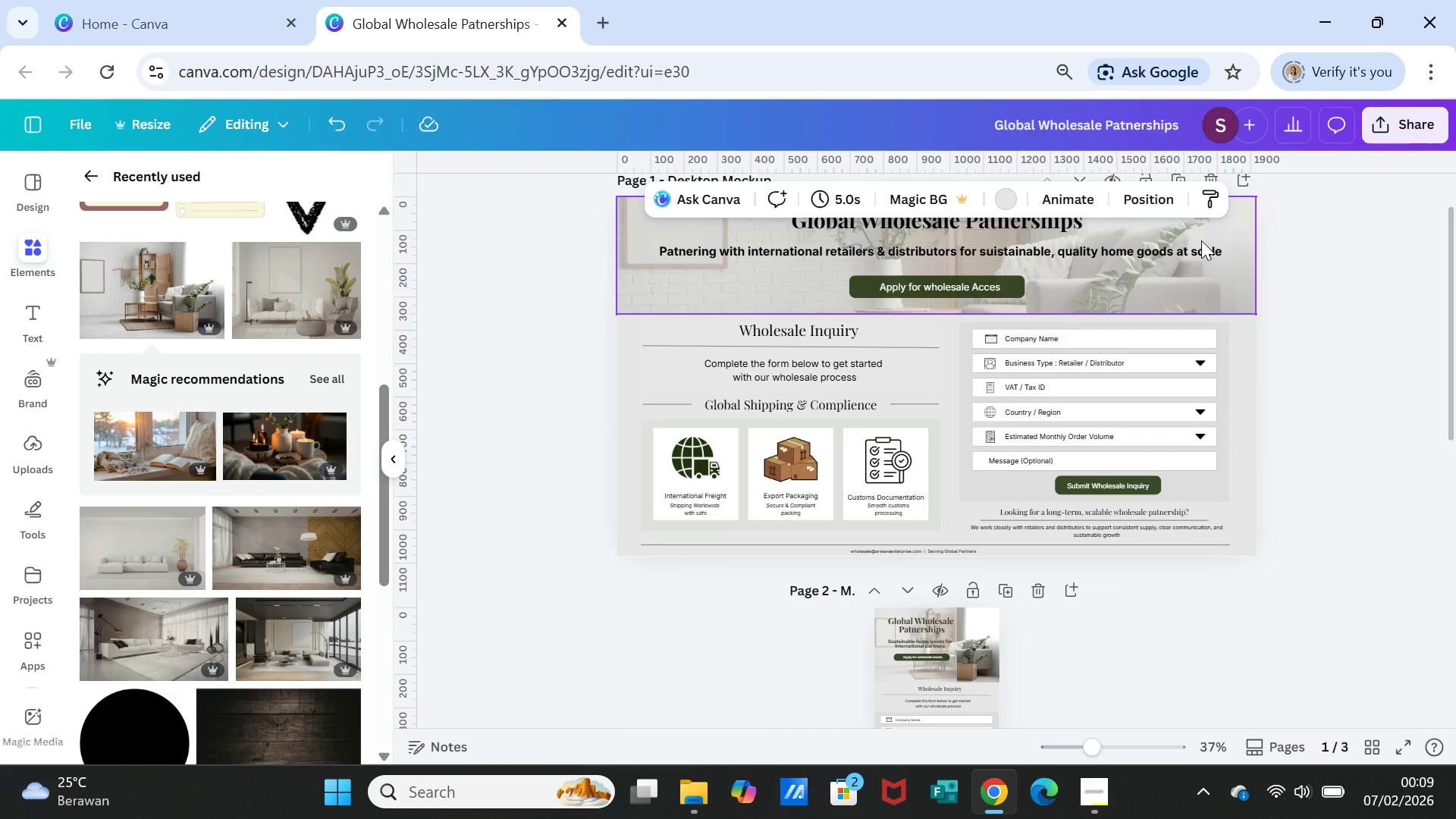 
scroll: coordinate [1201, 240], scroll_direction: up, amount: 4.0
 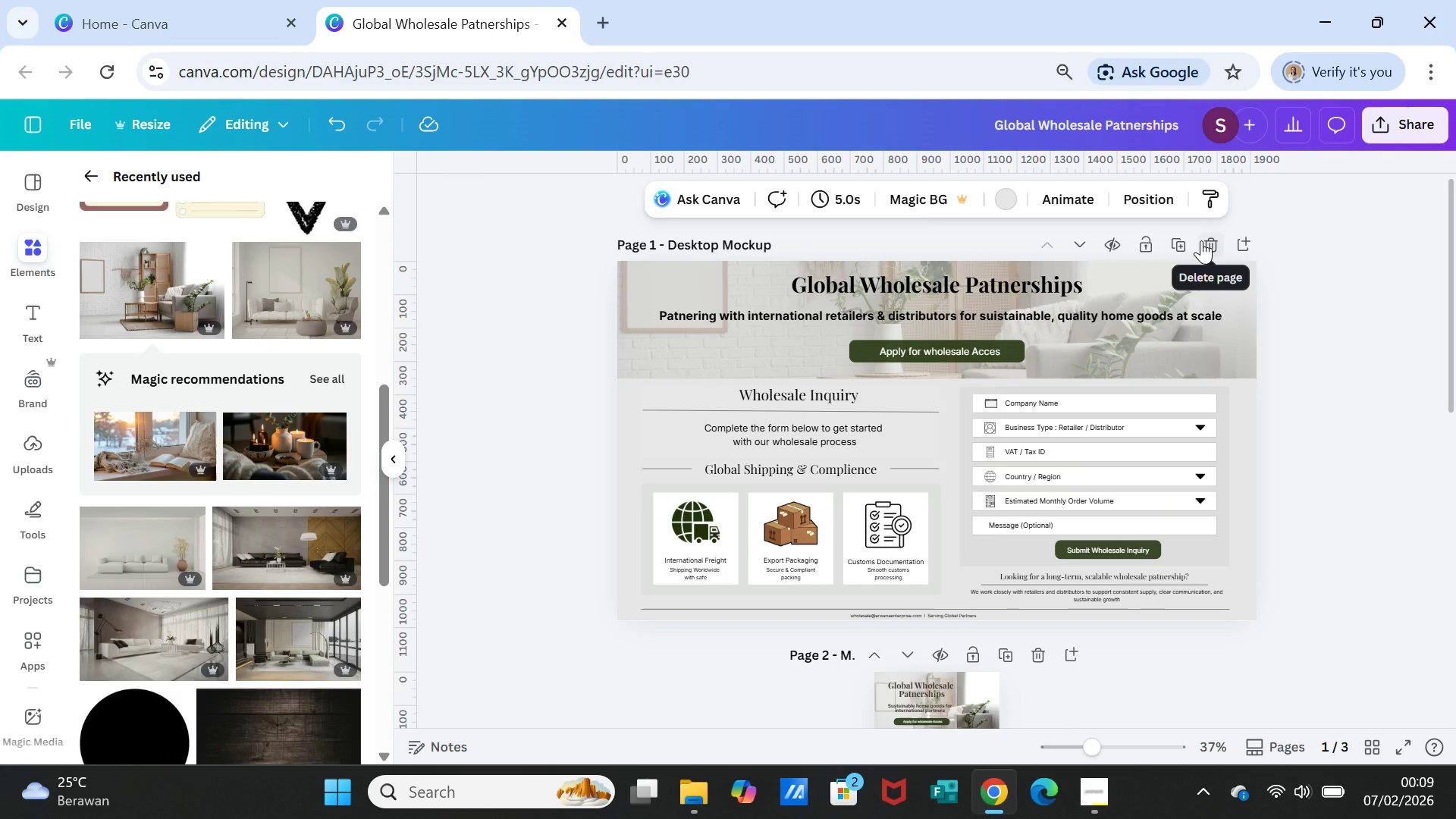 
wait(9.55)
 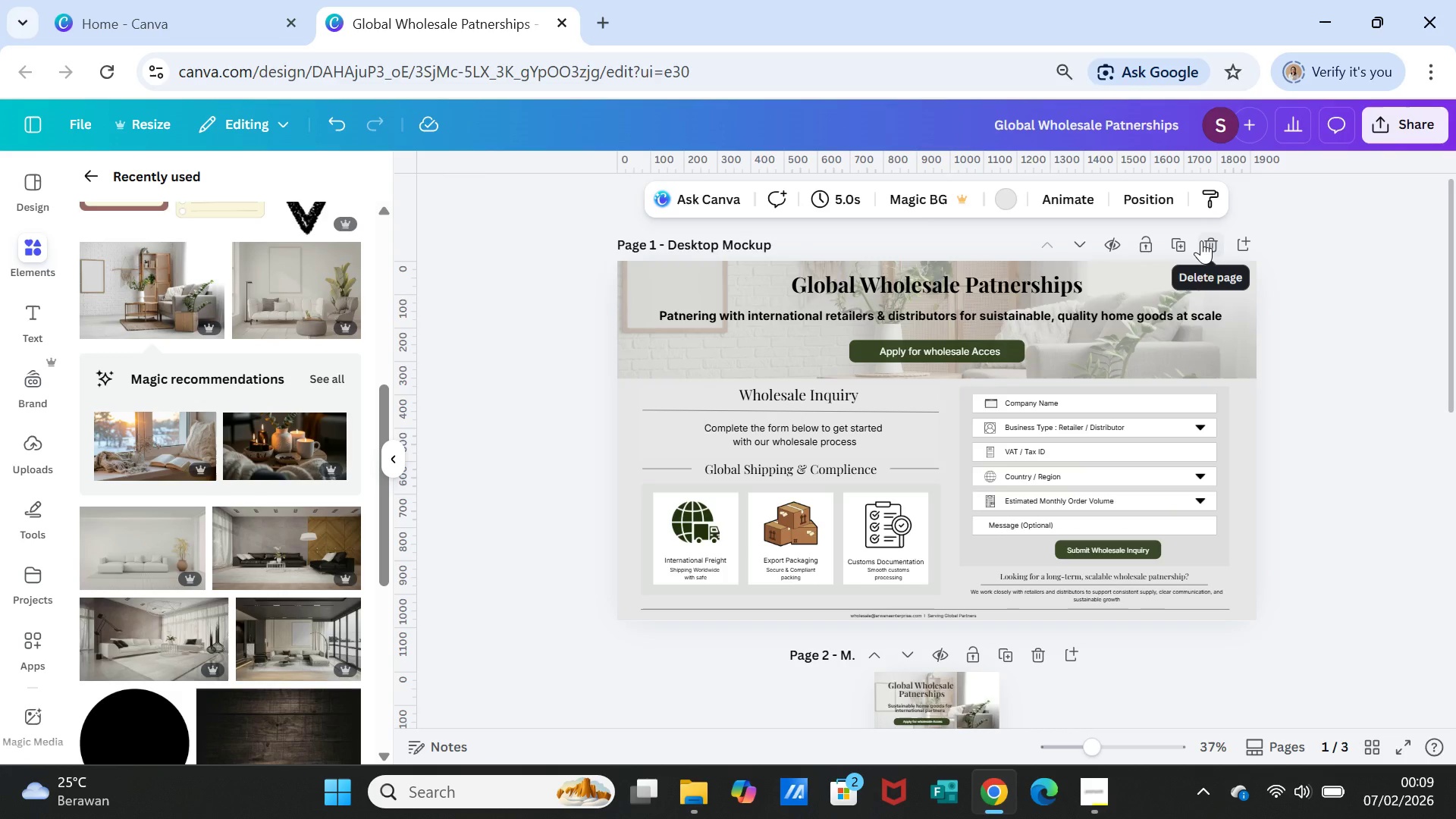 
scroll: coordinate [1337, 331], scroll_direction: down, amount: 4.0
 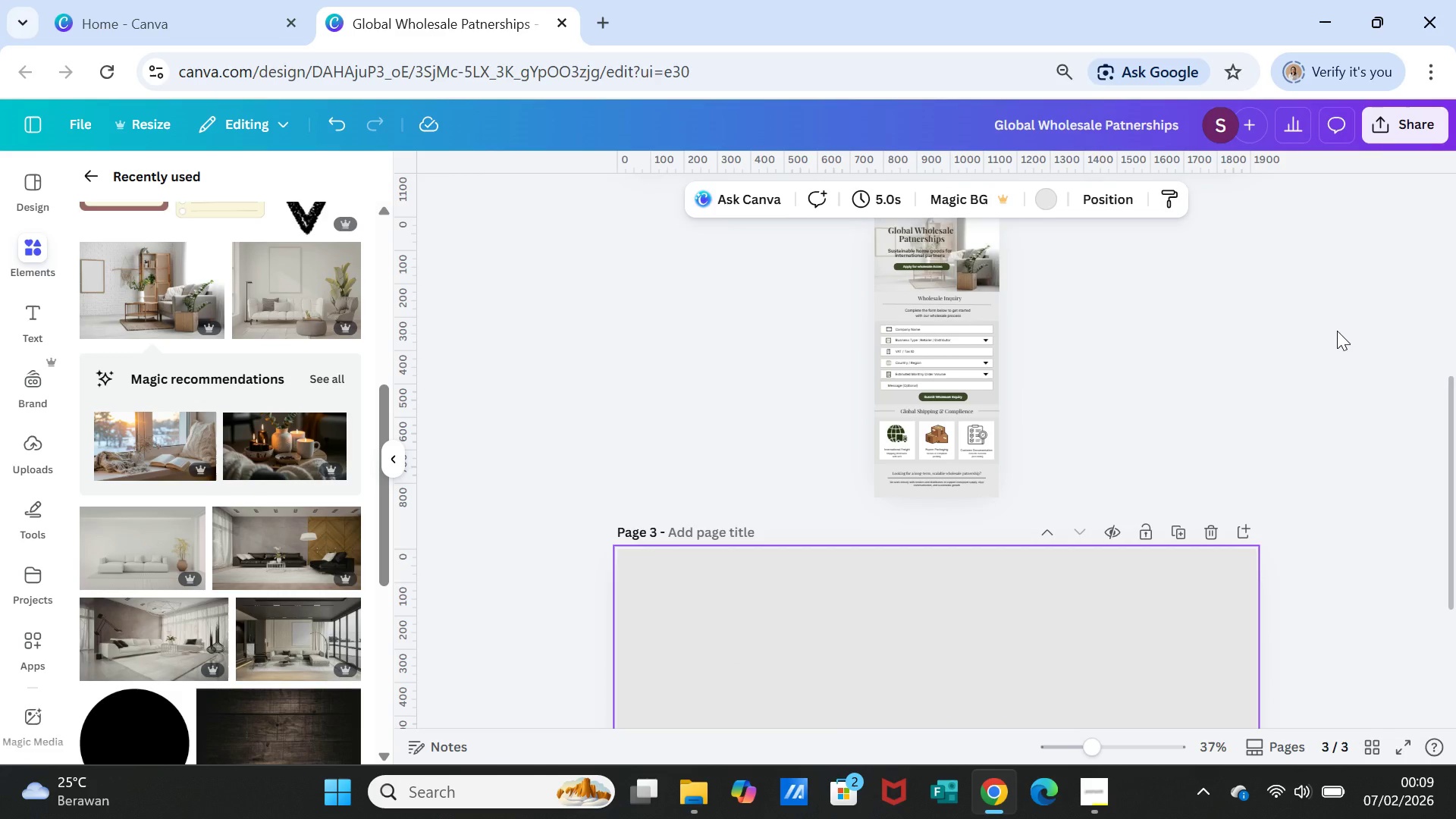 
wait(11.31)
 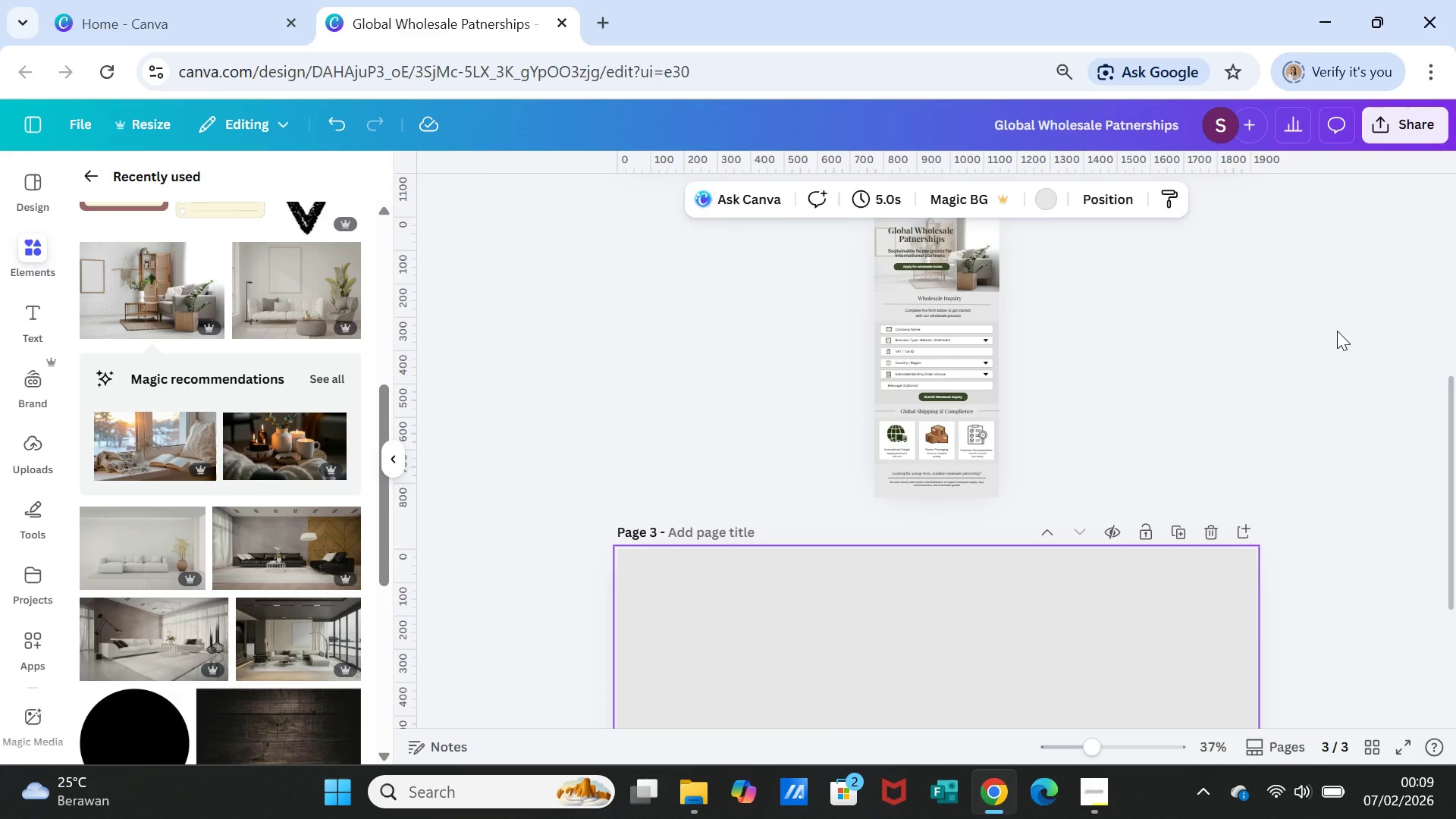 
scroll: coordinate [1337, 331], scroll_direction: up, amount: 3.0
 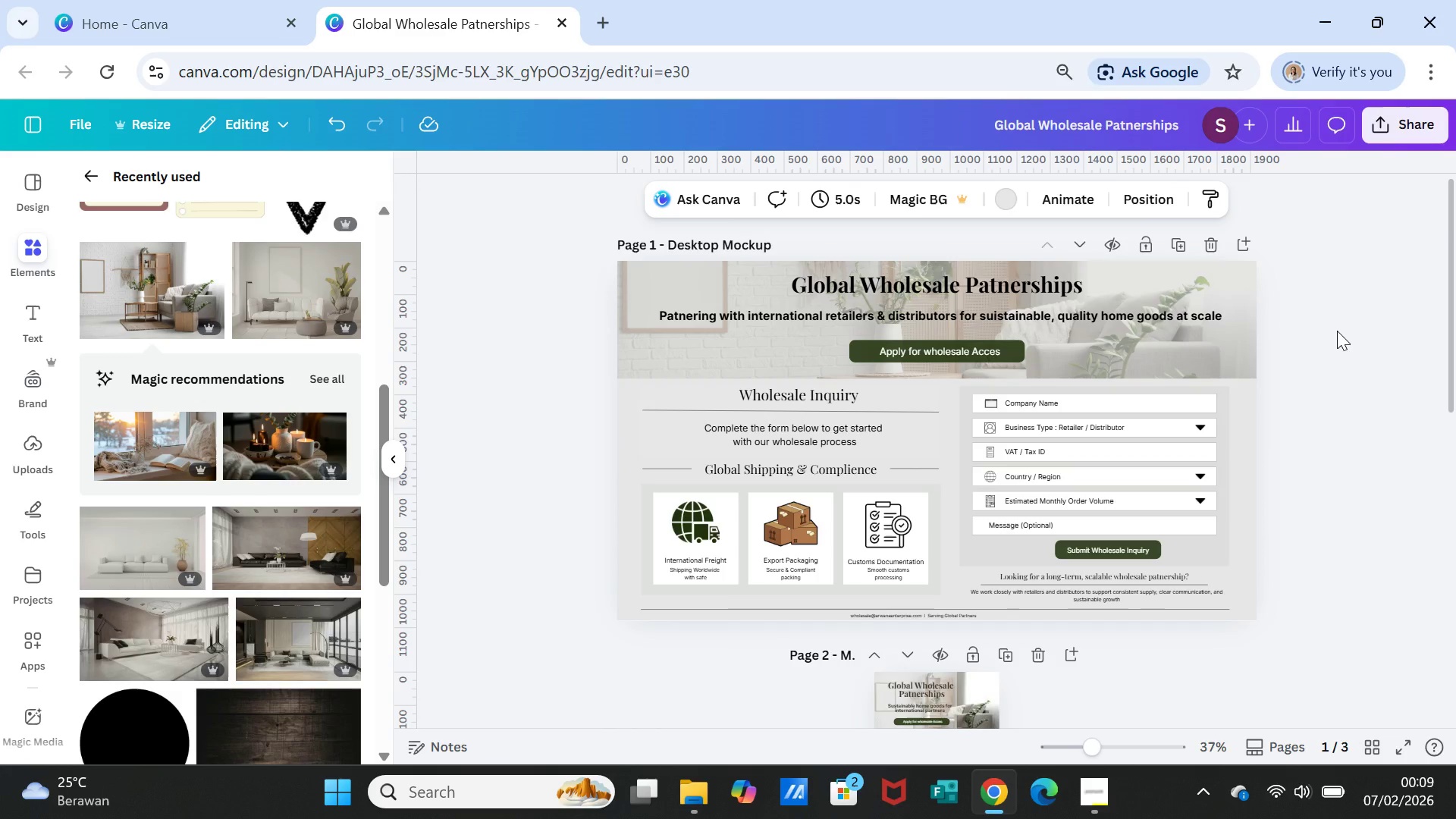 
scroll: coordinate [1285, 418], scroll_direction: down, amount: 6.0
 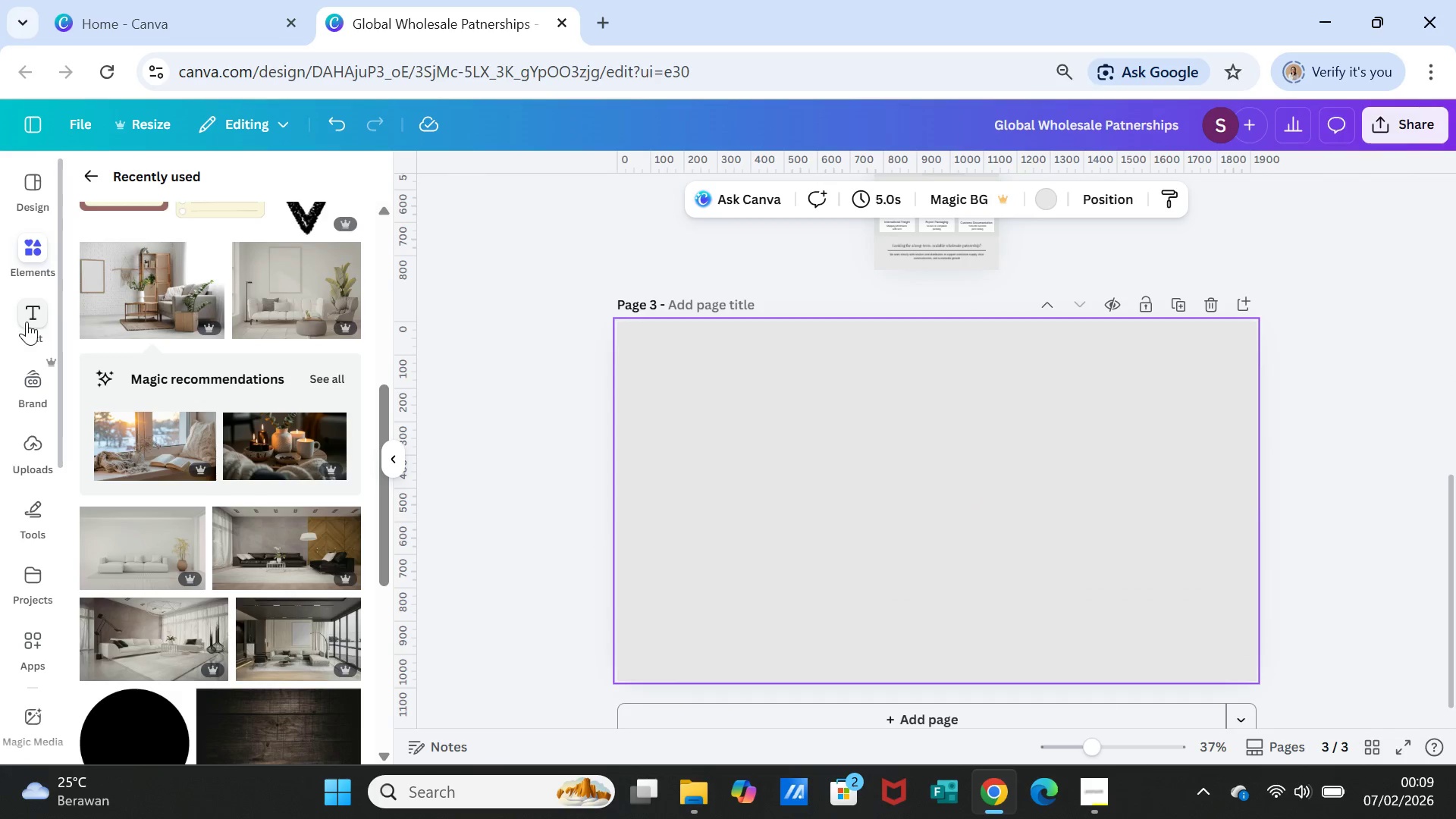 
left_click([27, 320])
 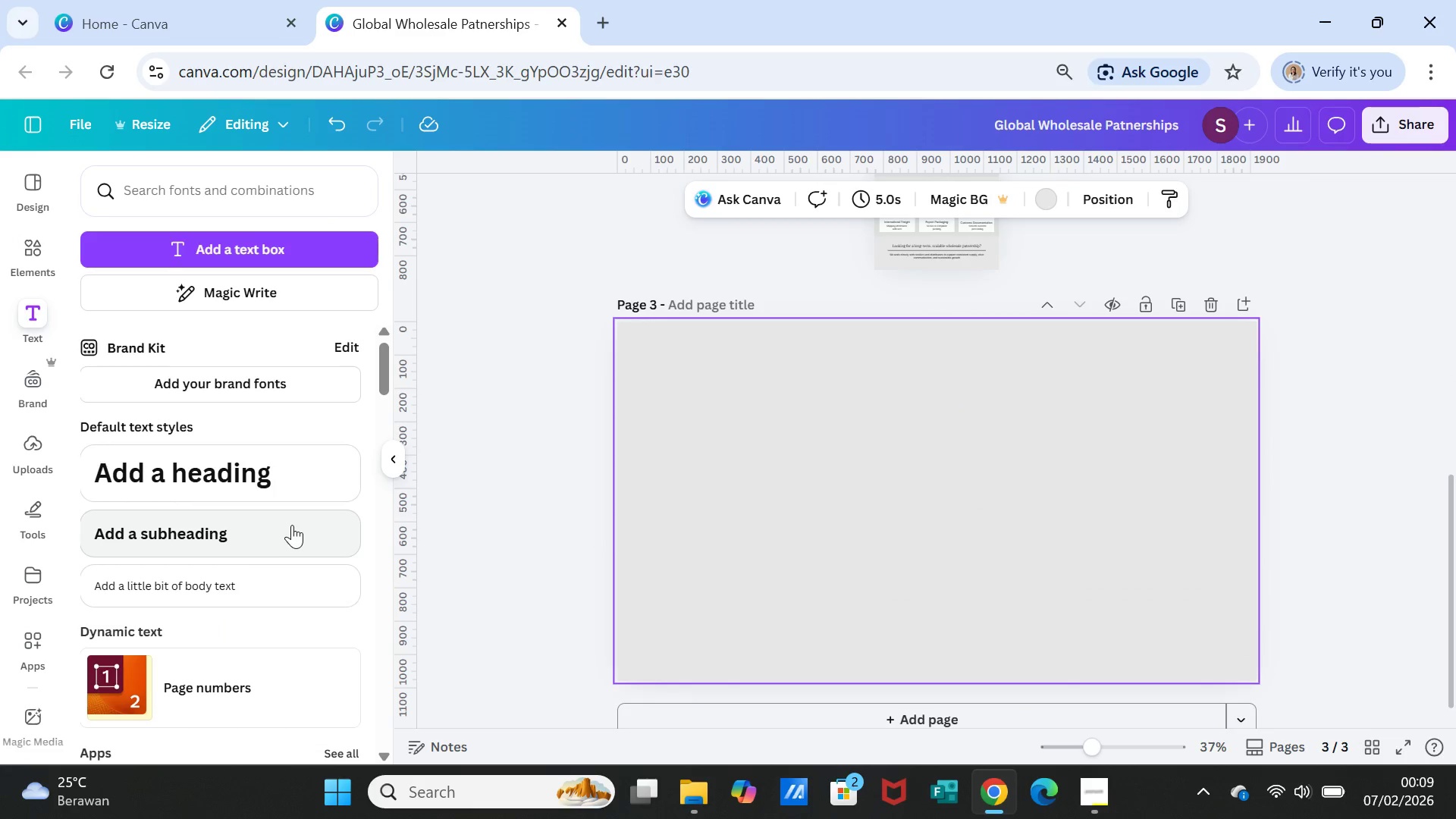 
left_click([280, 482])
 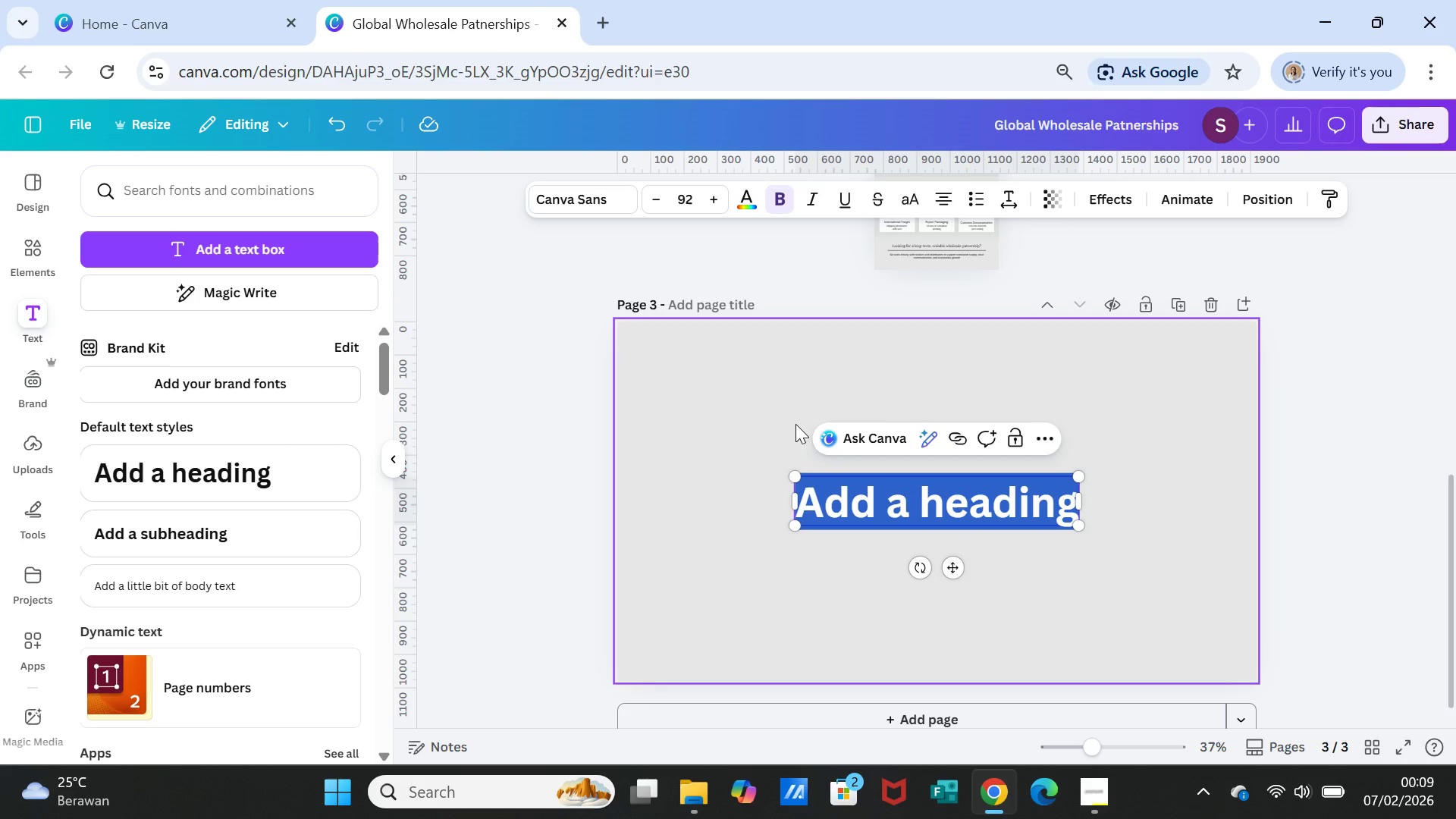 
type(Asset )
 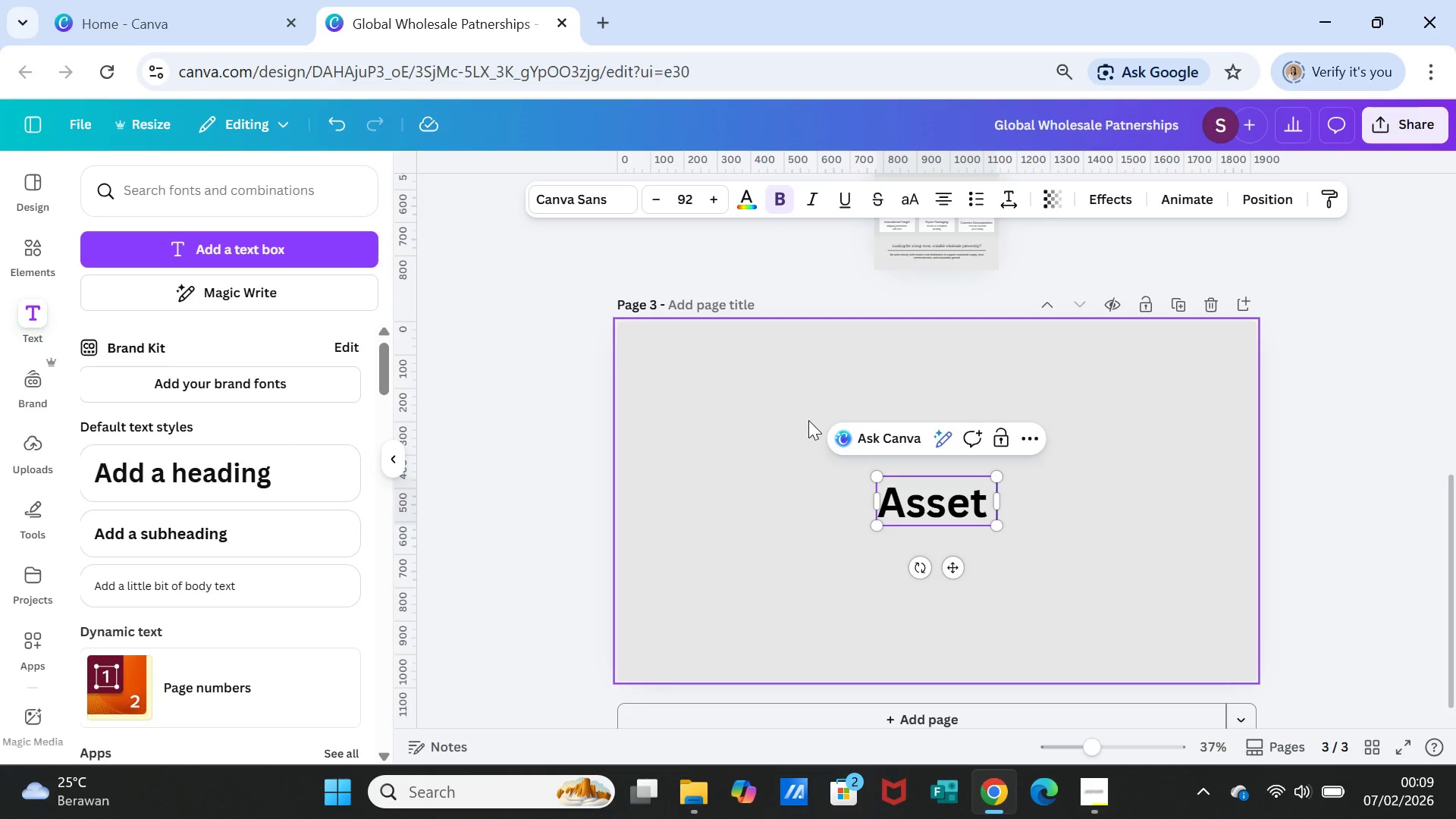 
key(CapsLock)
 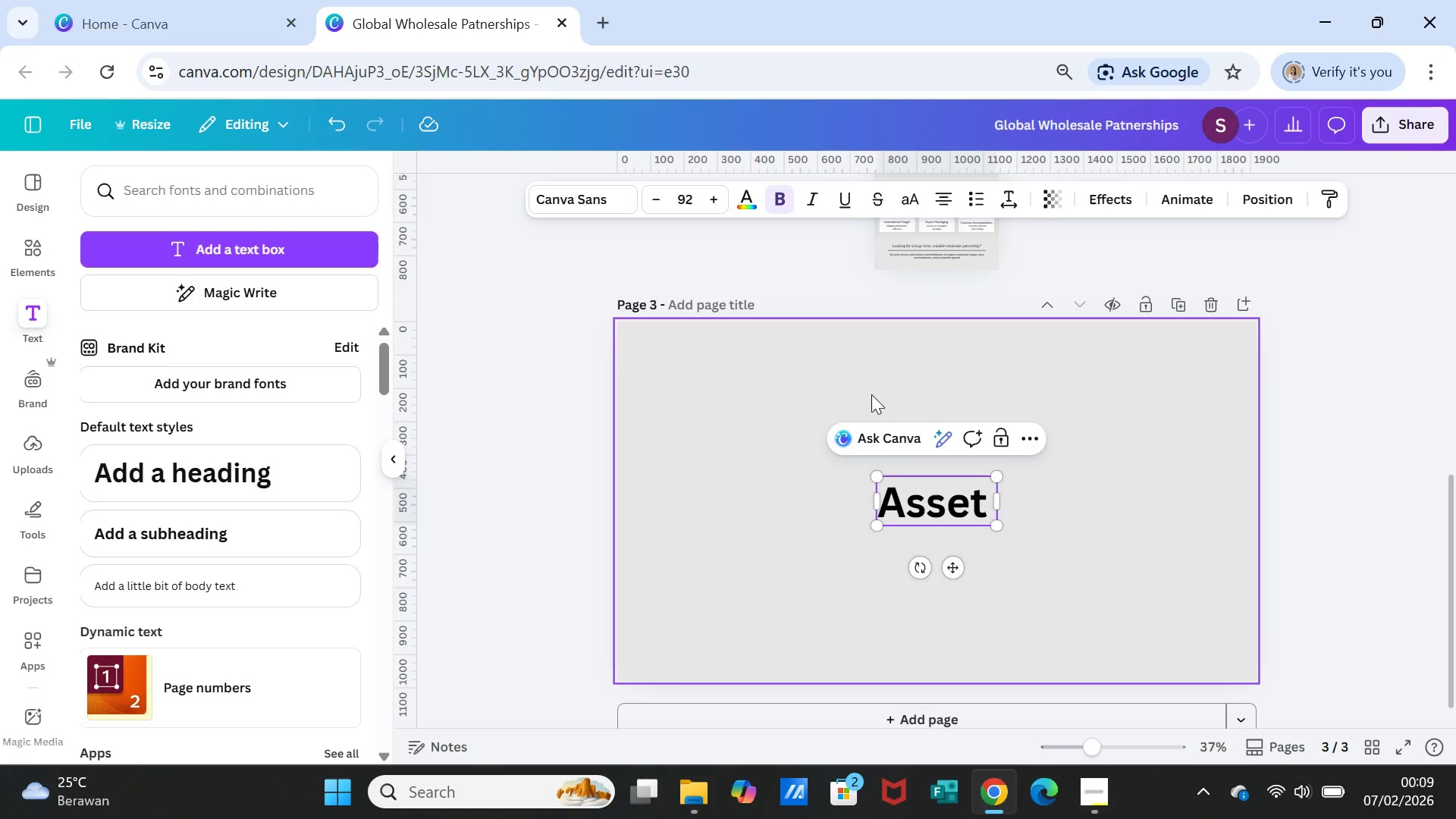 
type(Pacage)
 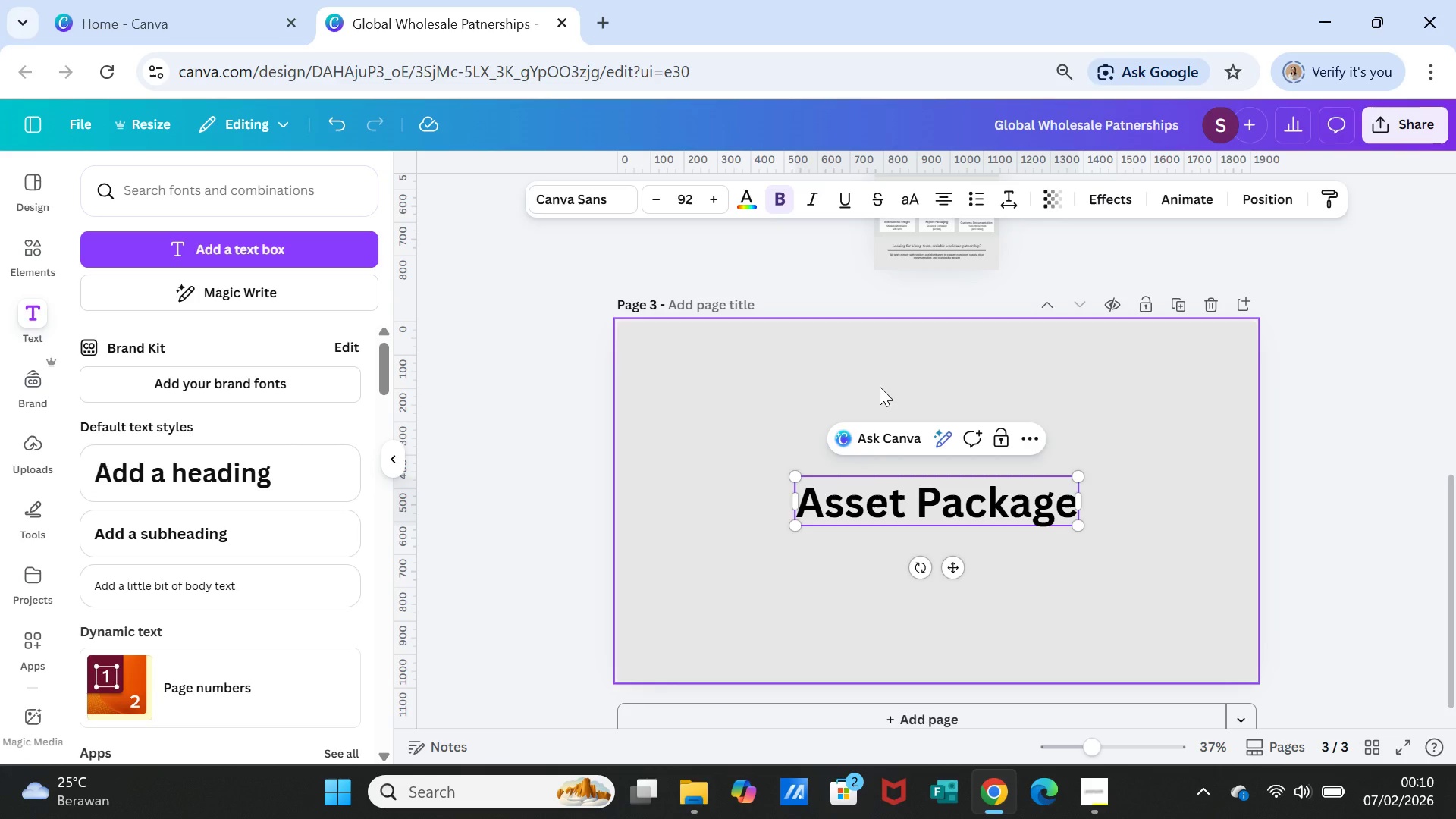 
key(Space)
 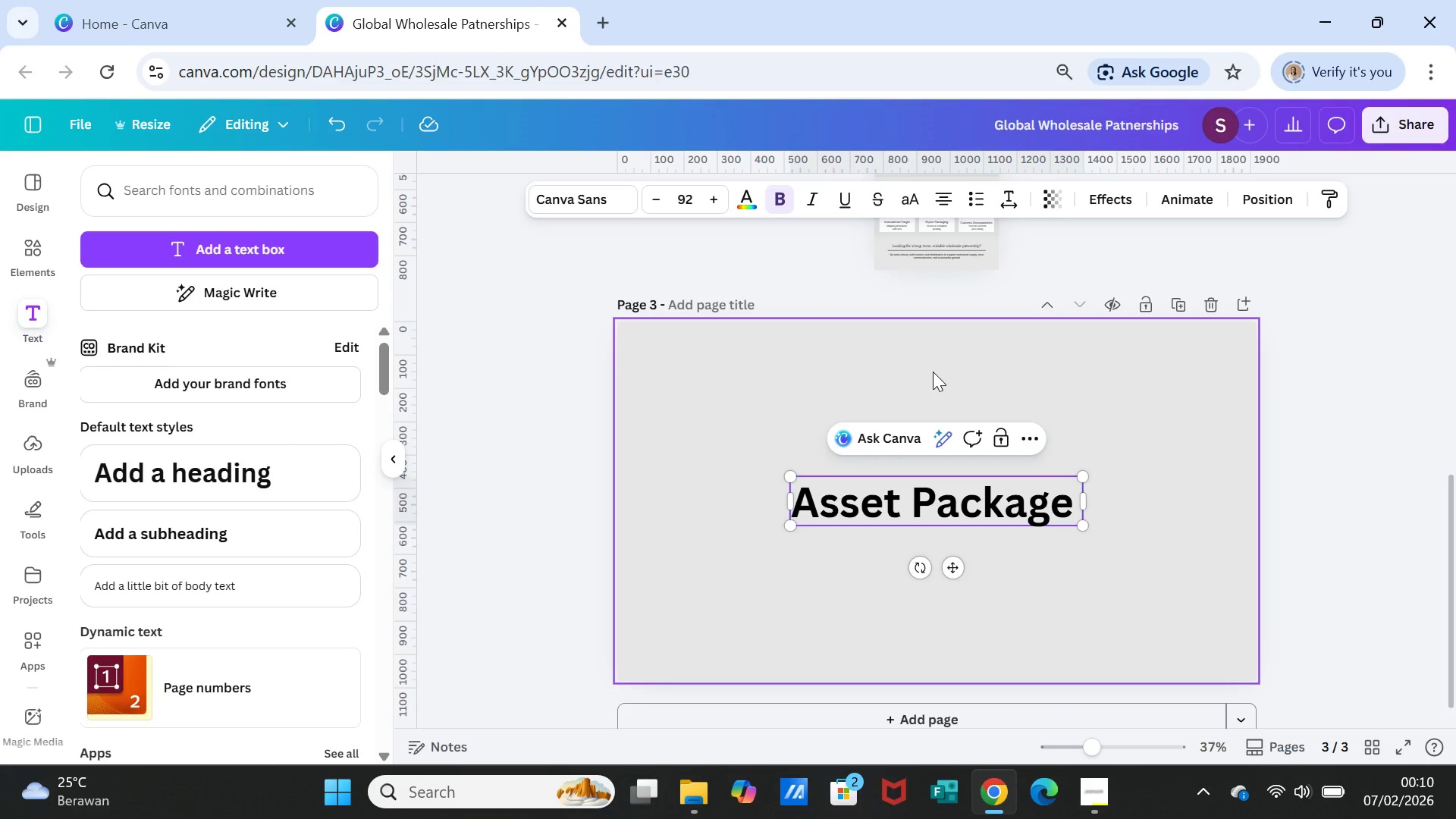 
type(- a)
key(Backspace)
type(Arwana Enterprise lobal Wholsale)
 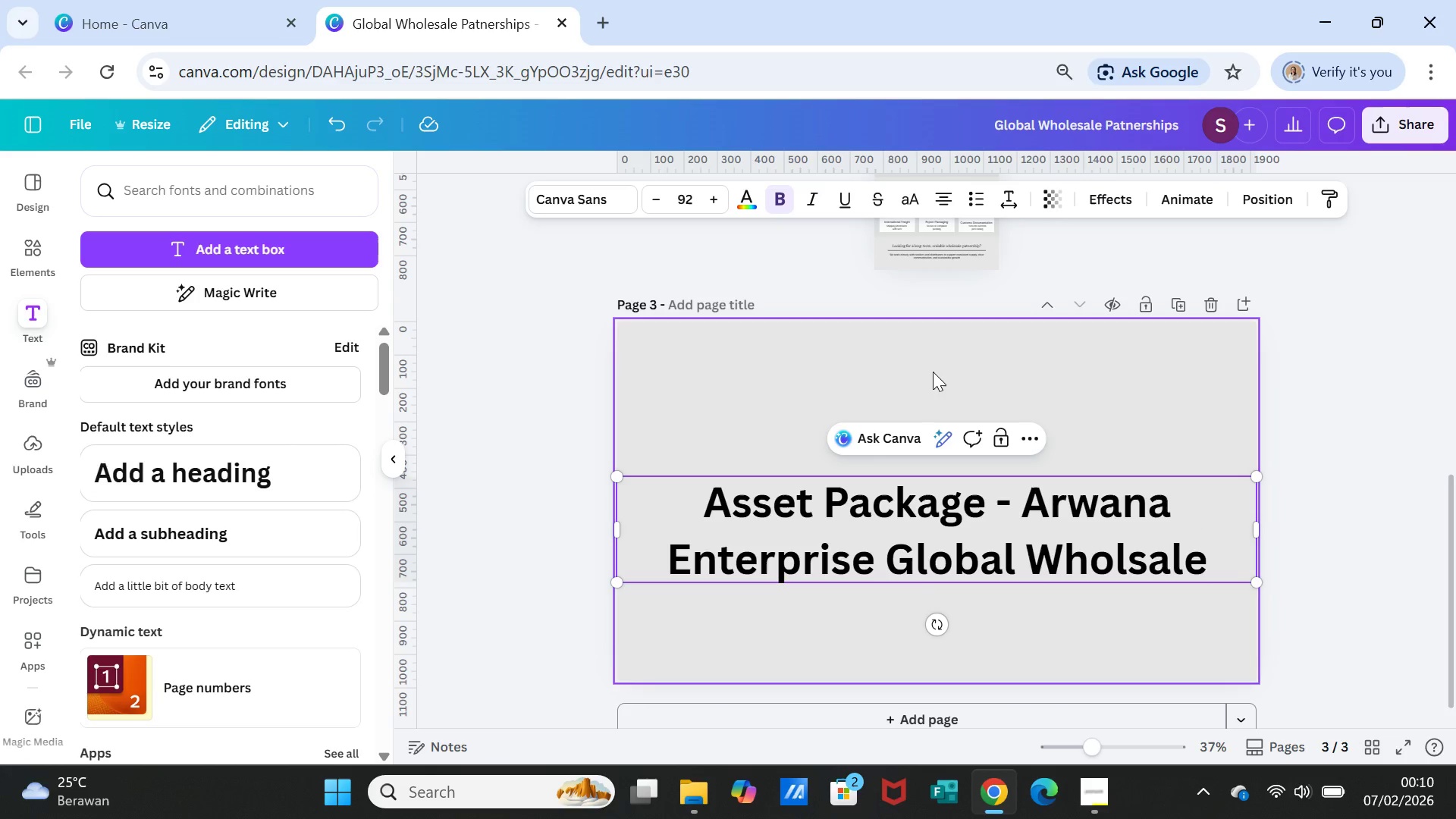 
left_click([1129, 570])
 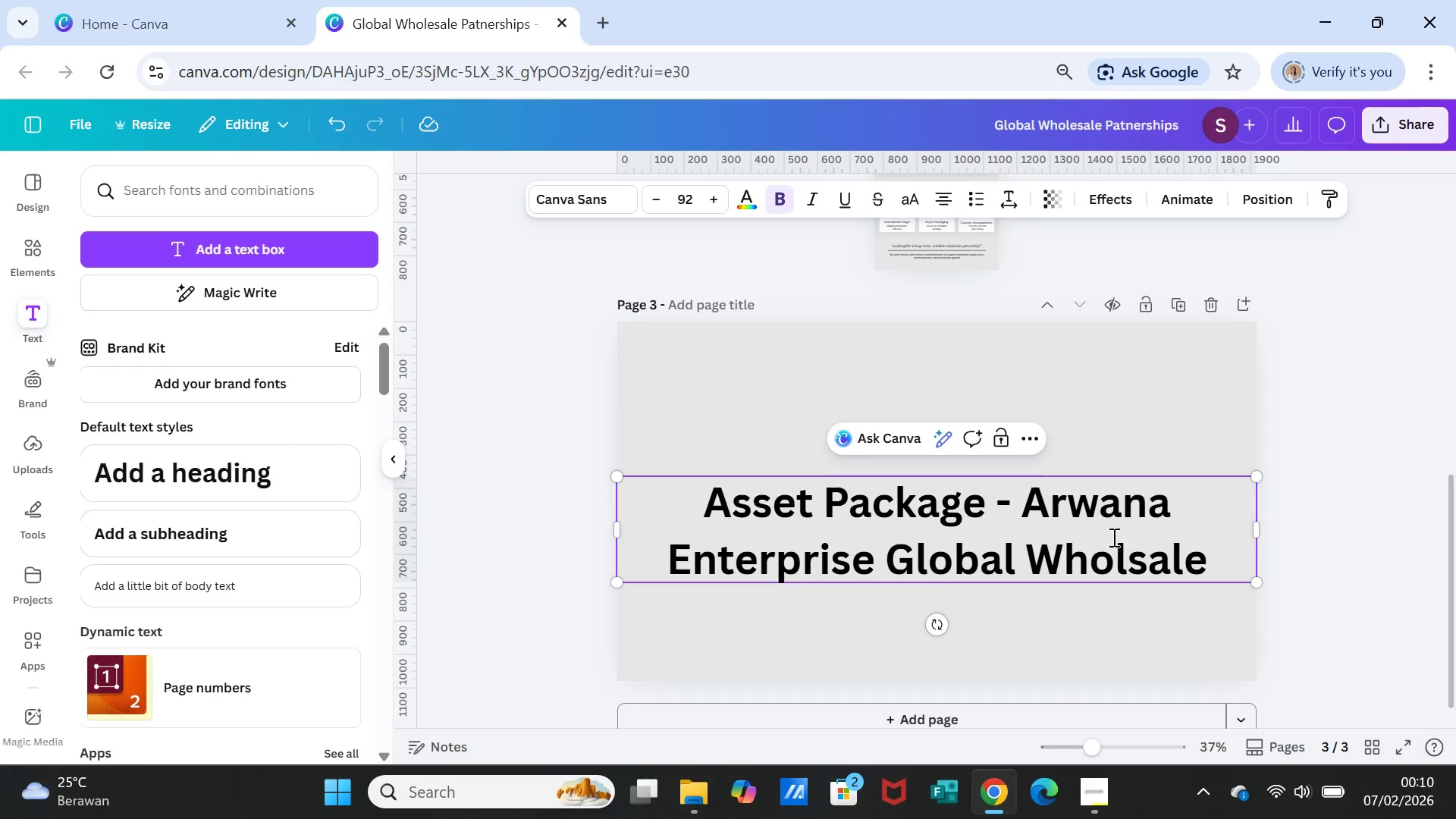 
key(E)
 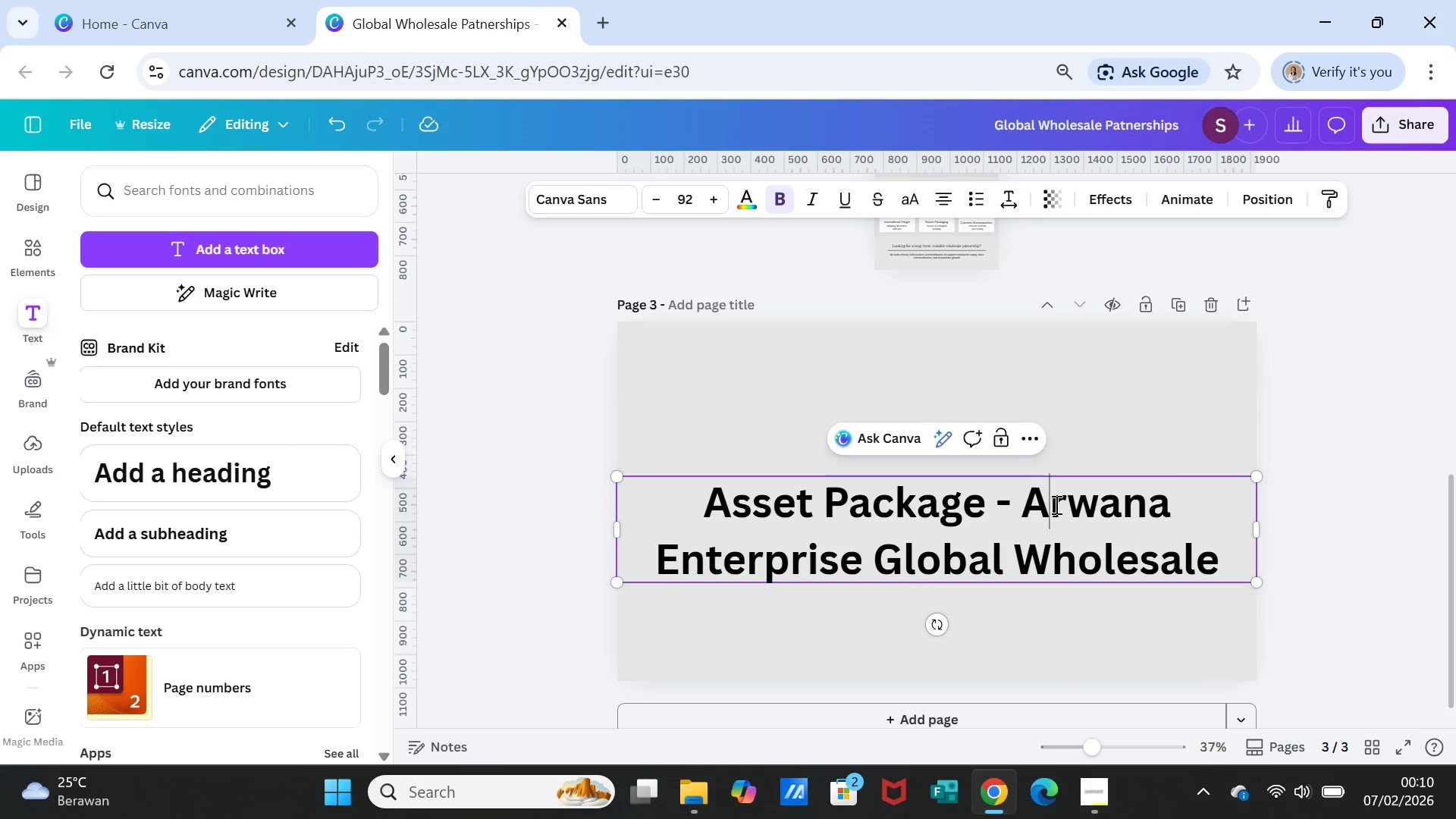 
double_click([1055, 504])
 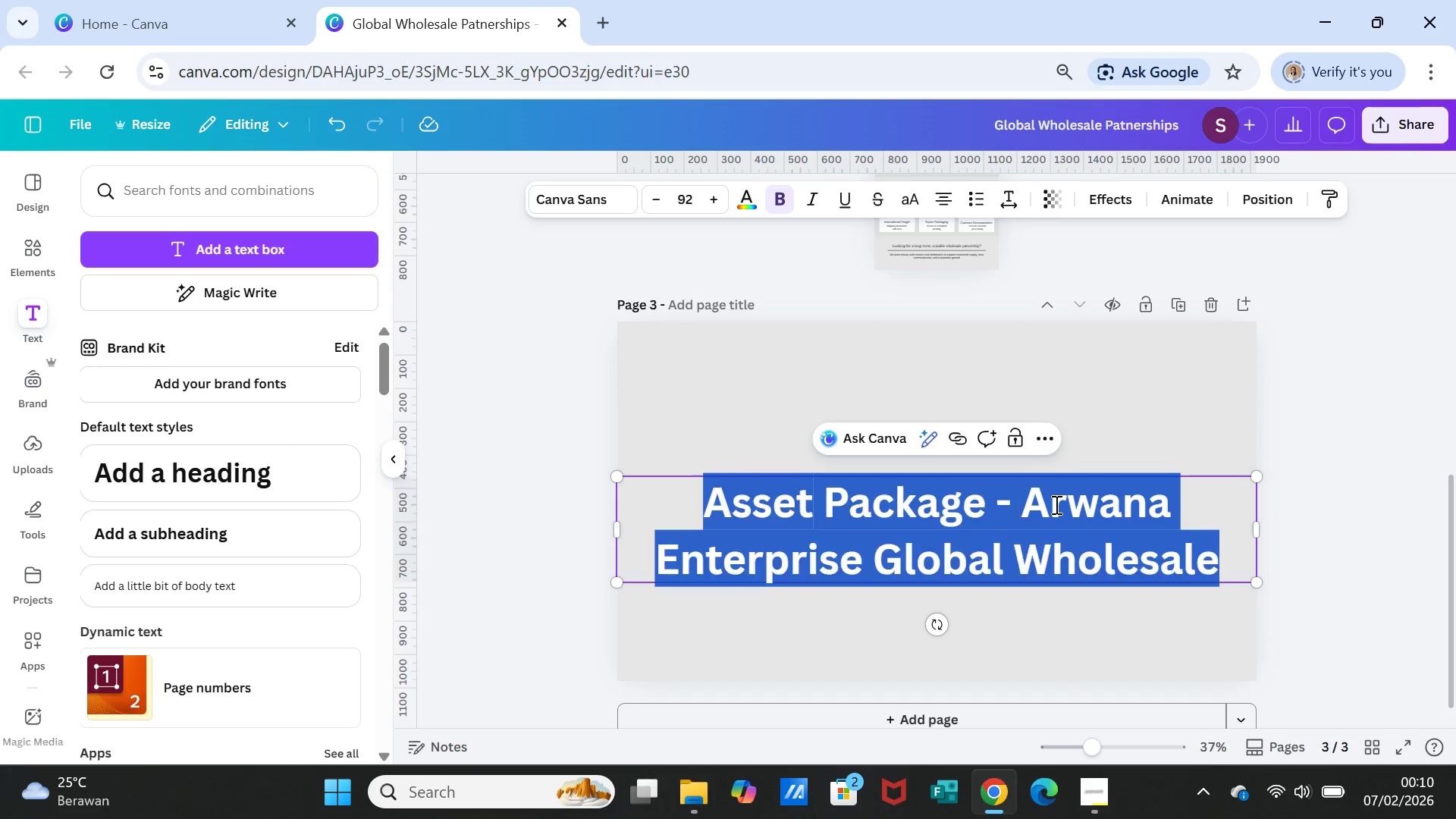 
triple_click([1055, 504])
 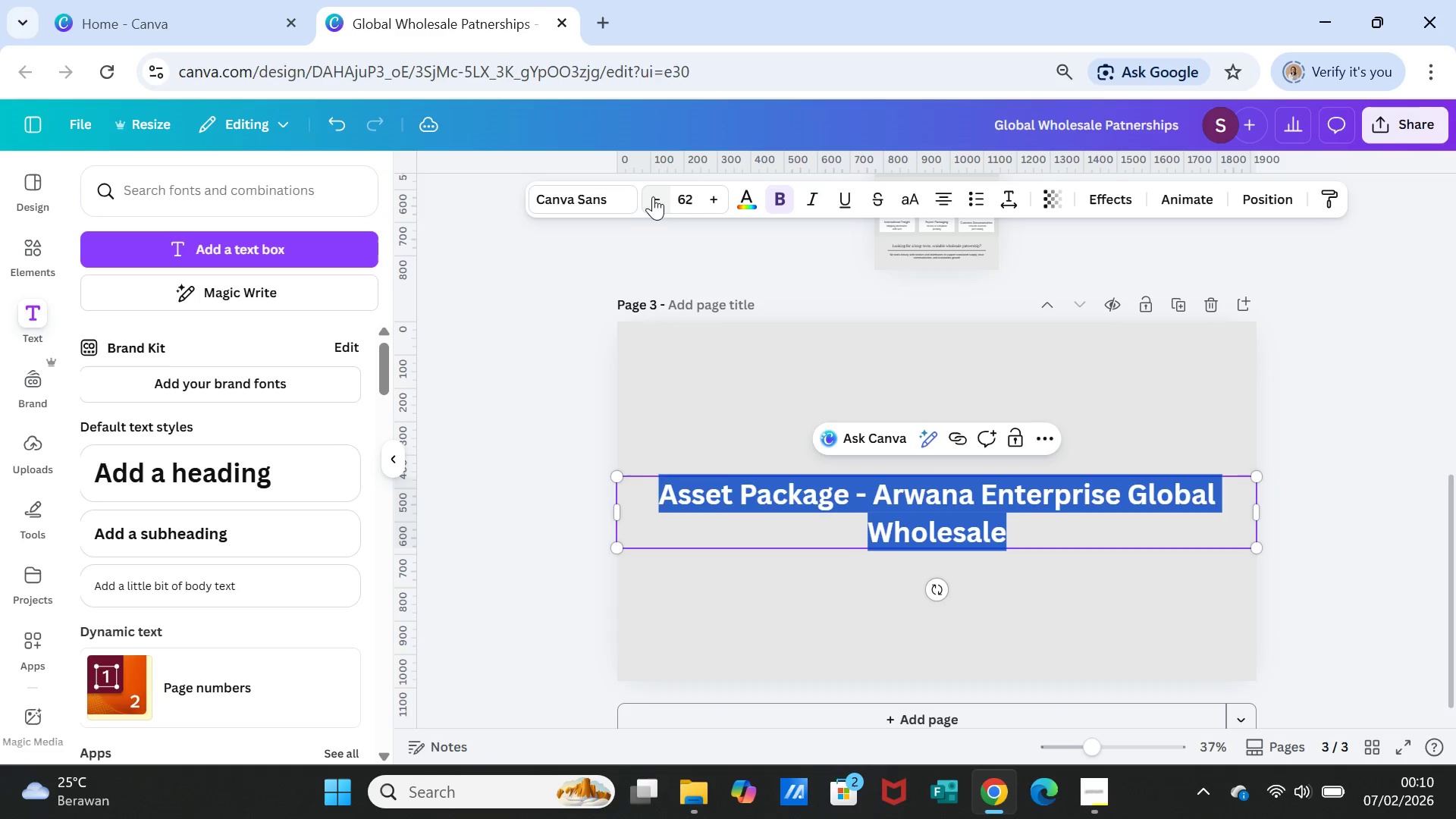 
wait(7.28)
 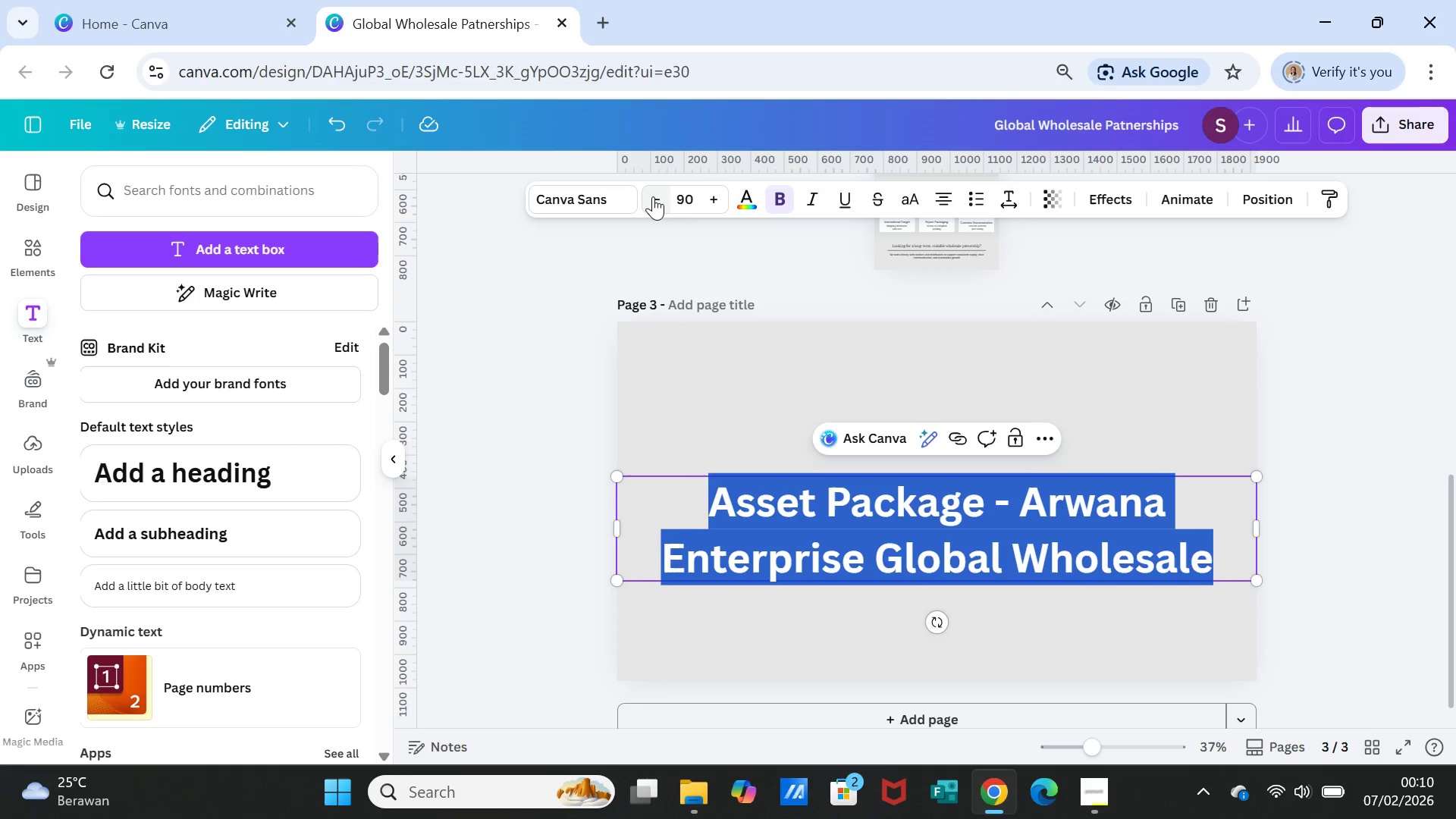 
left_click([653, 196])
 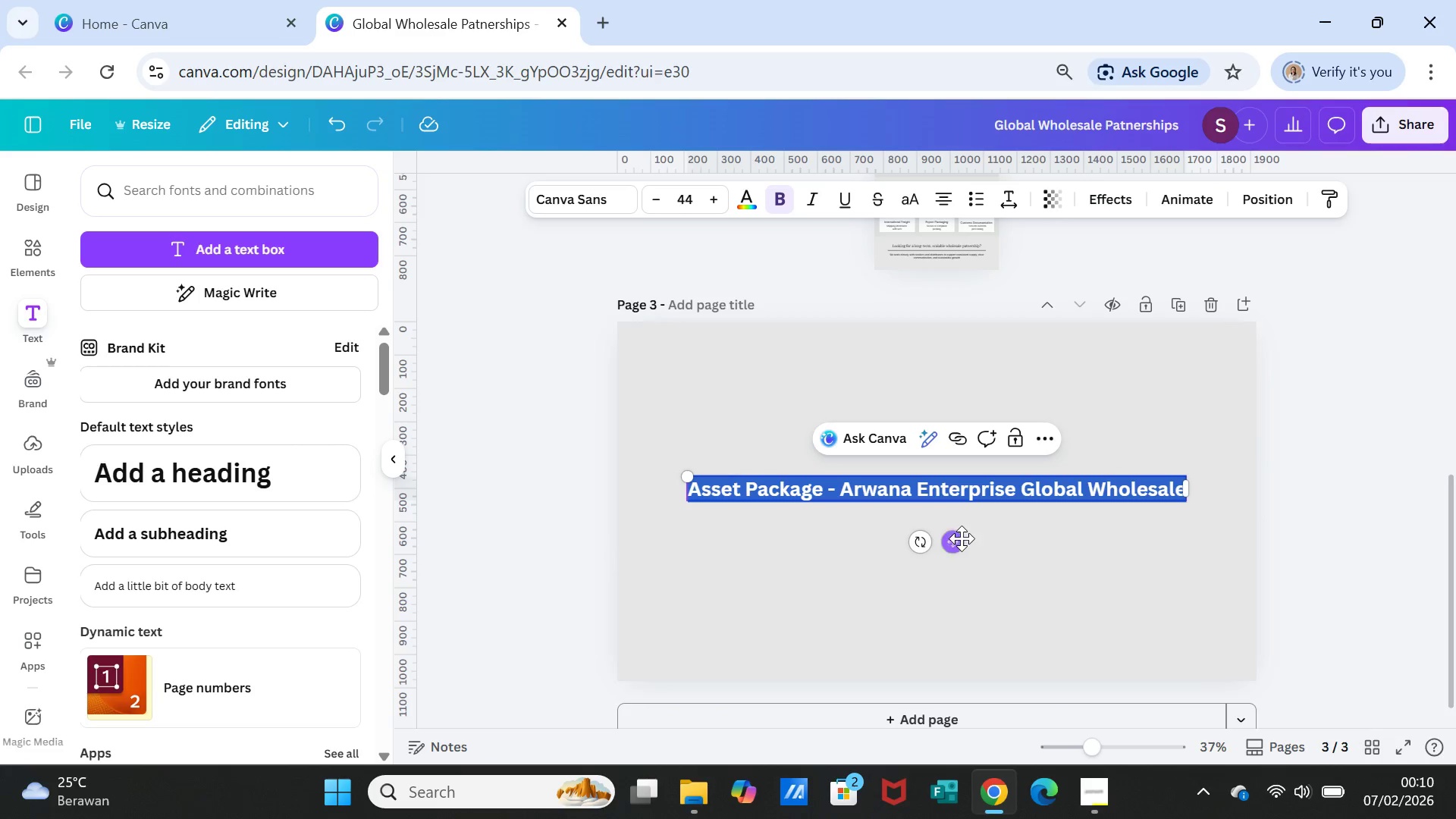 
left_click_drag(start_coordinate=[962, 538], to_coordinate=[965, 417])
 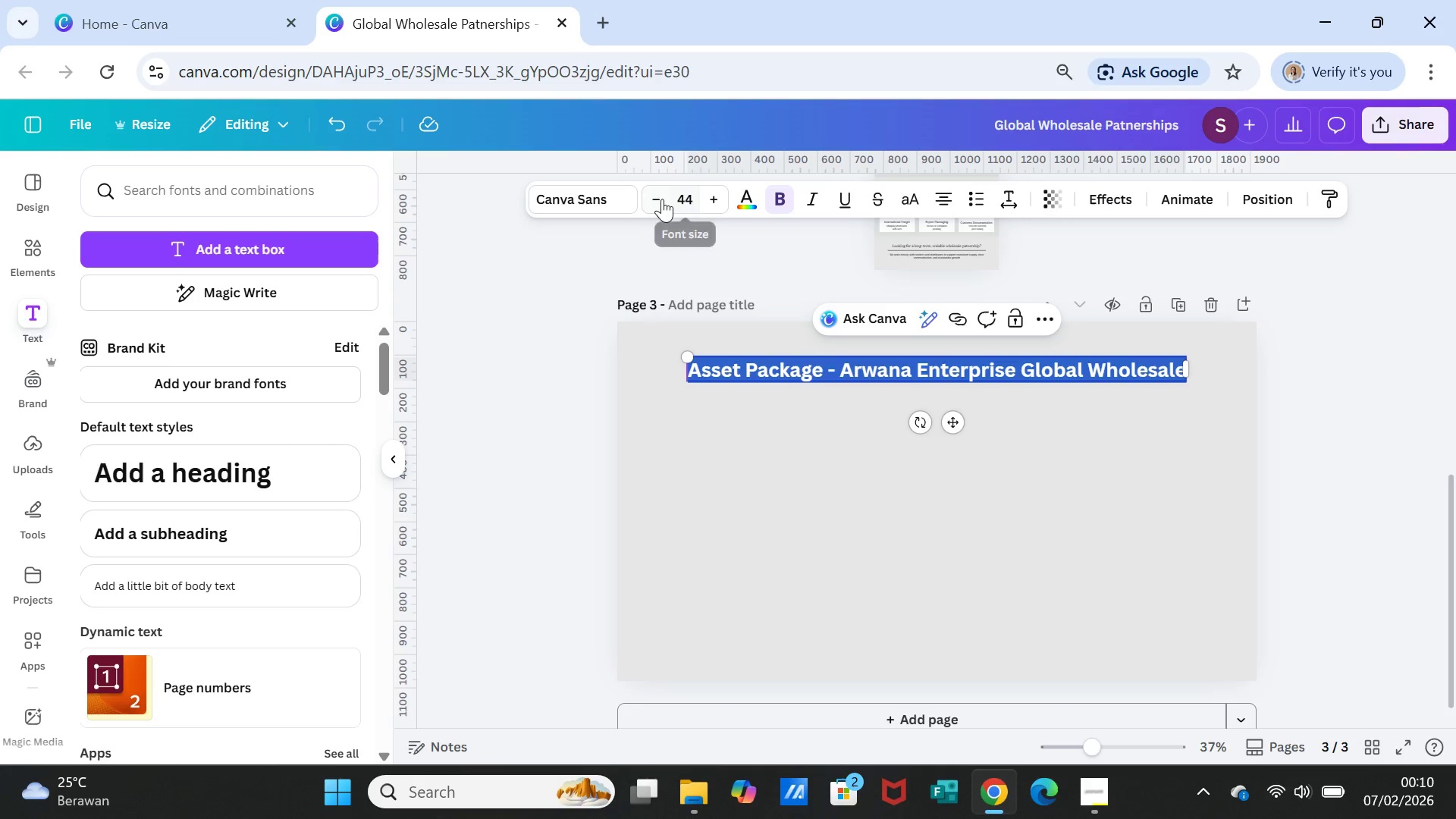 
double_click([662, 199])
 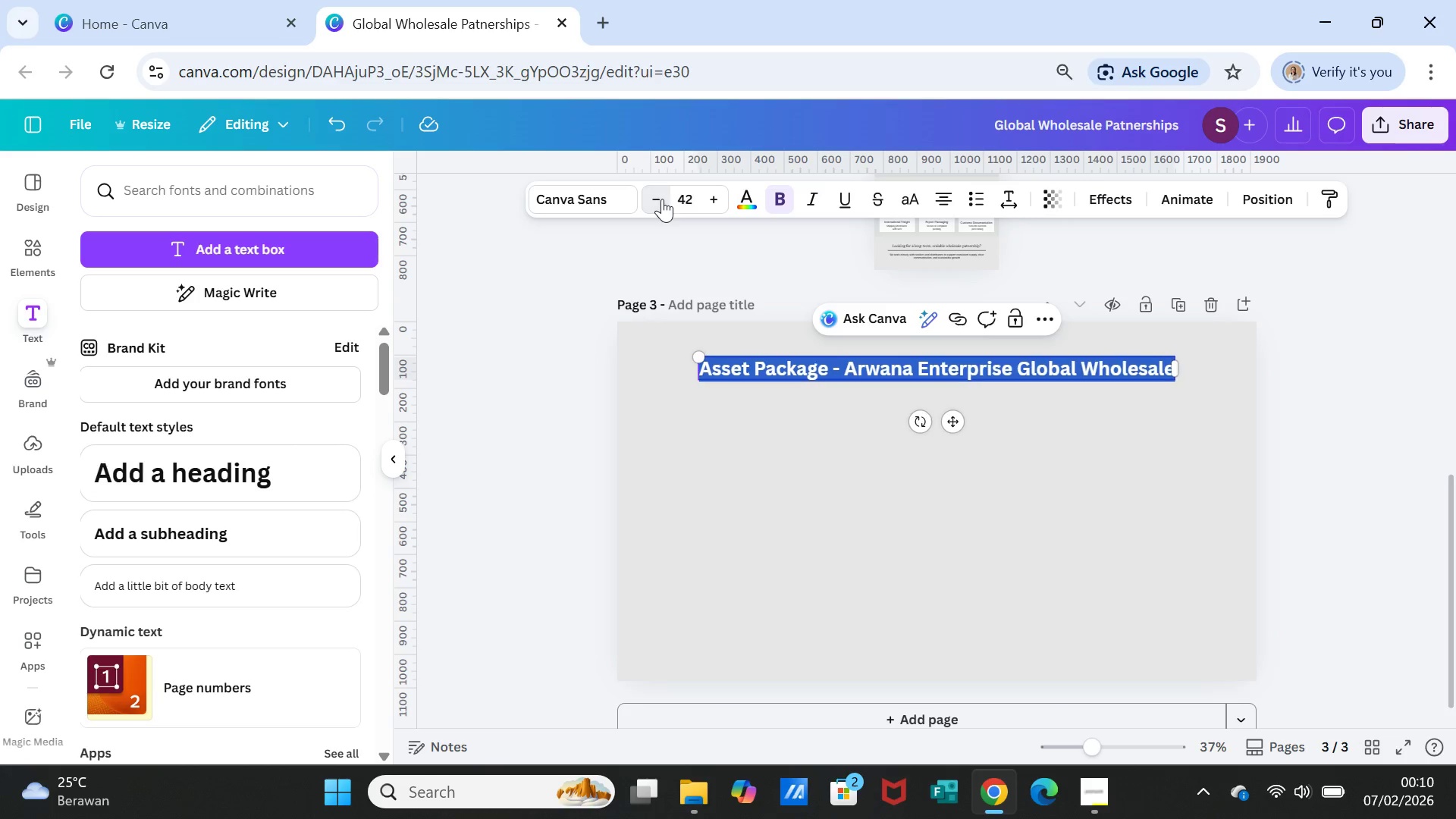 
triple_click([662, 199])
 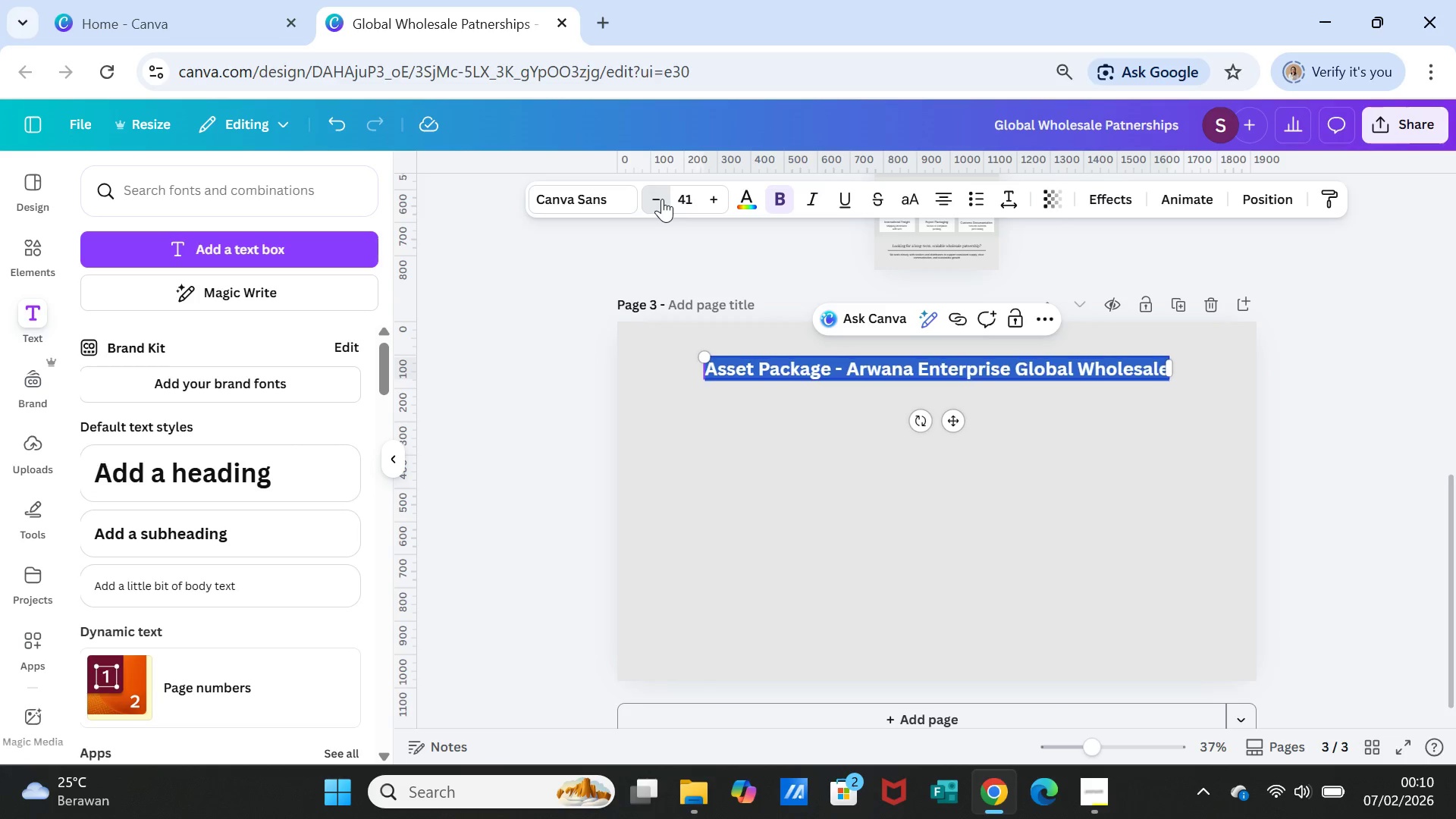 
triple_click([662, 199])
 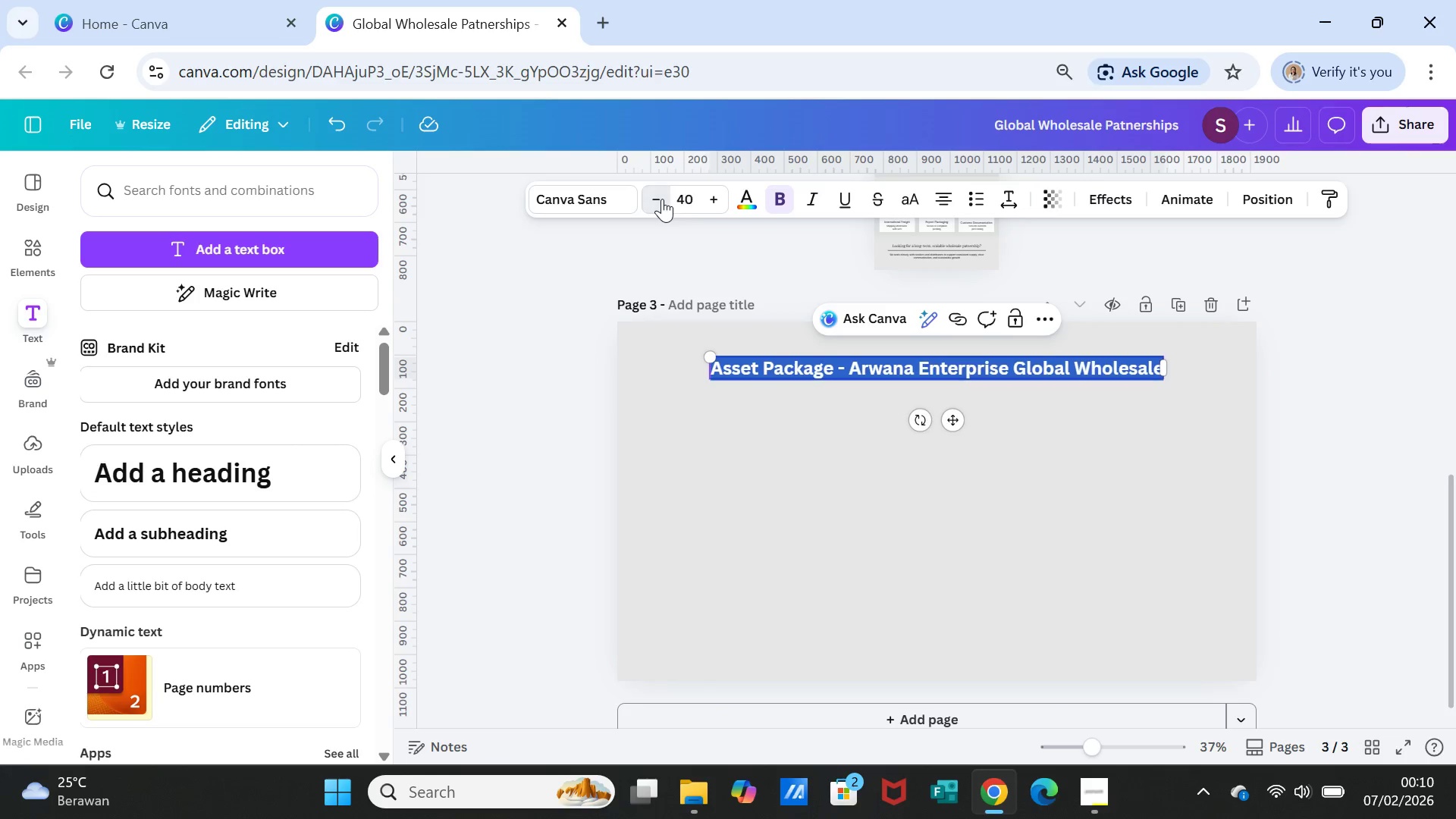 
triple_click([662, 199])
 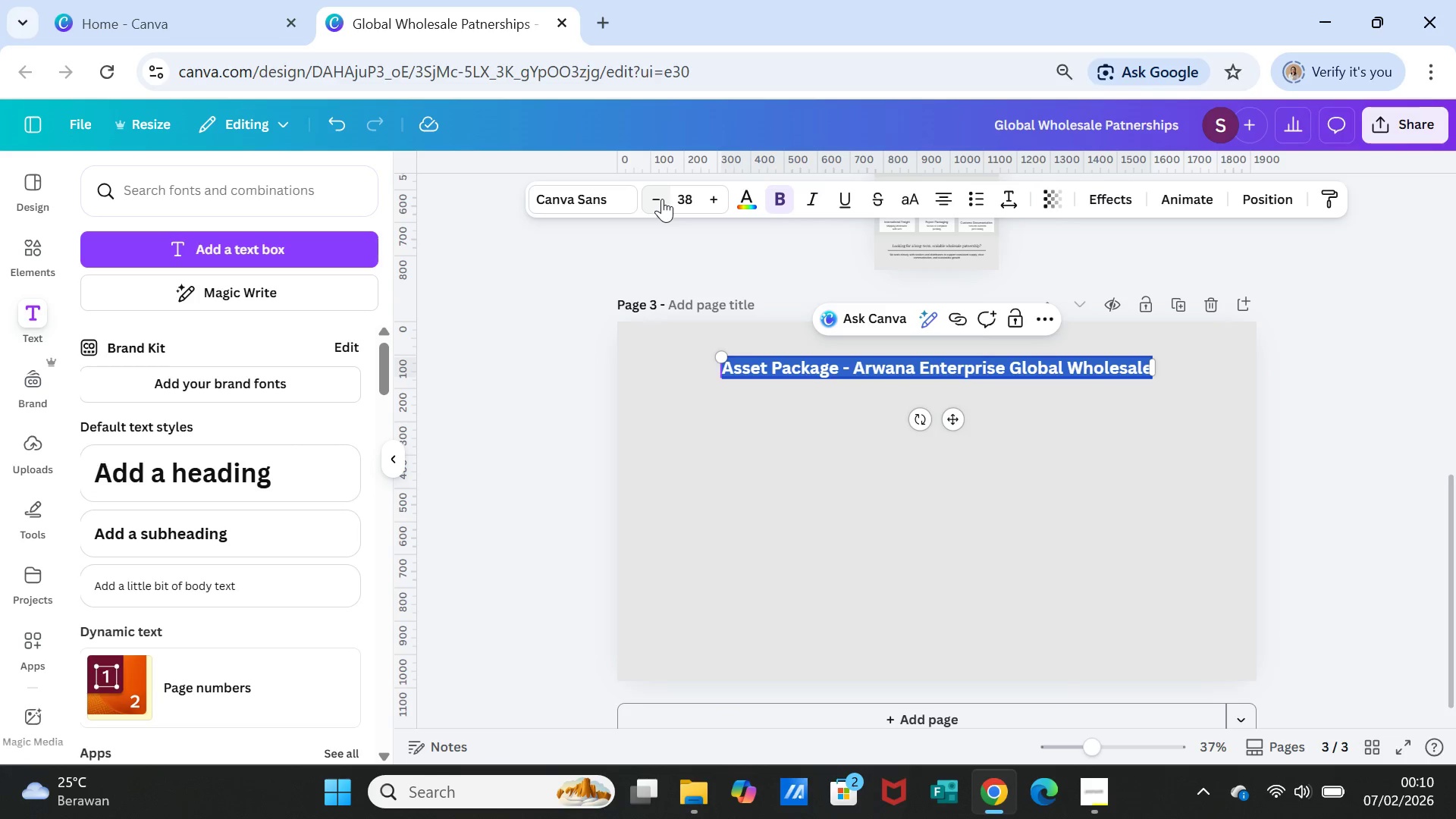 
double_click([662, 199])
 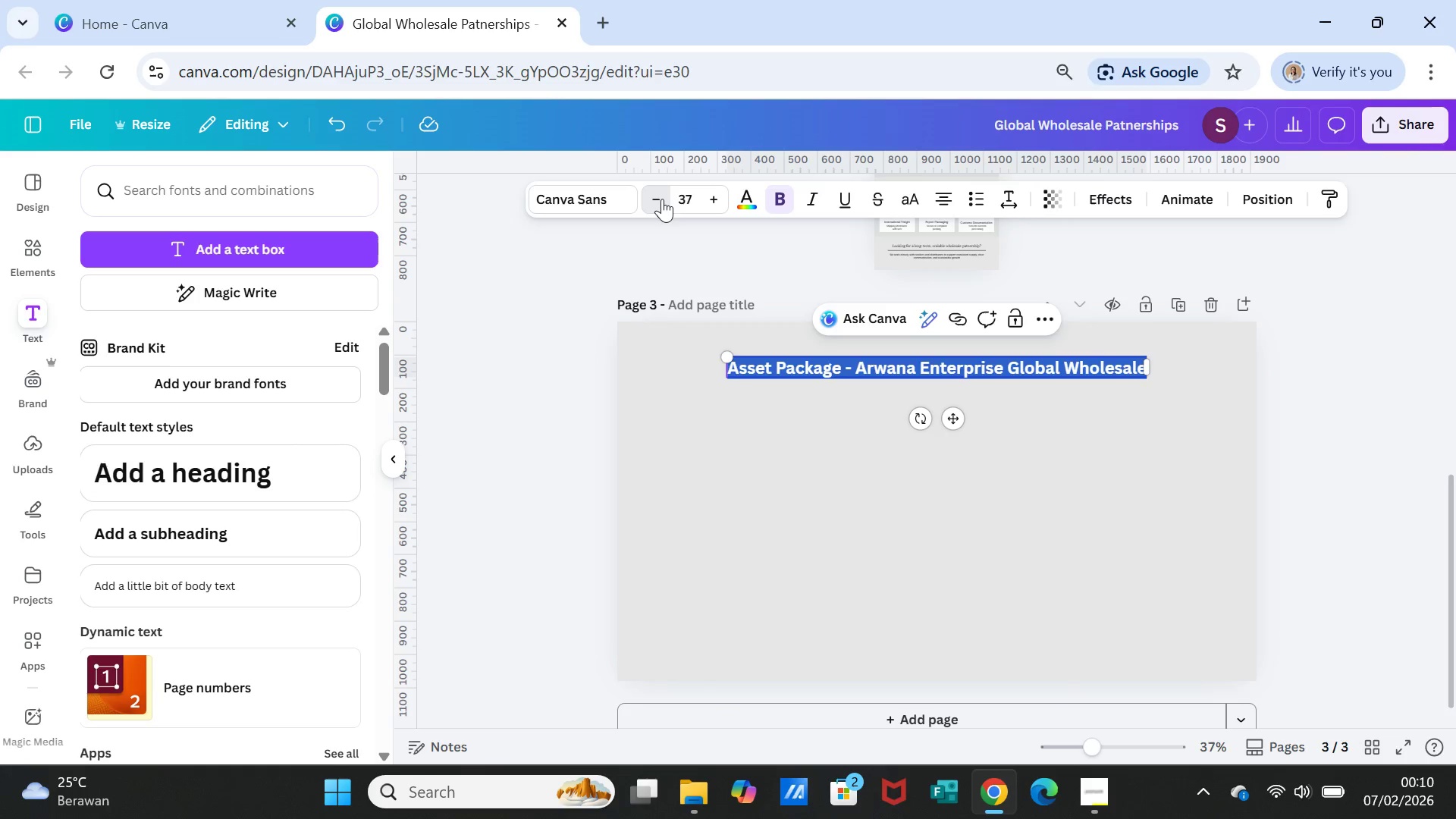 
triple_click([662, 199])
 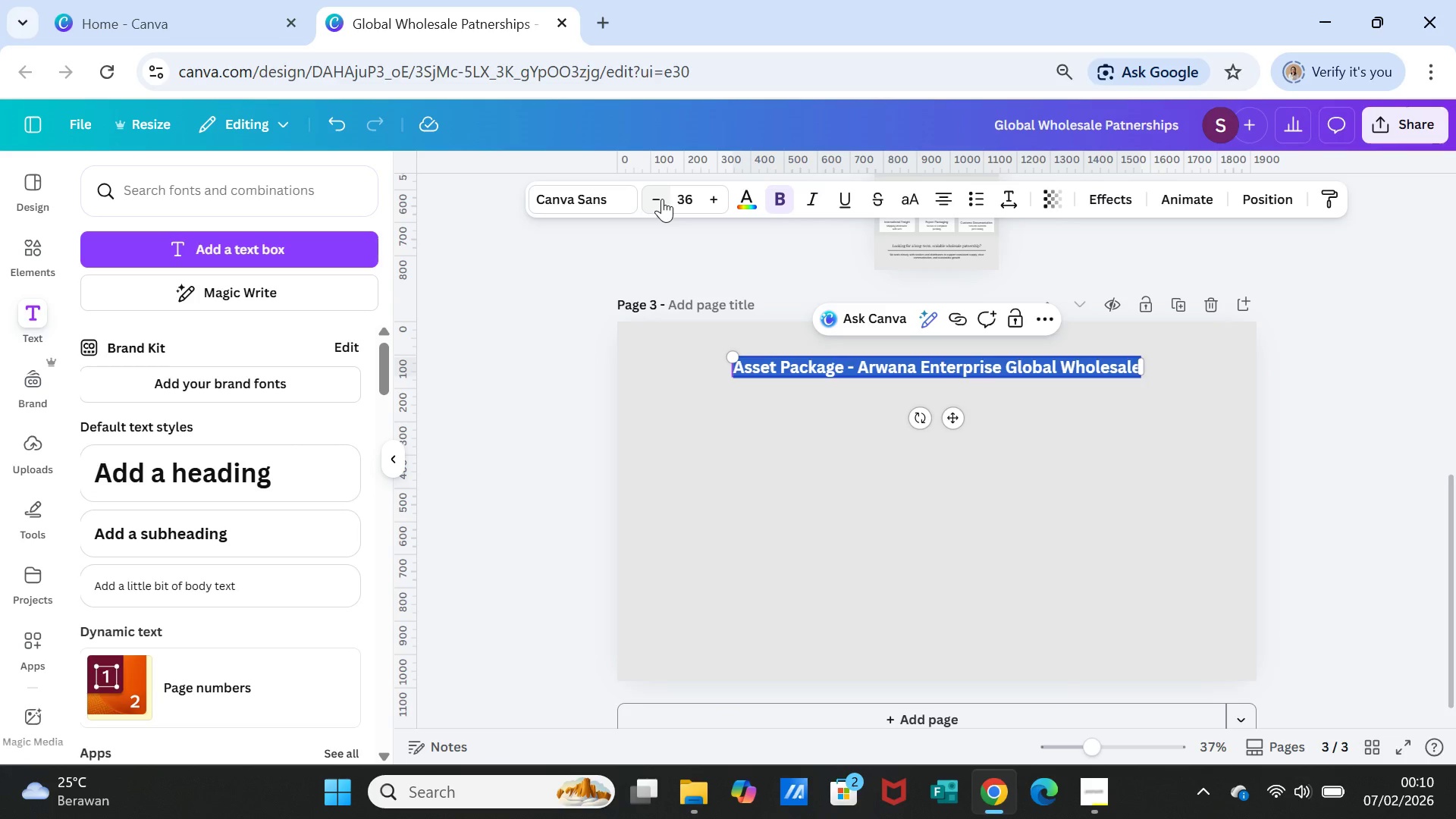 
left_click([662, 199])
 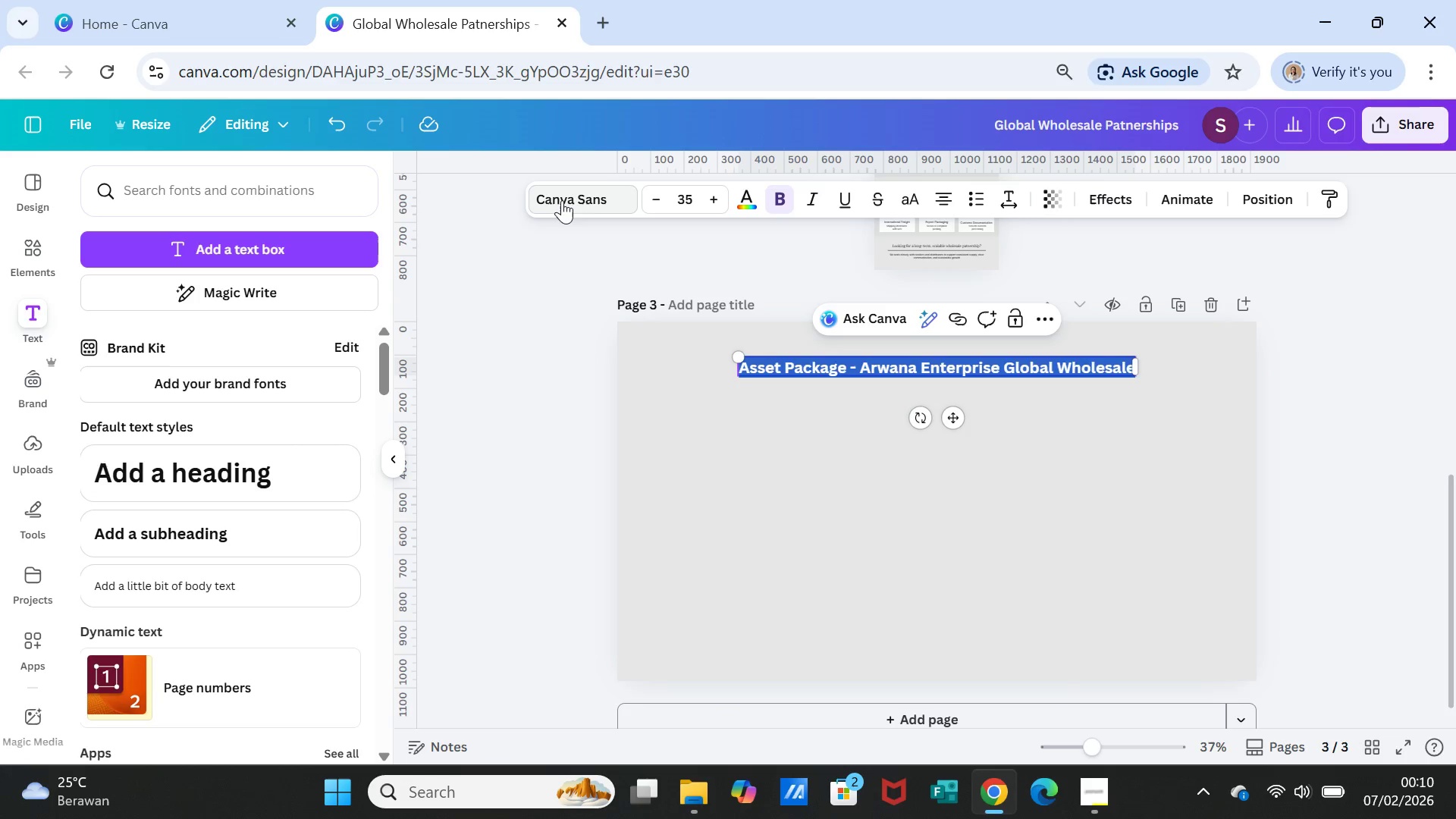 
left_click([561, 196])
 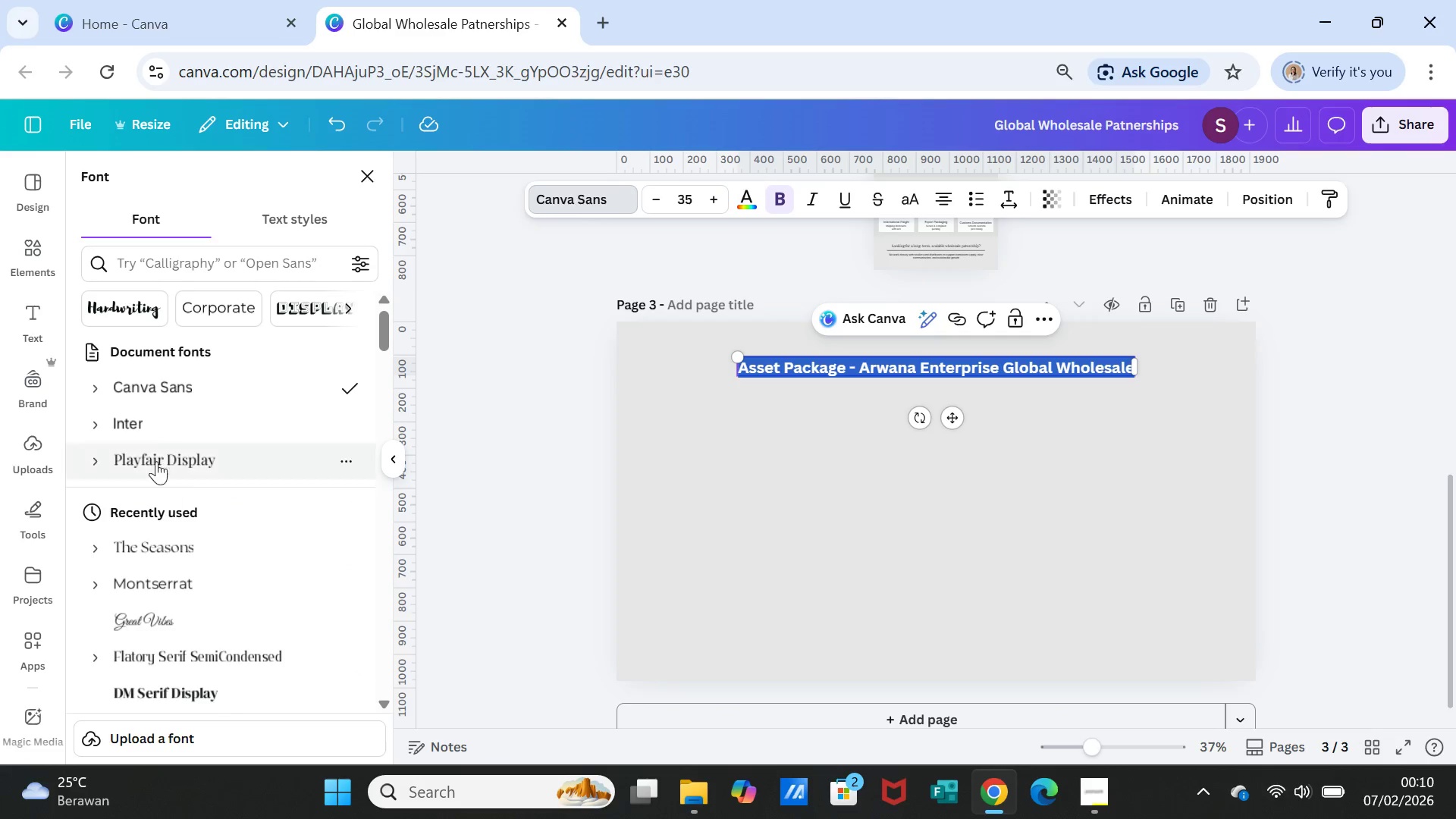 
left_click([158, 425])
 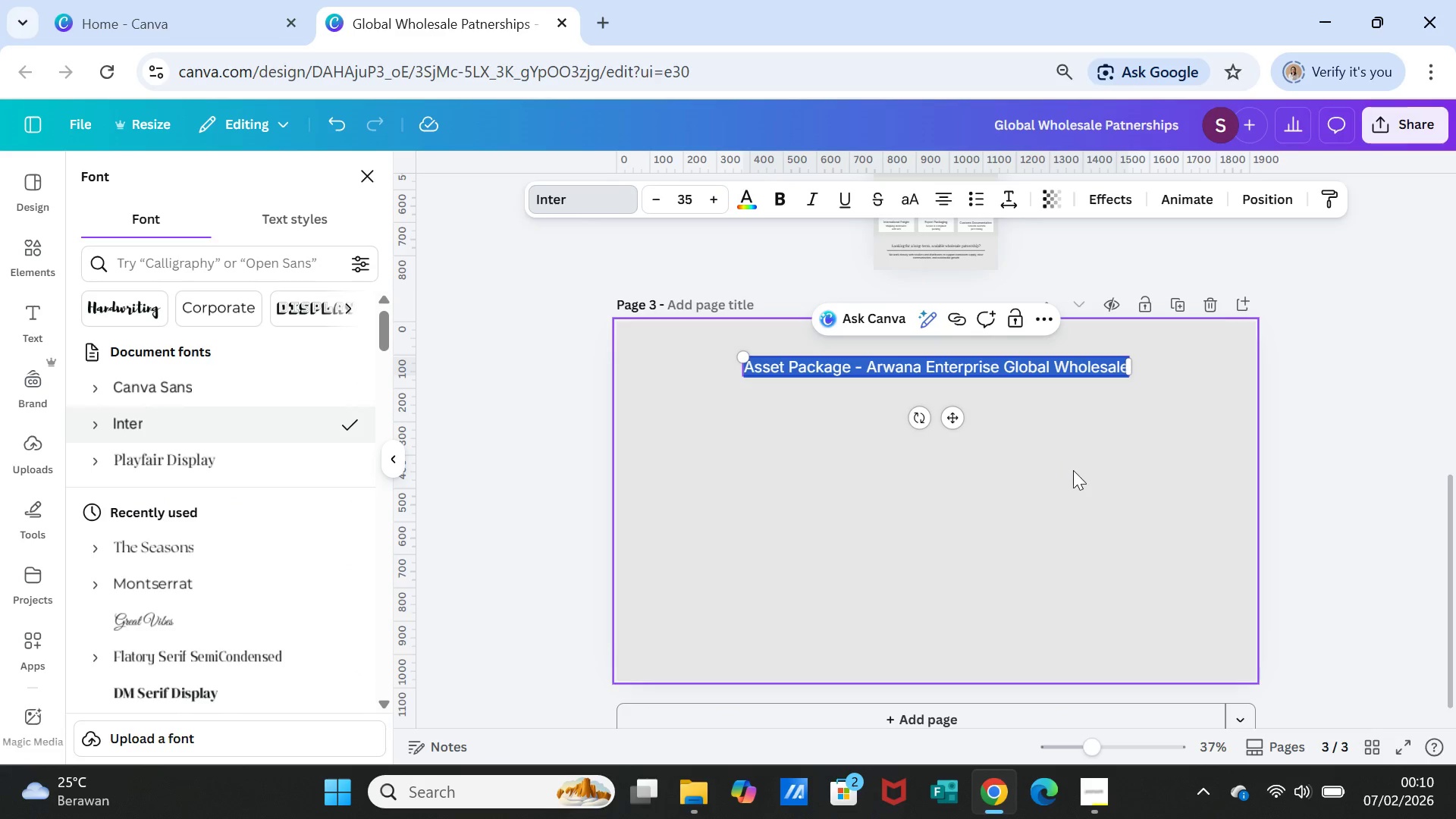 
left_click([1073, 470])
 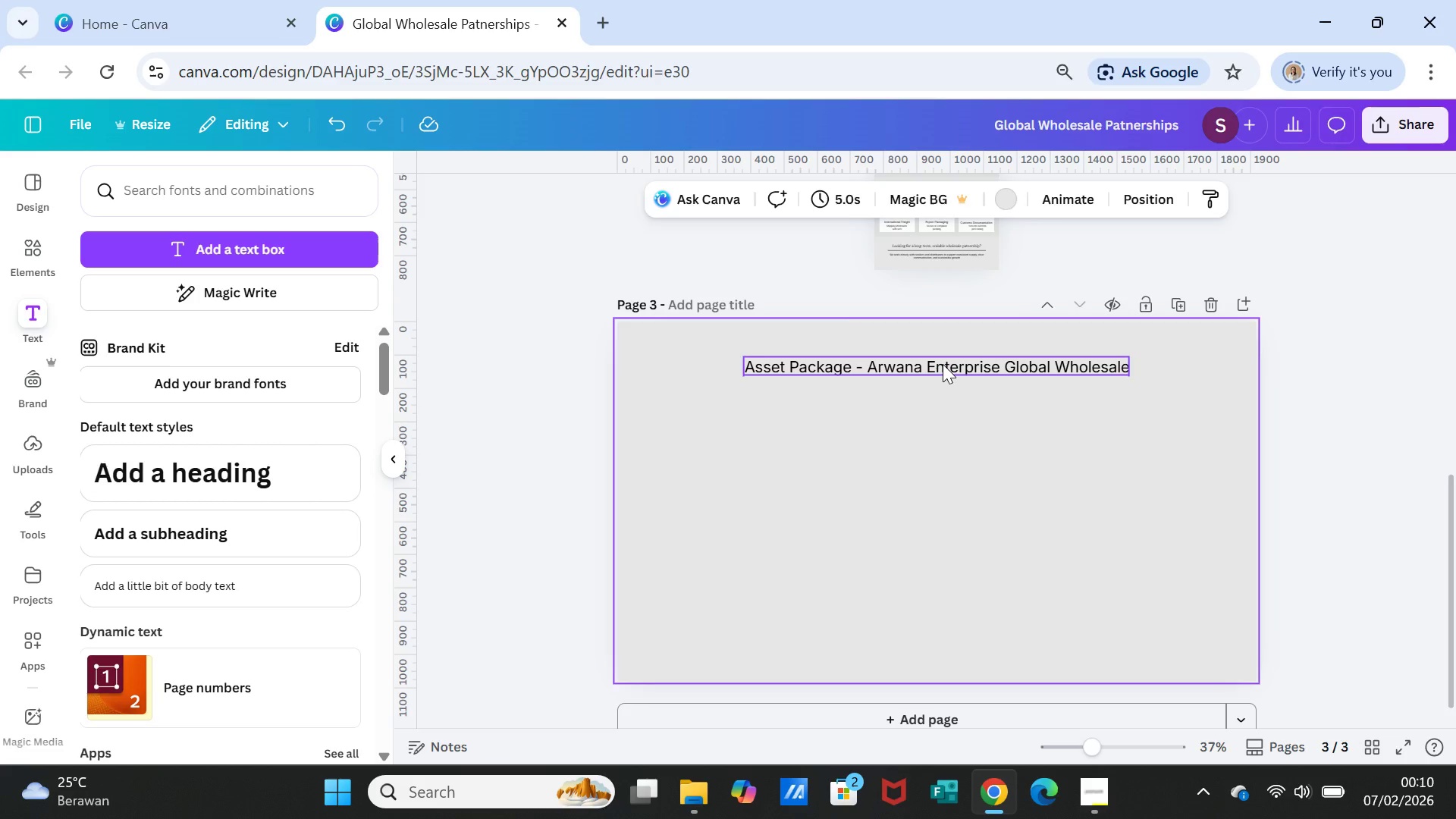 
left_click([943, 364])
 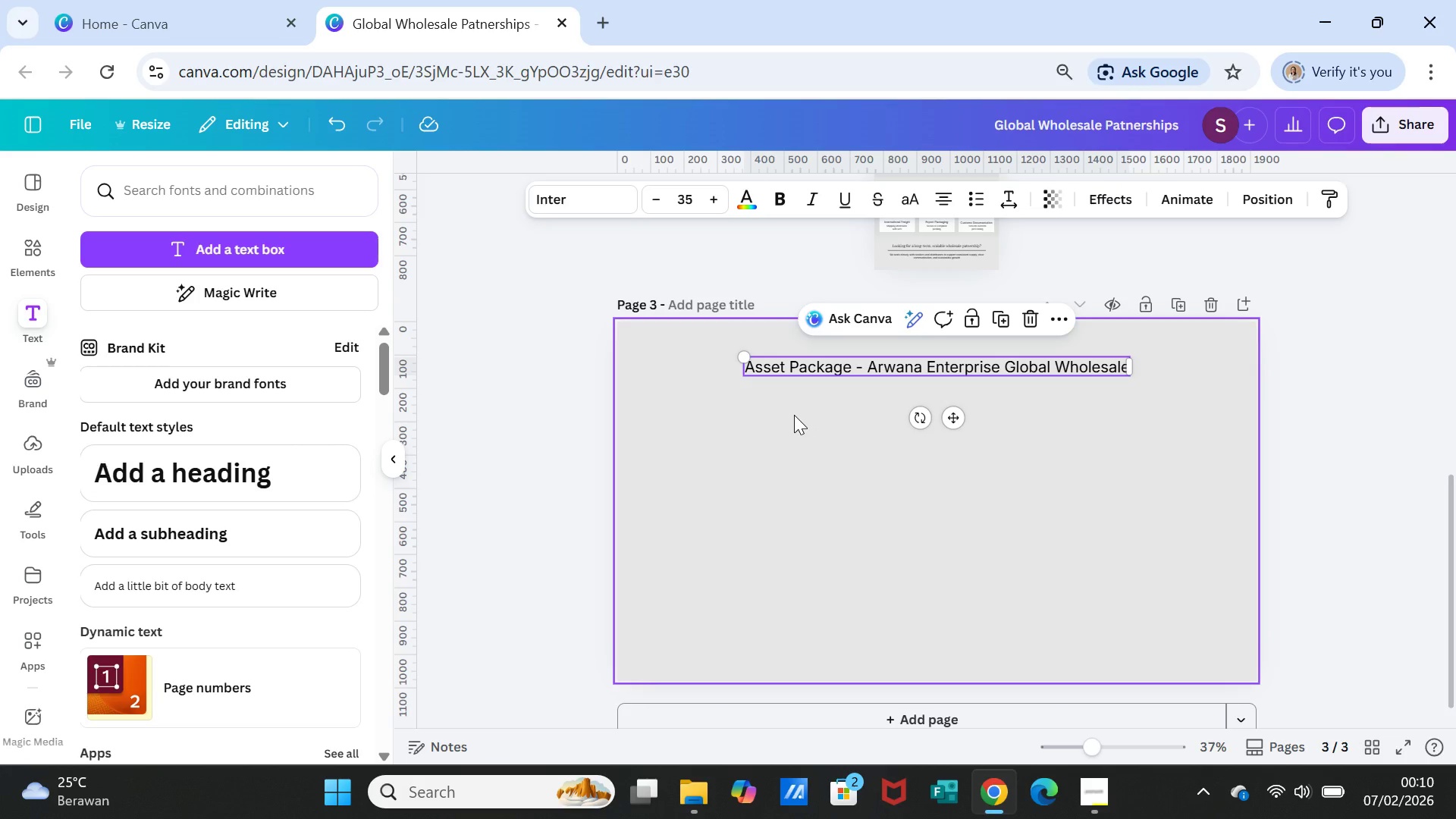 
left_click([794, 415])
 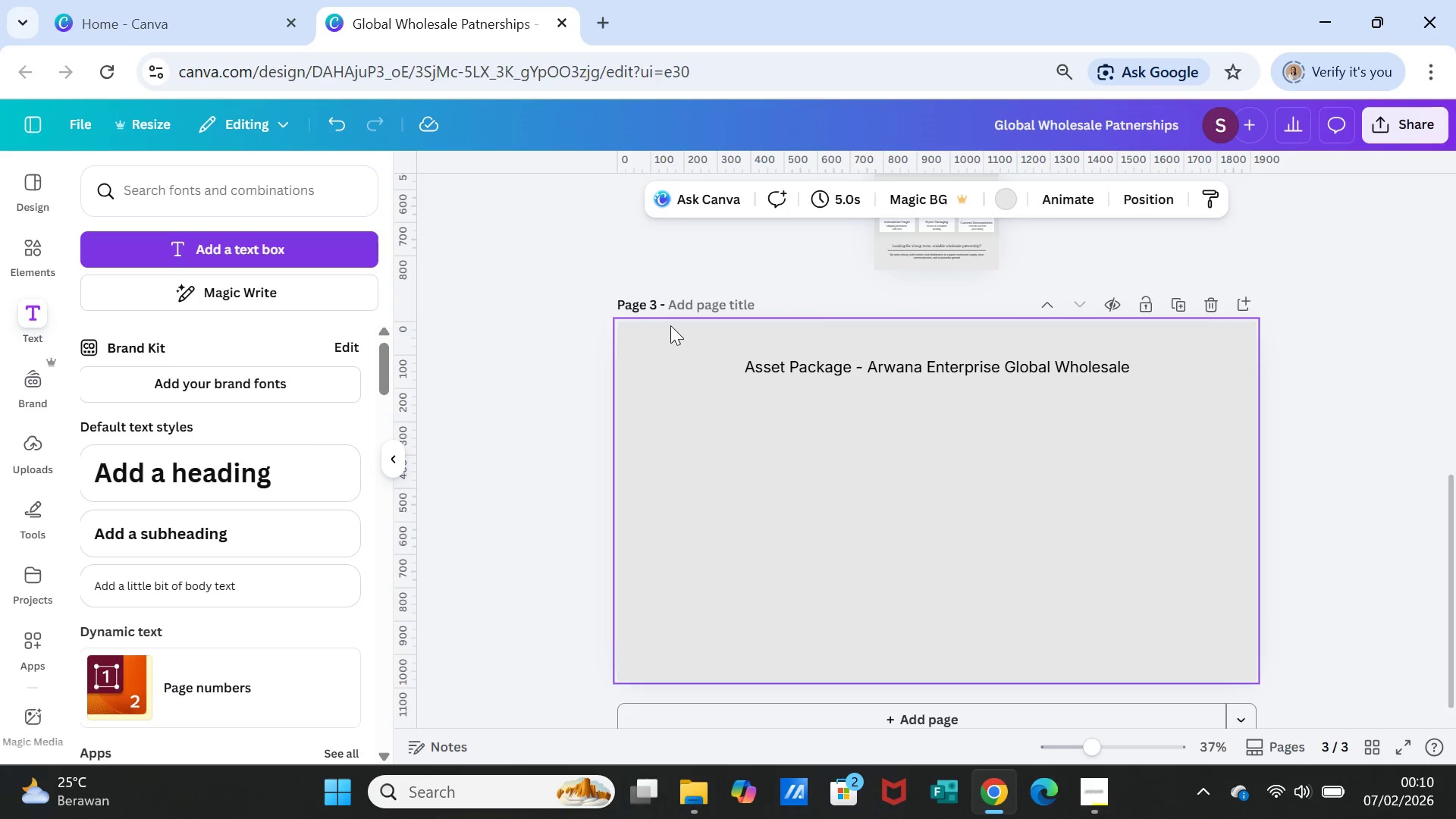 
wait(5.12)
 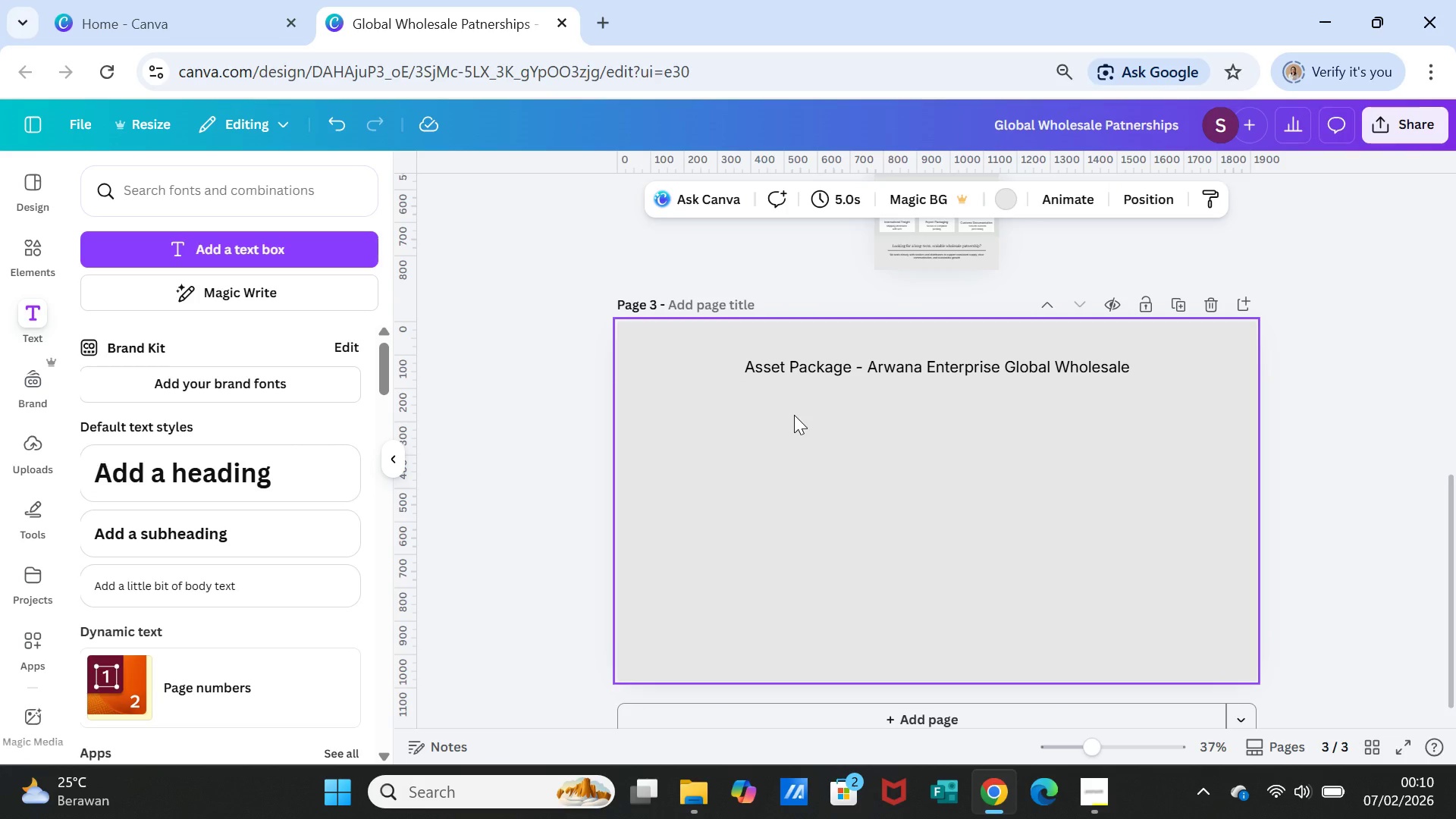 
left_click([202, 521])
 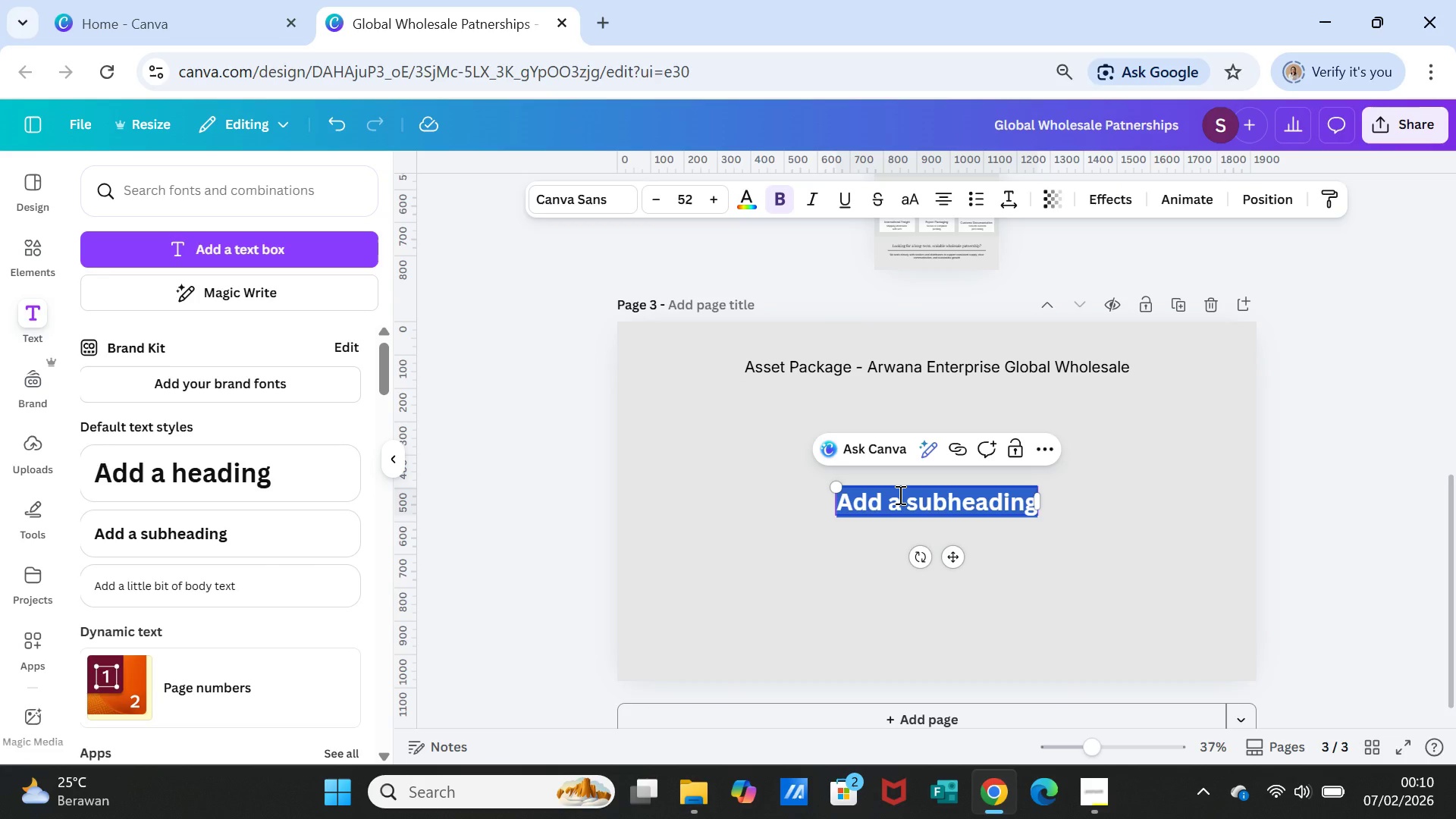 
type(Typography)
 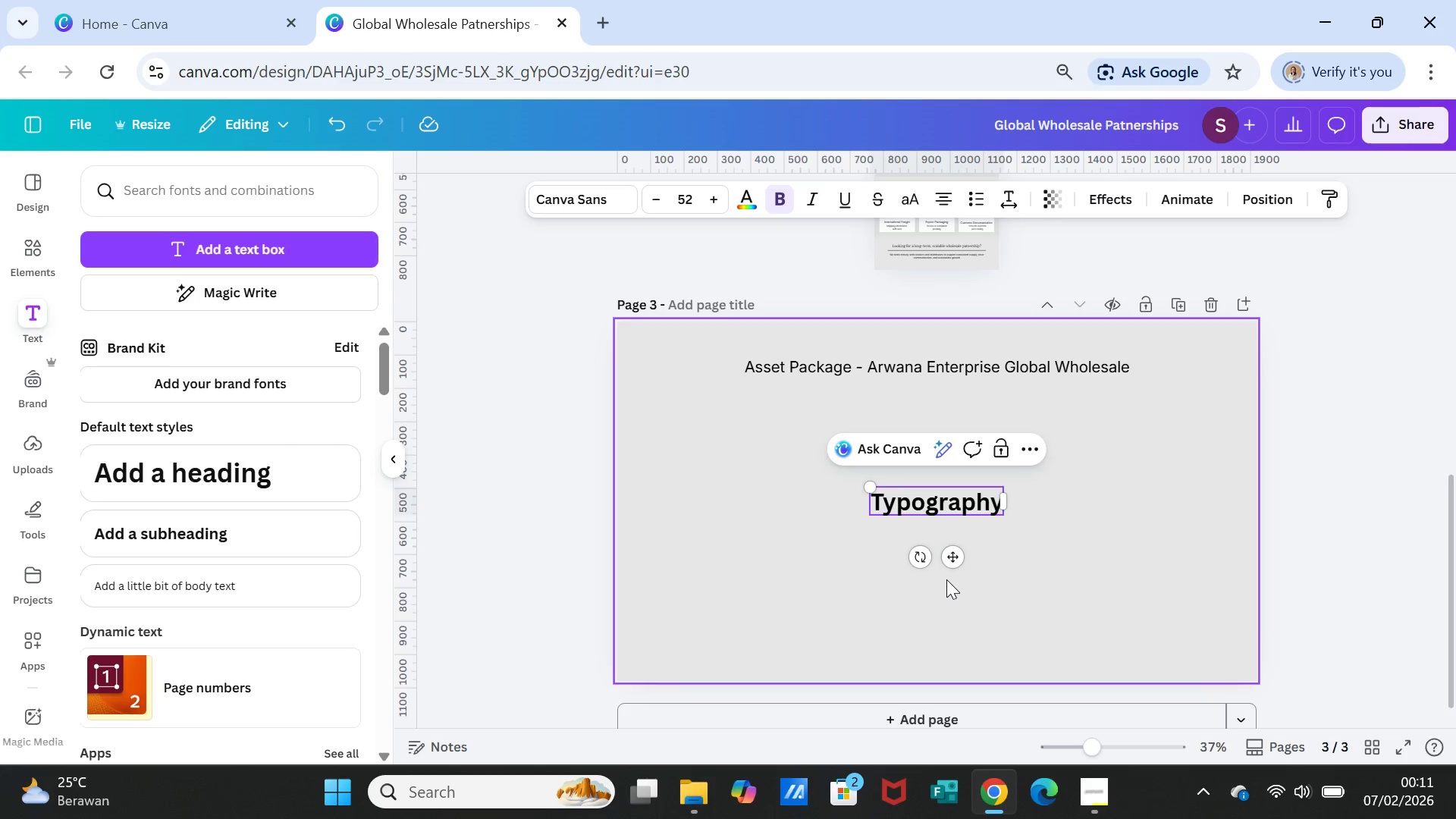 
left_click_drag(start_coordinate=[949, 557], to_coordinate=[756, 475])
 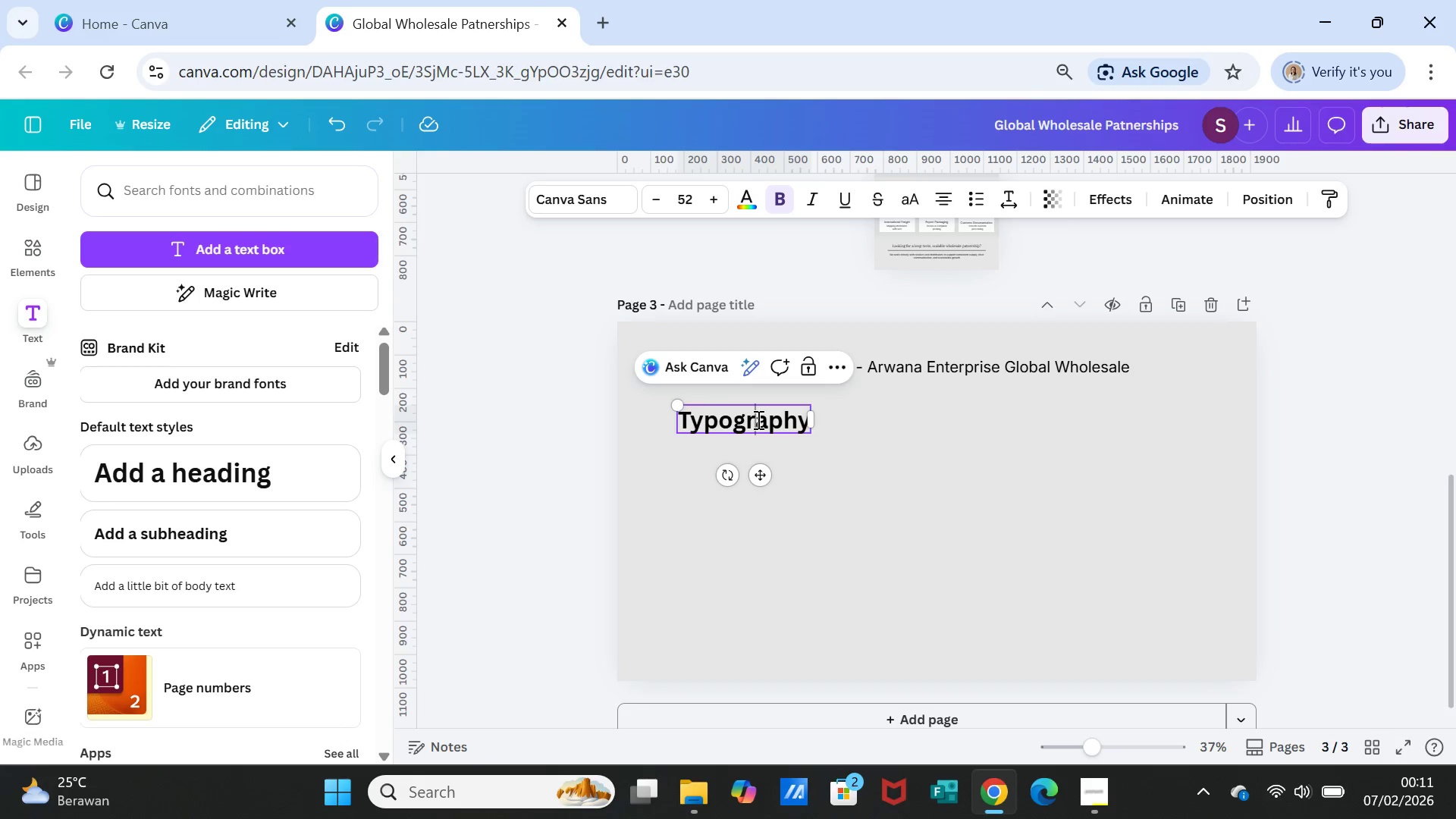 
double_click([757, 419])
 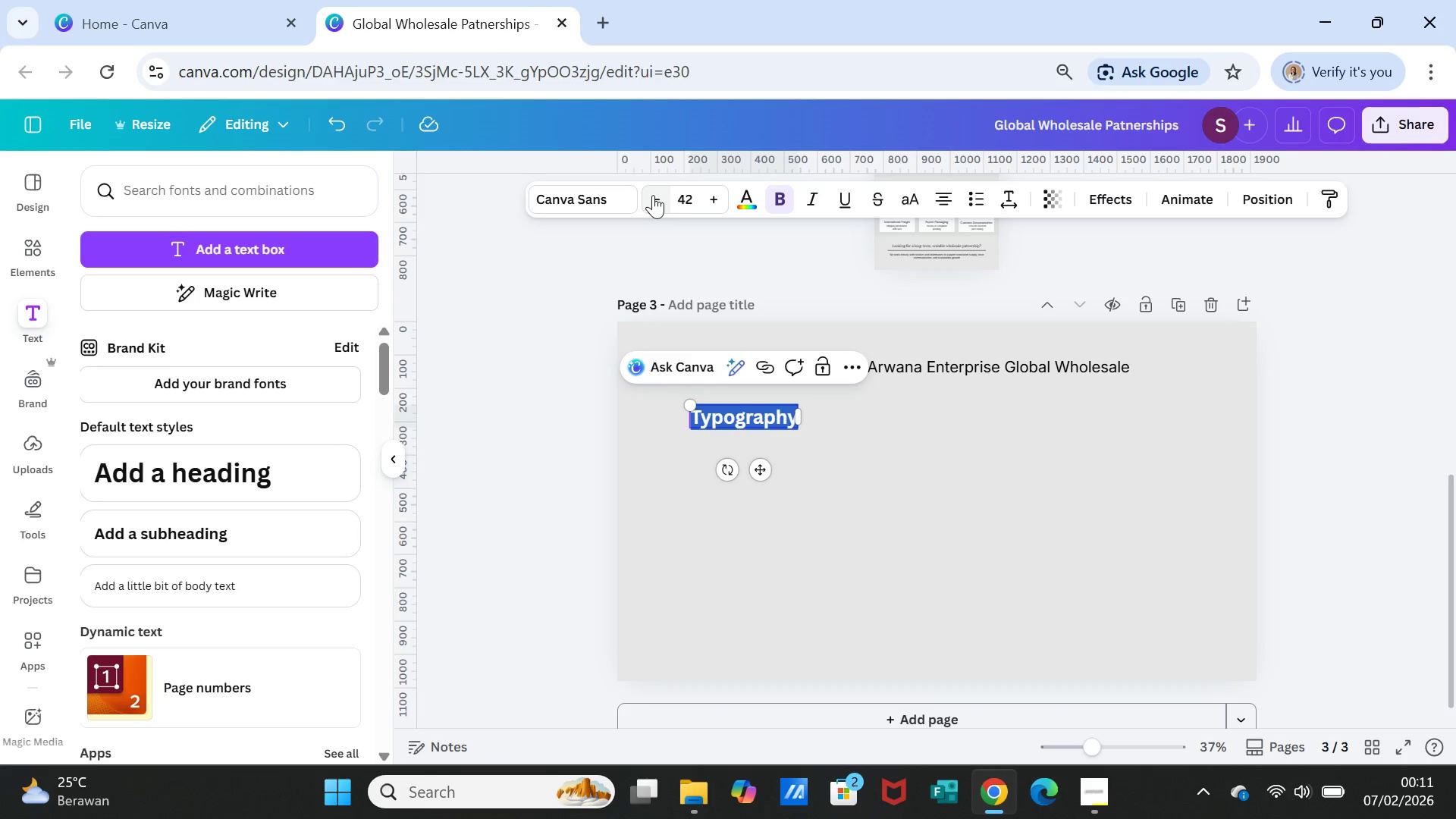 
left_click([653, 195])
 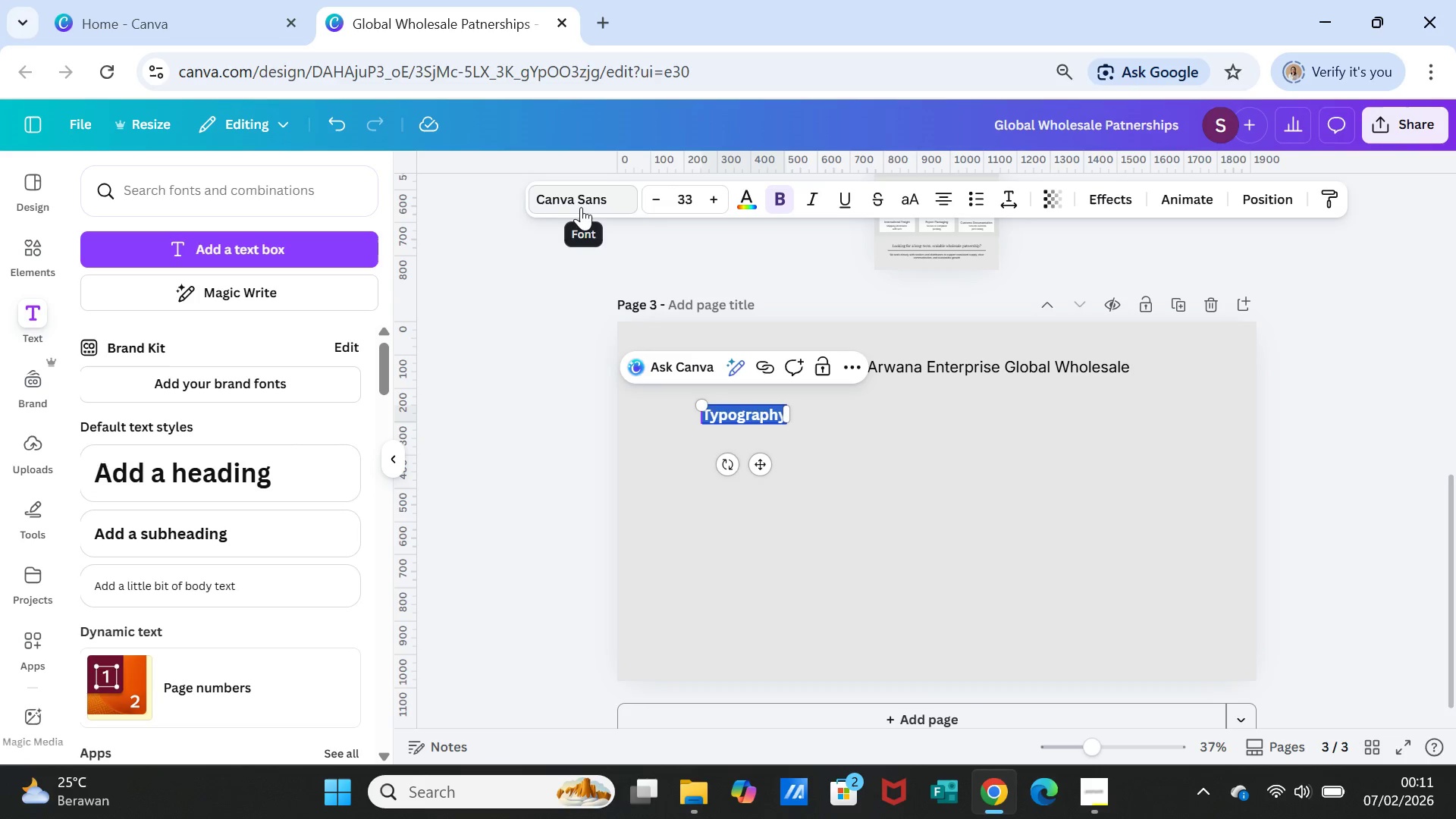 
left_click([581, 207])
 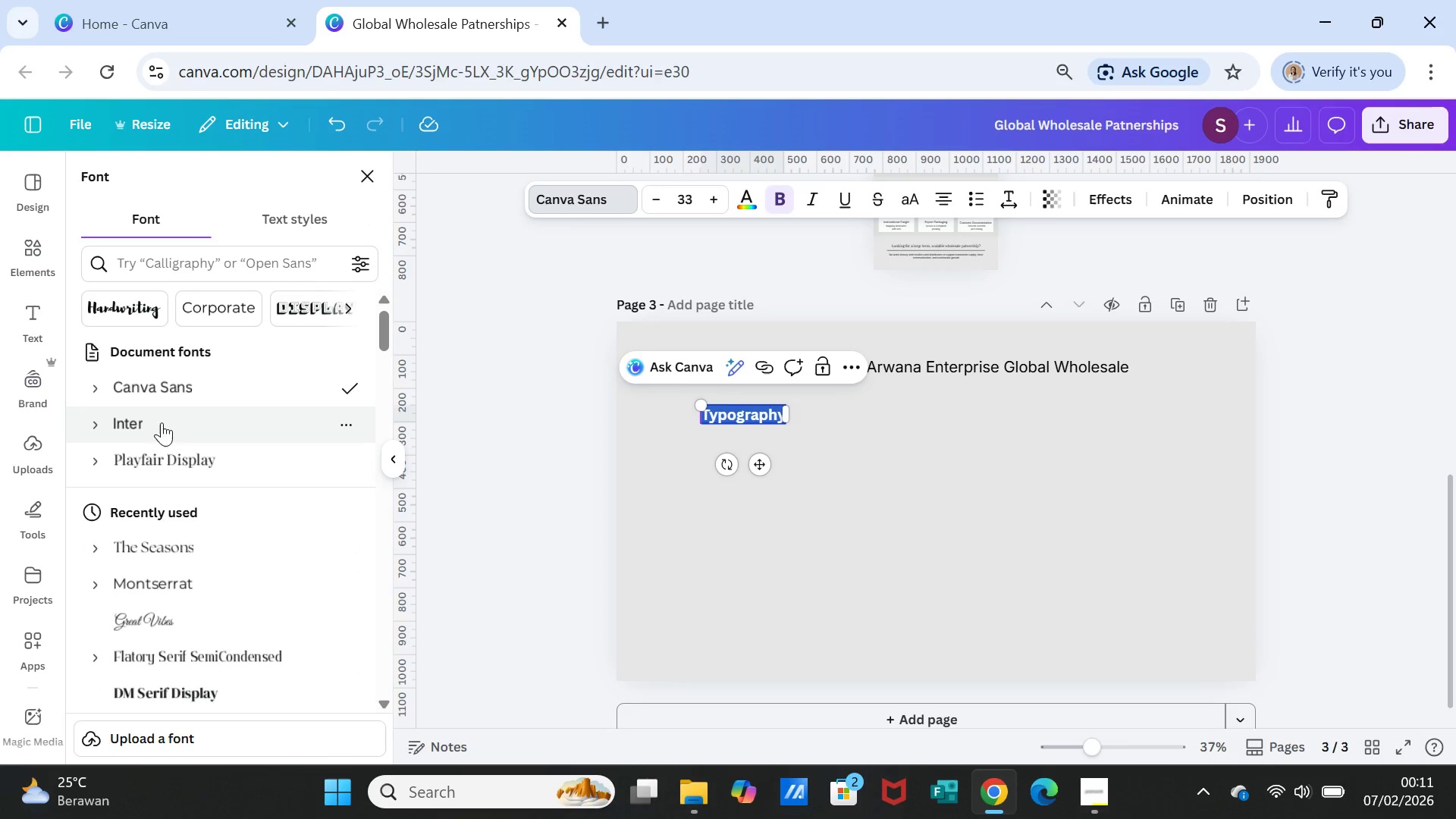 
left_click([156, 421])
 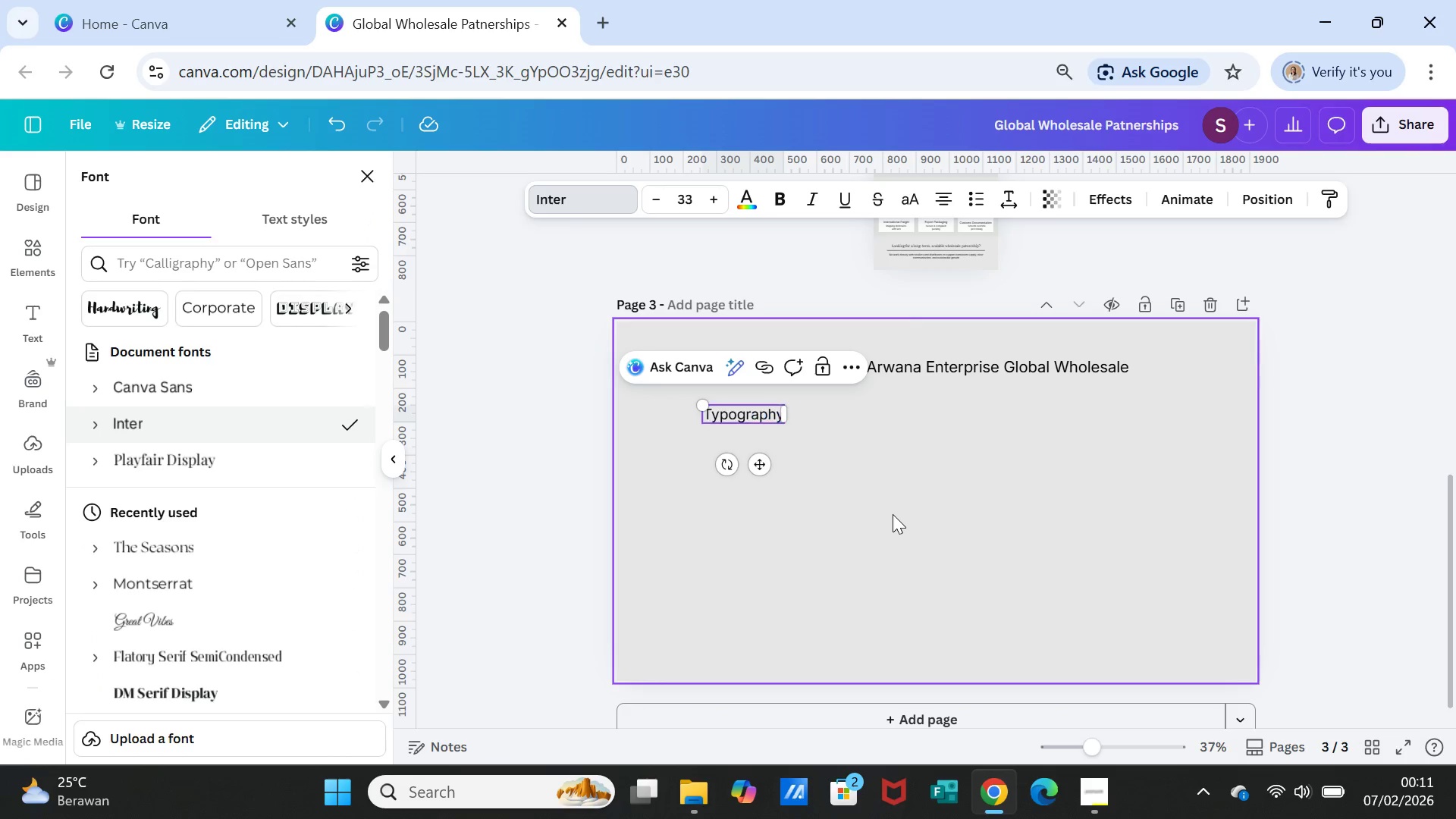 
left_click([893, 514])
 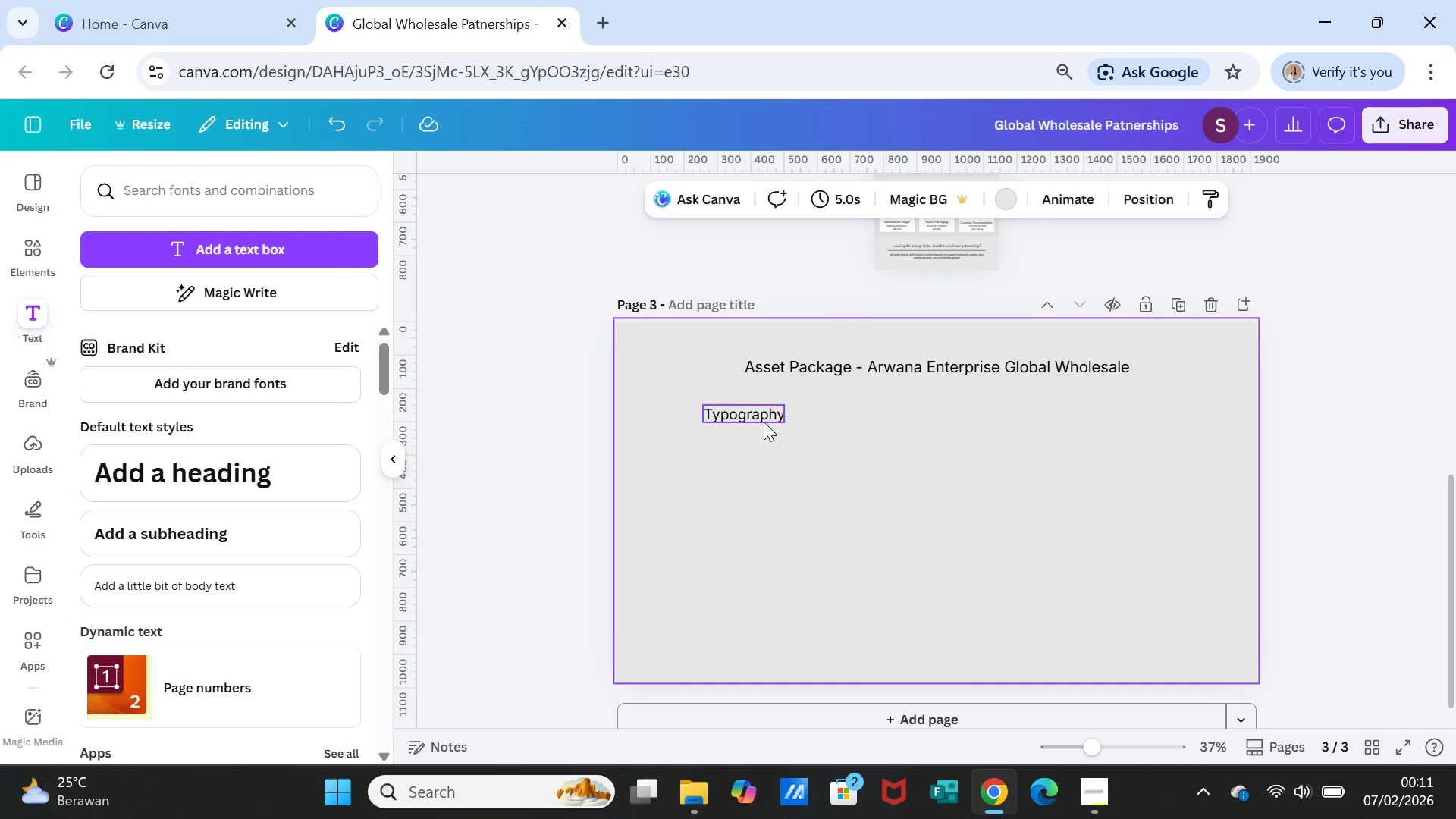 
left_click([764, 418])
 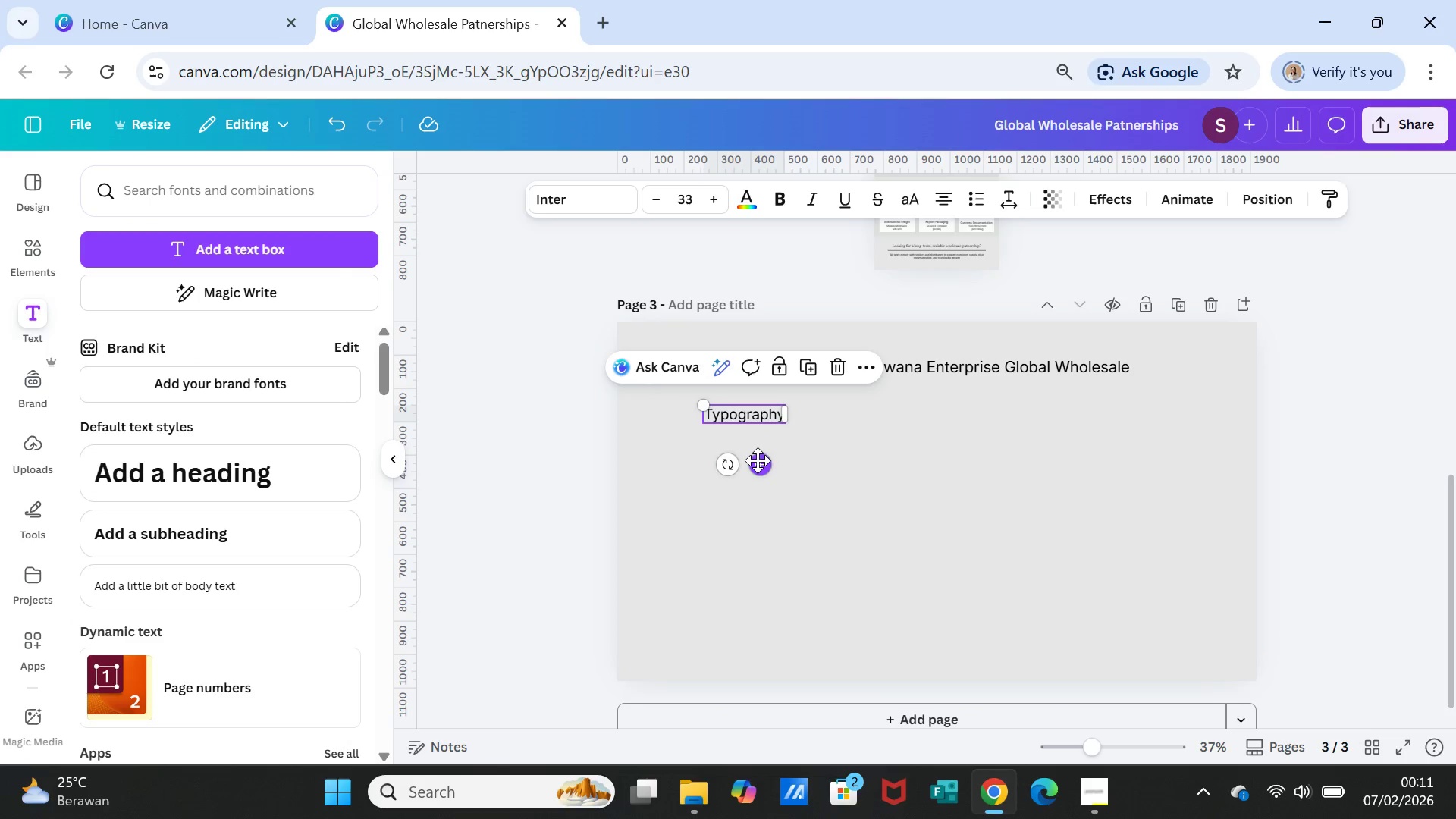 
left_click_drag(start_coordinate=[758, 460], to_coordinate=[738, 443])
 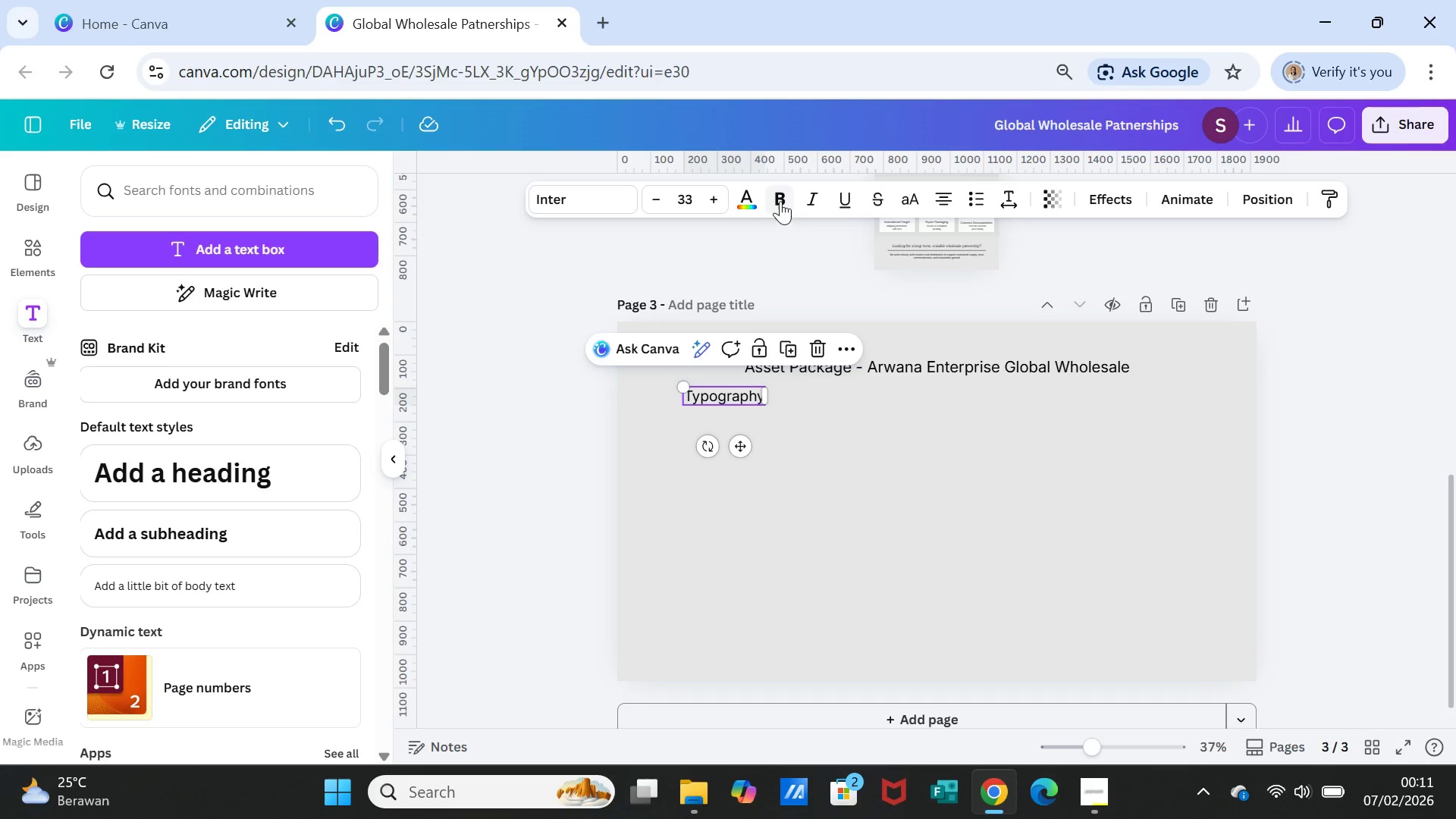 
left_click([780, 201])
 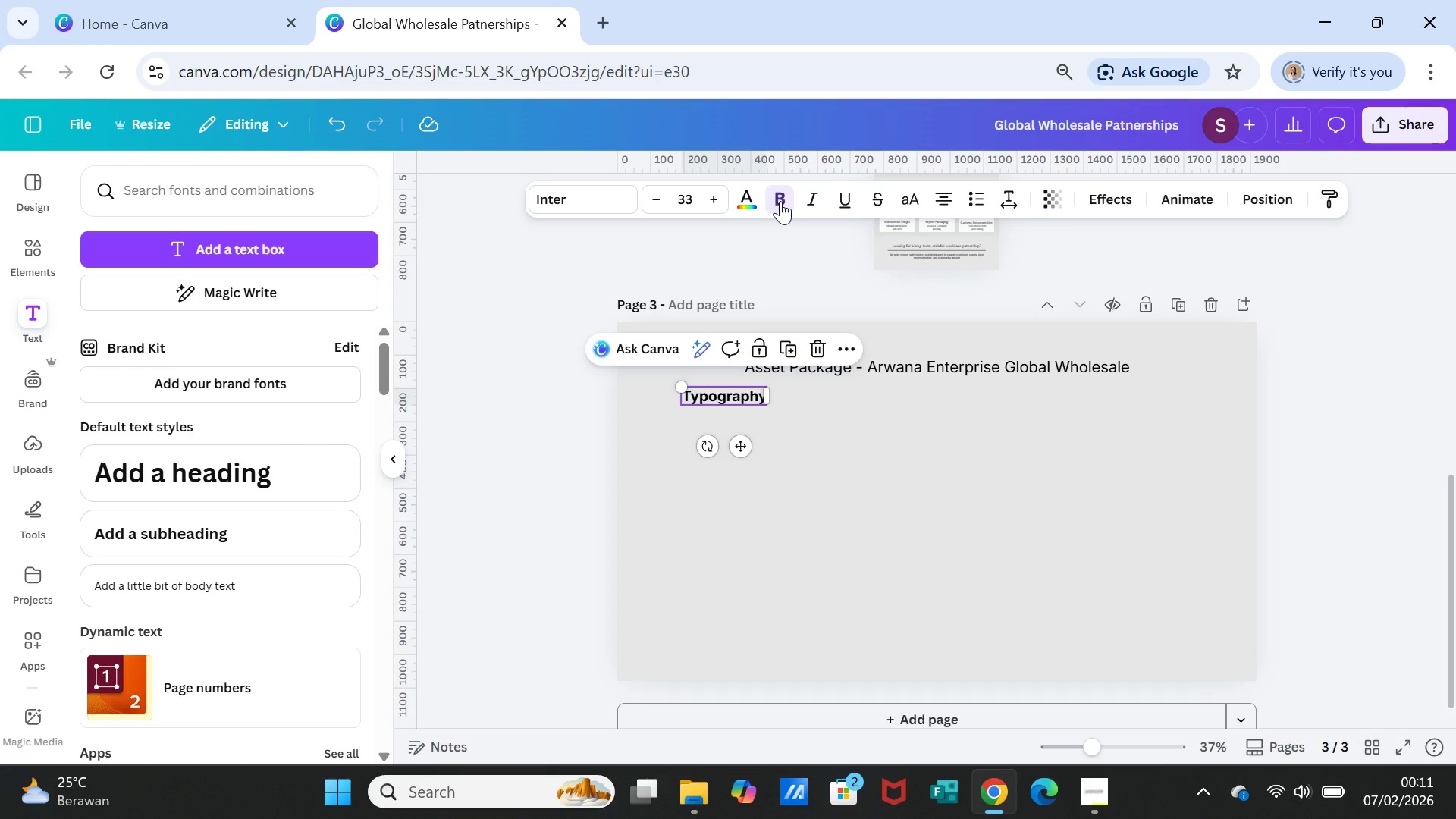 
left_click([780, 201])
 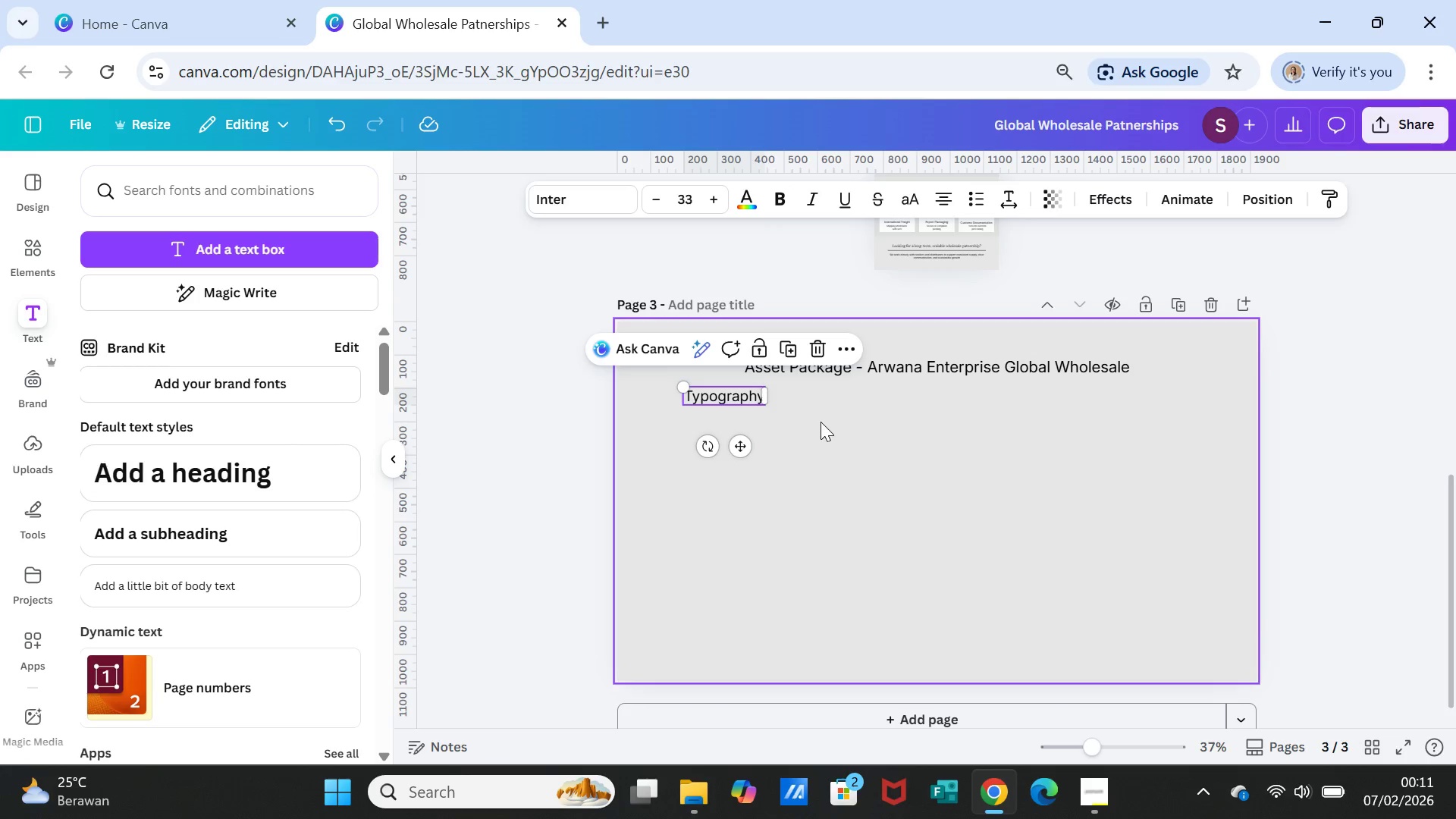 
left_click([821, 422])
 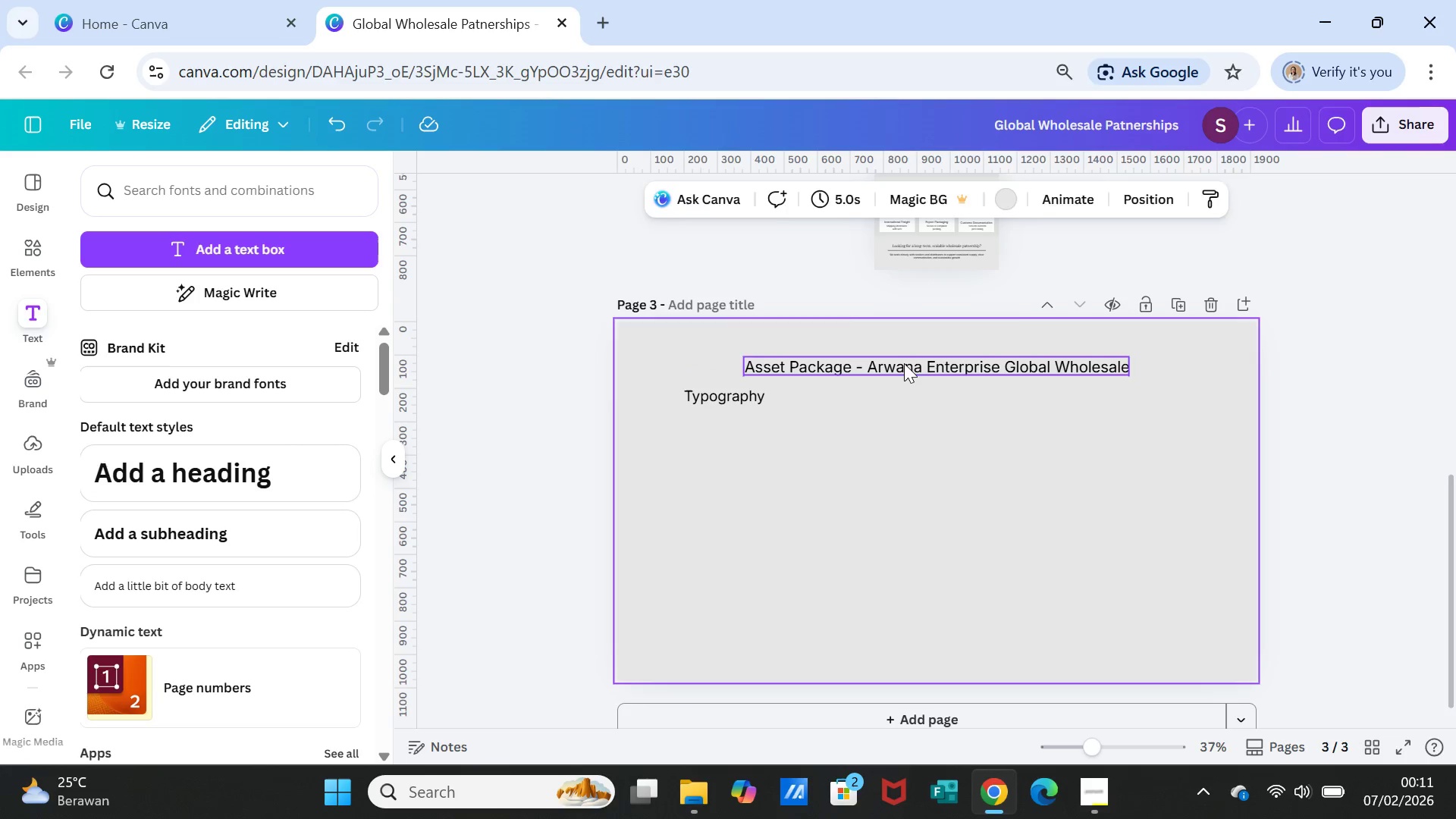 
left_click([904, 362])
 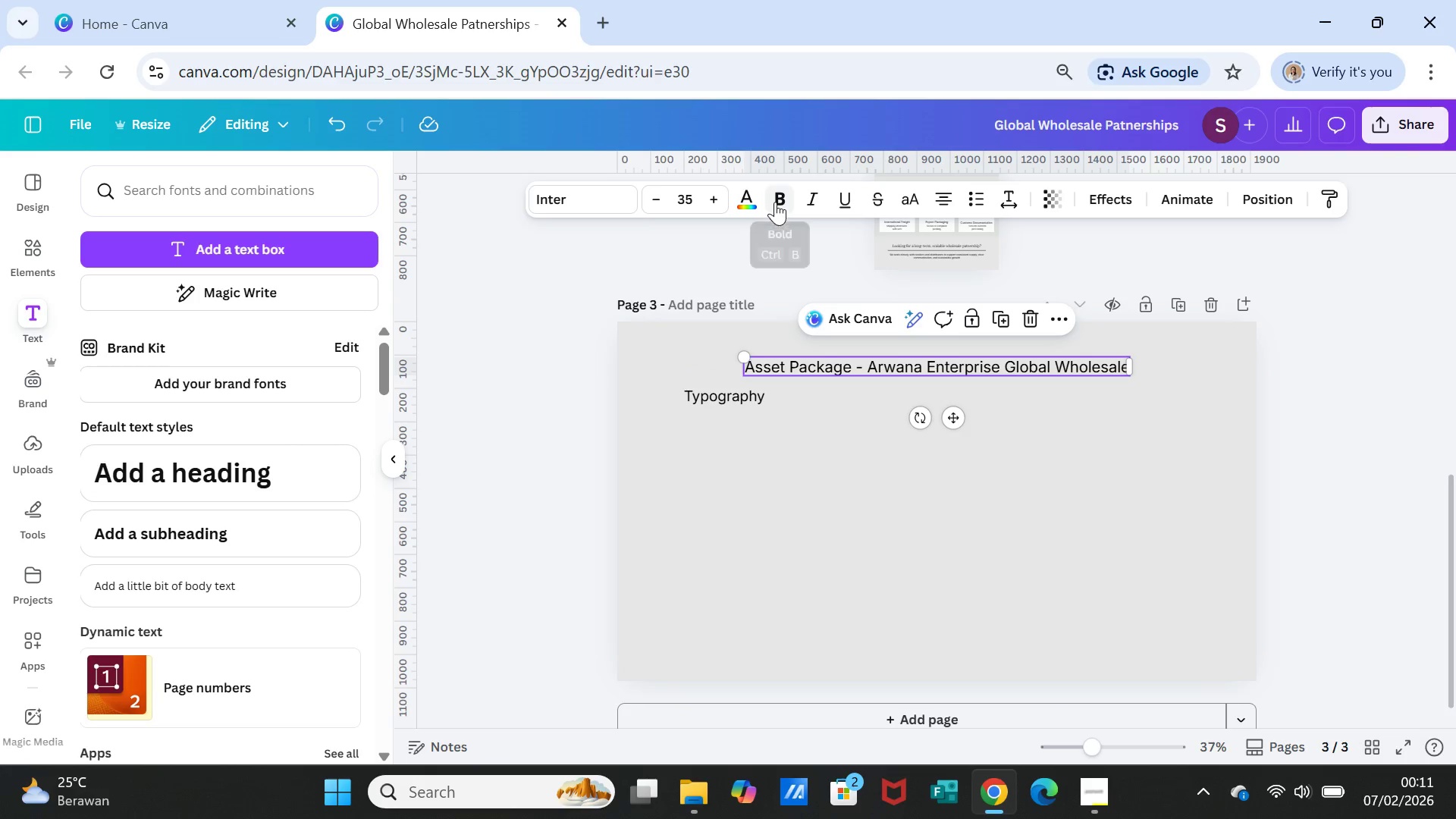 
left_click([775, 202])
 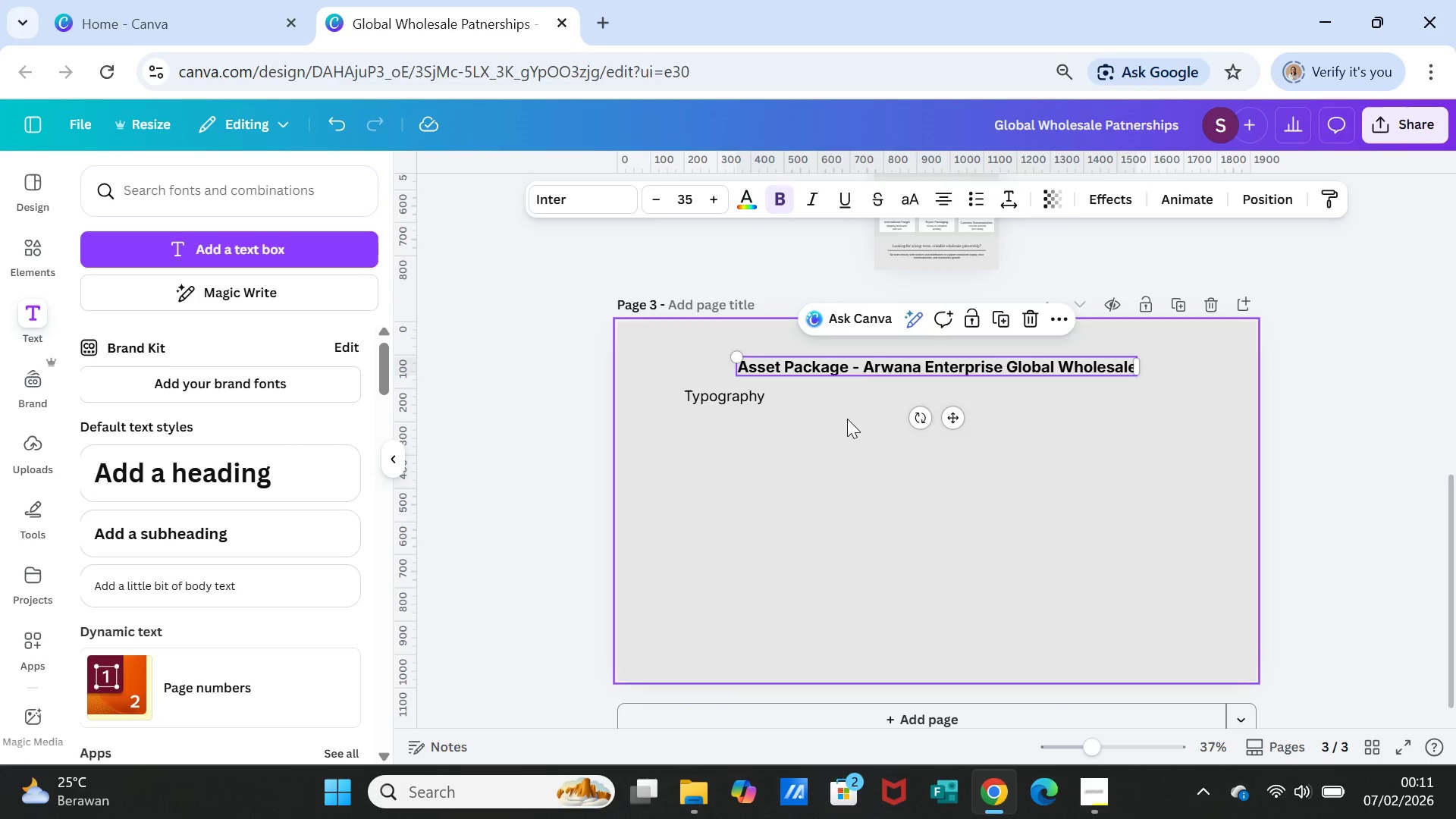 
left_click([847, 419])
 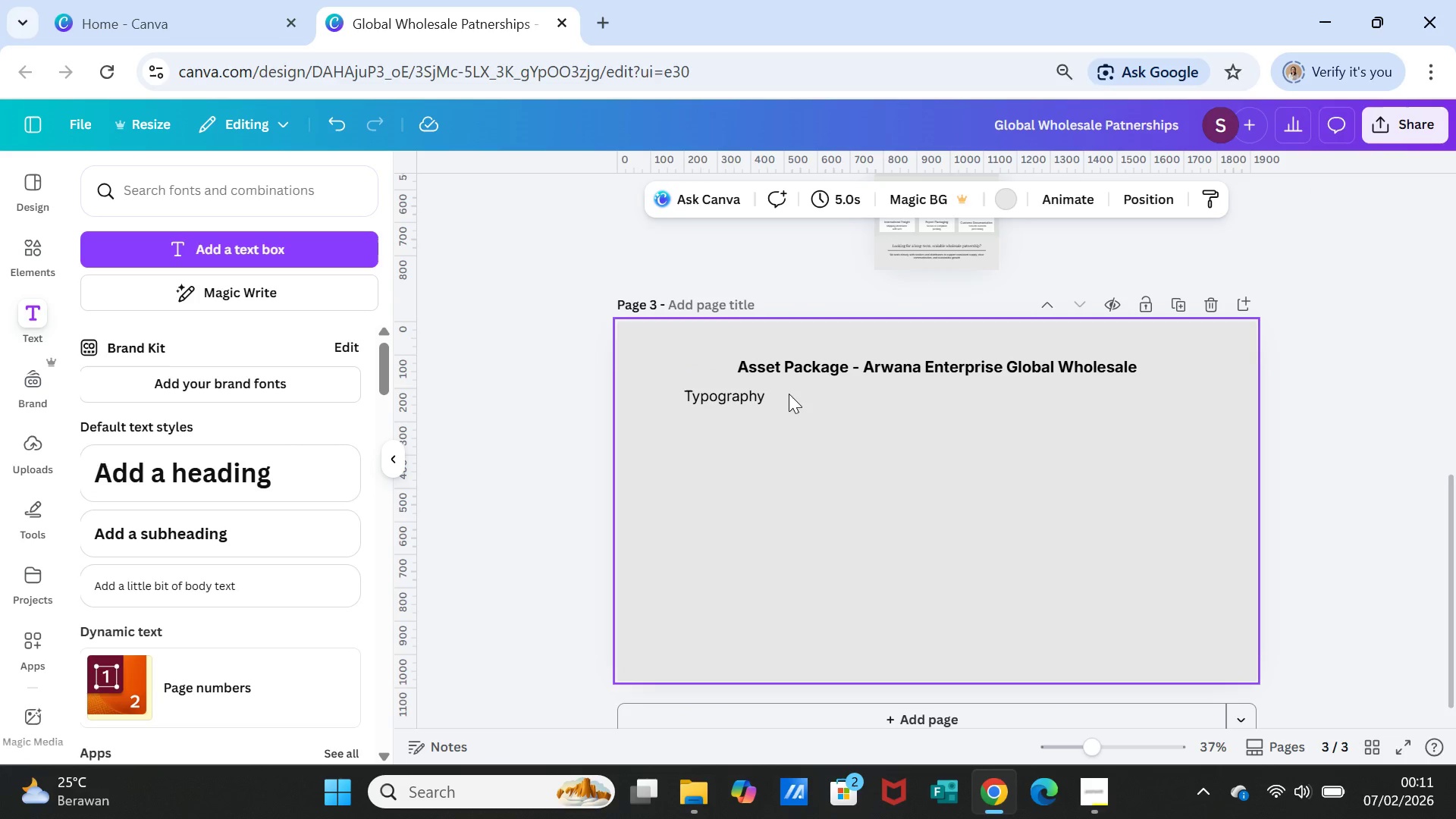 
left_click([789, 394])
 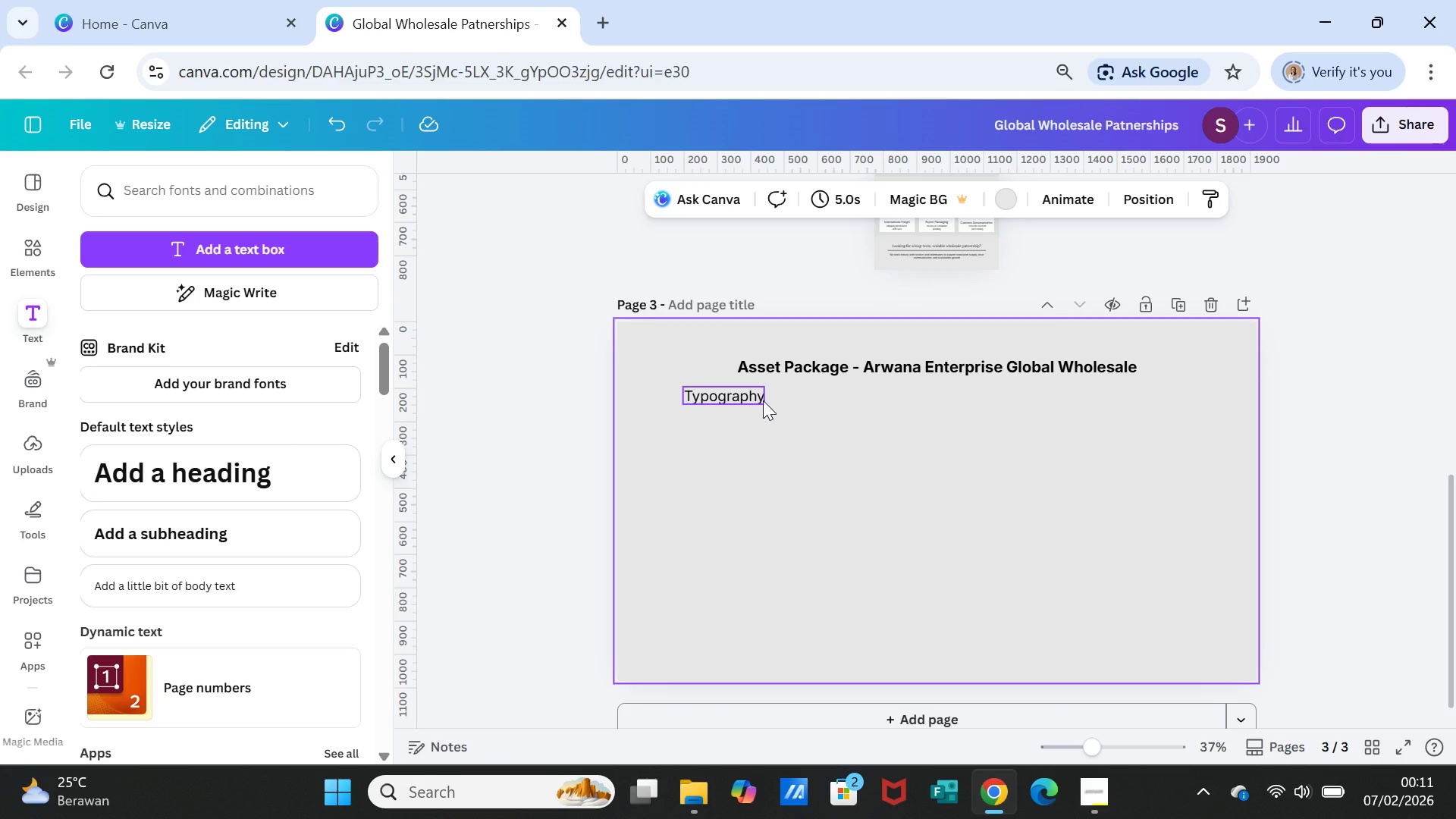 
left_click([763, 400])
 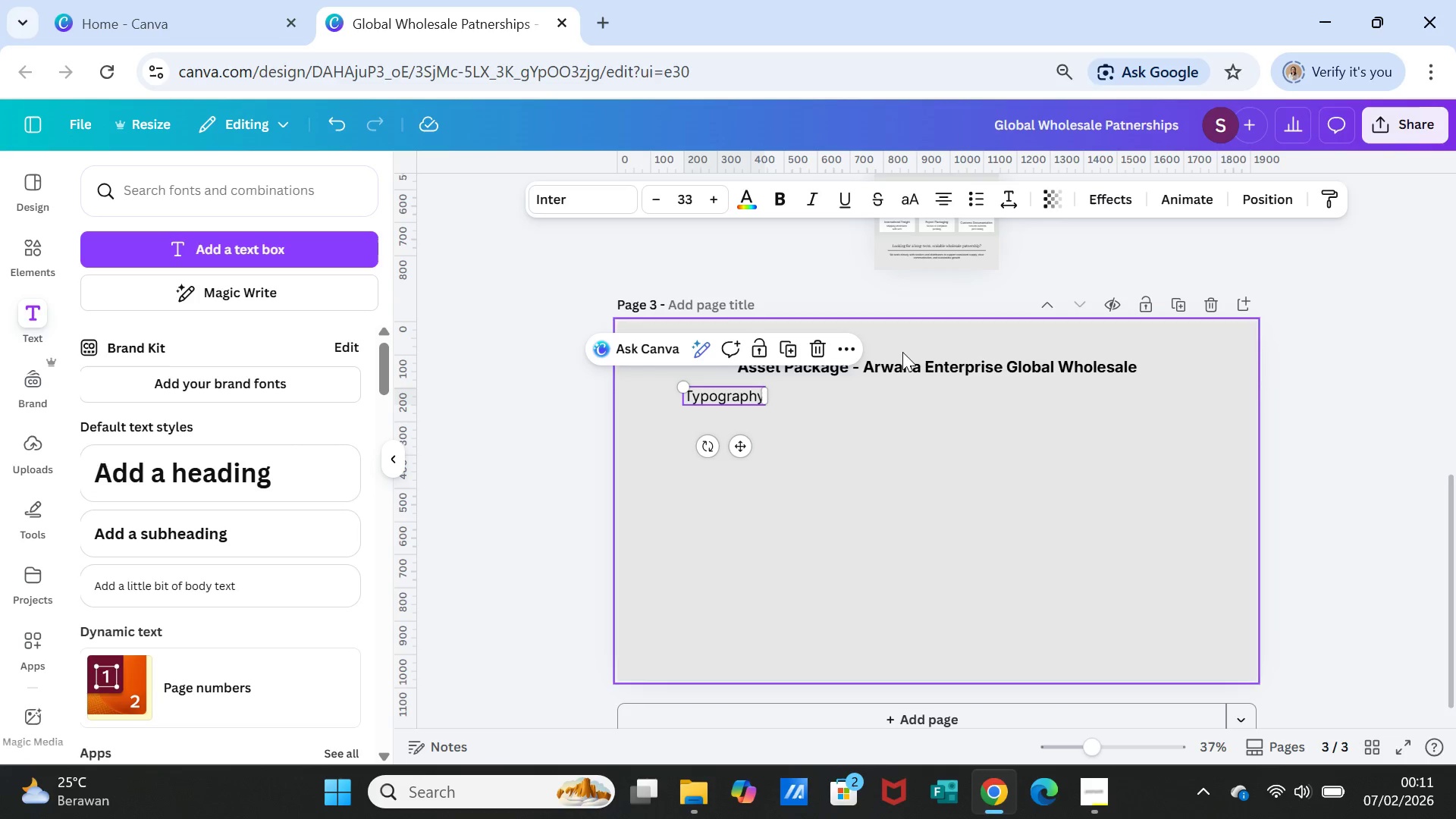 
wait(5.84)
 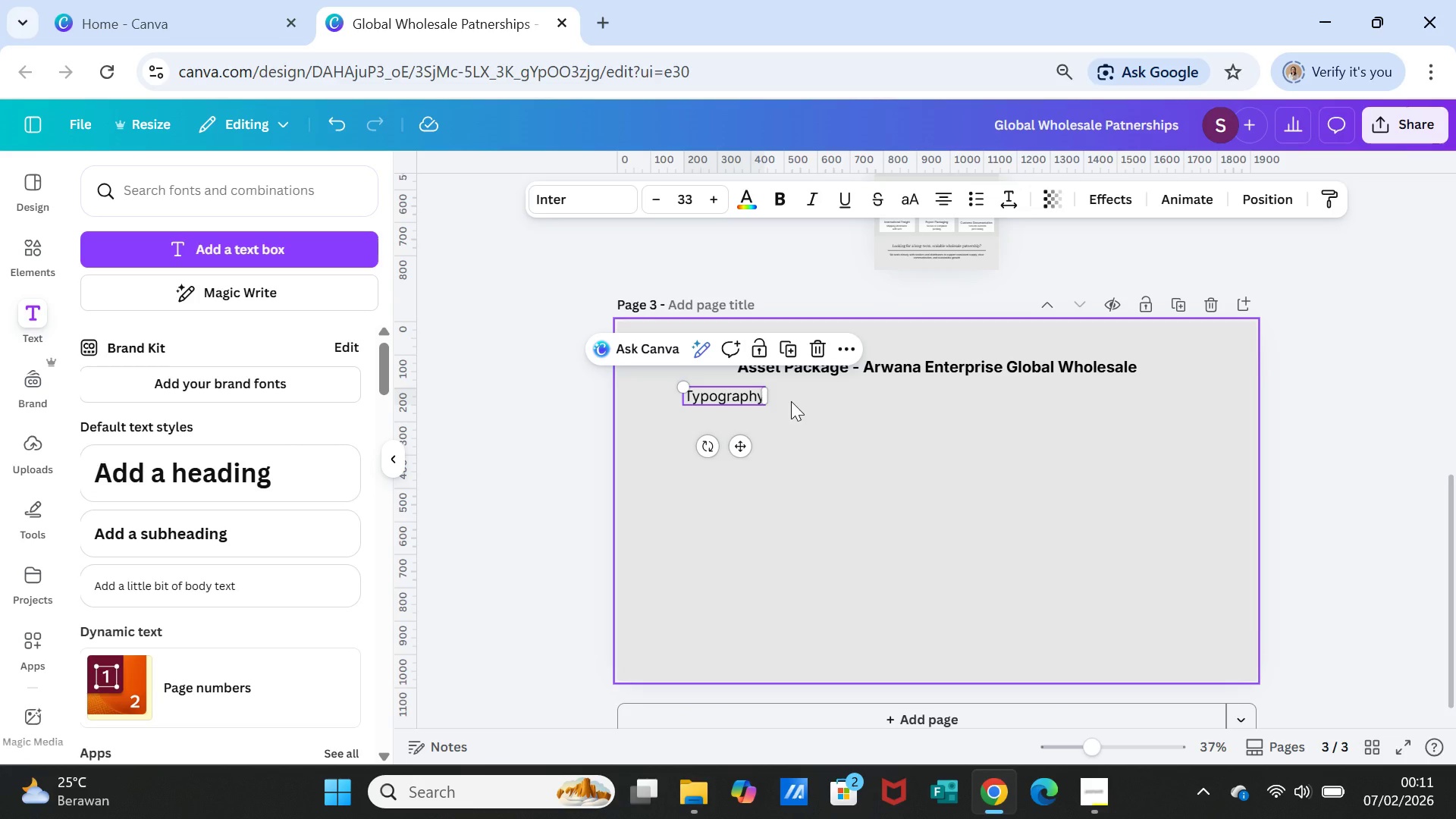 
left_click([833, 402])
 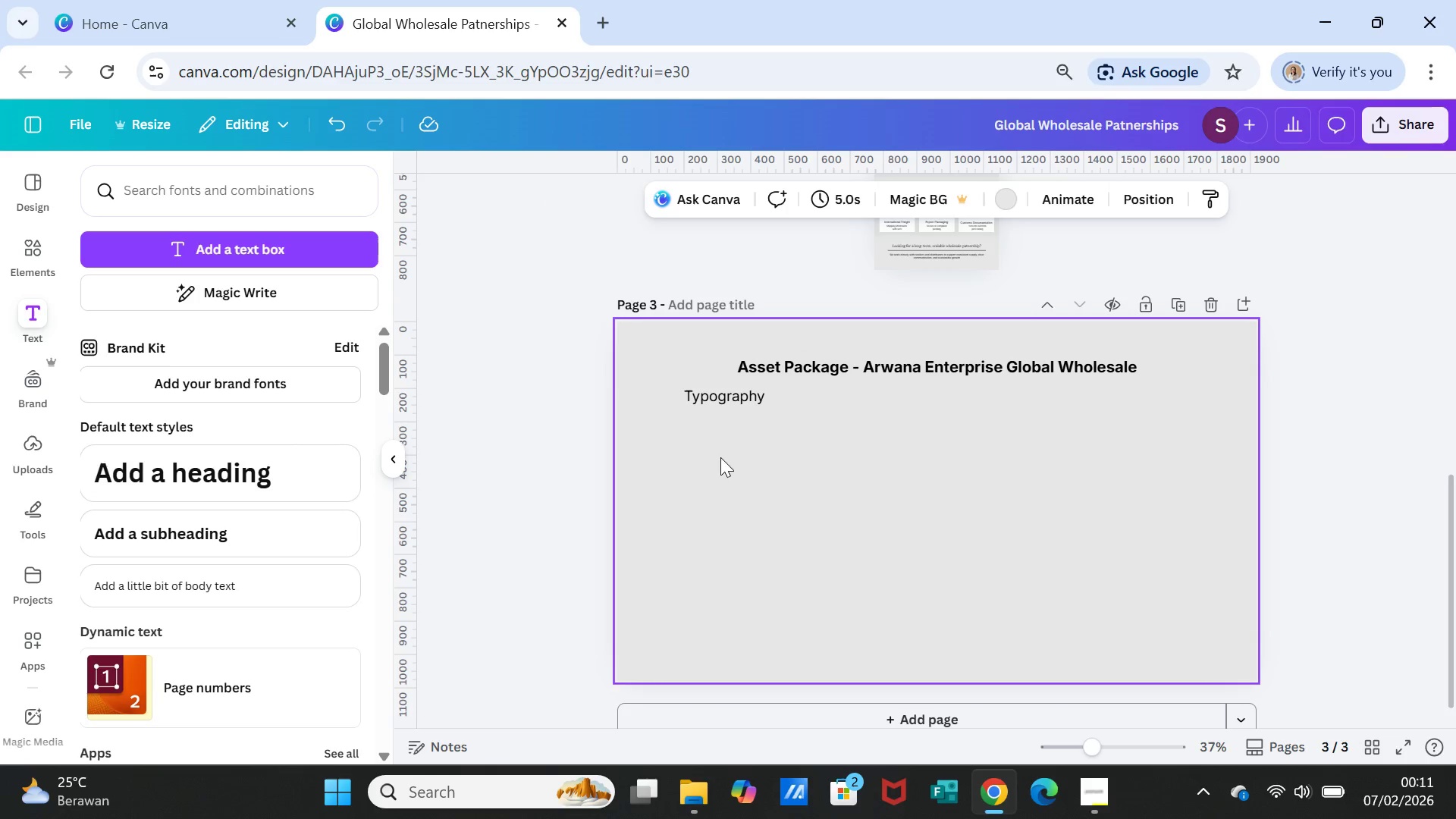 
left_click([707, 437])
 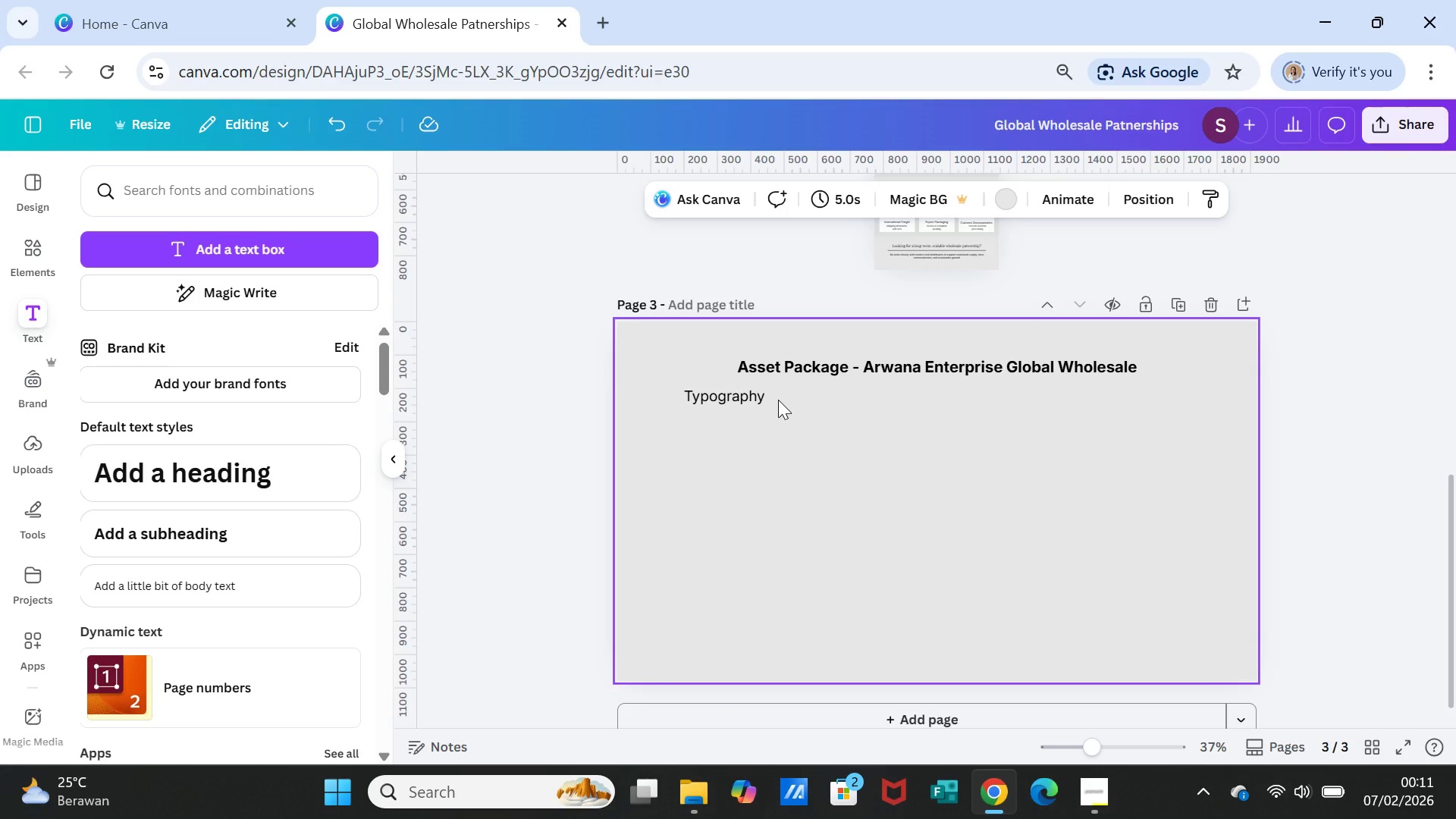 
left_click([778, 400])
 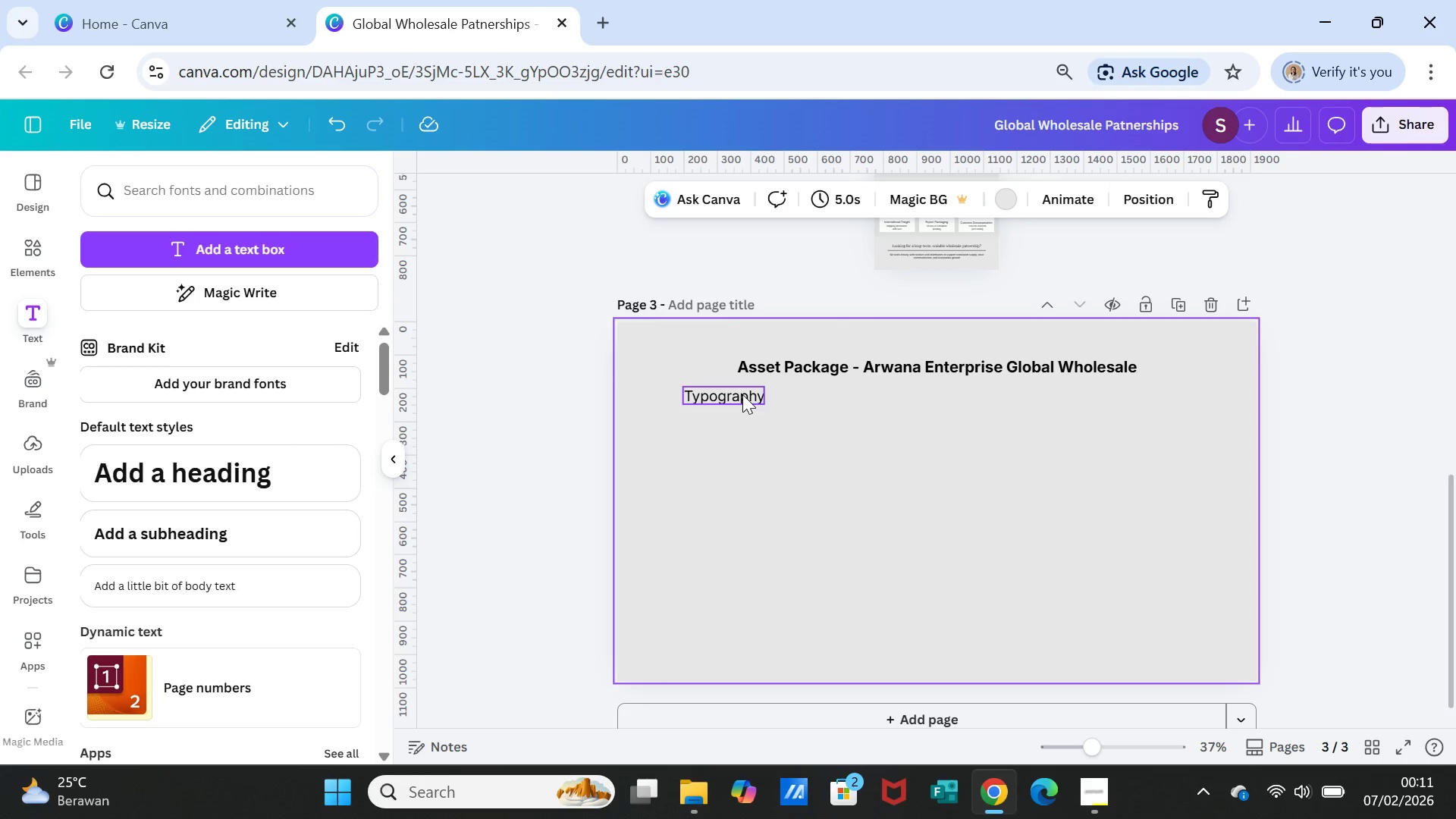 
left_click([742, 394])
 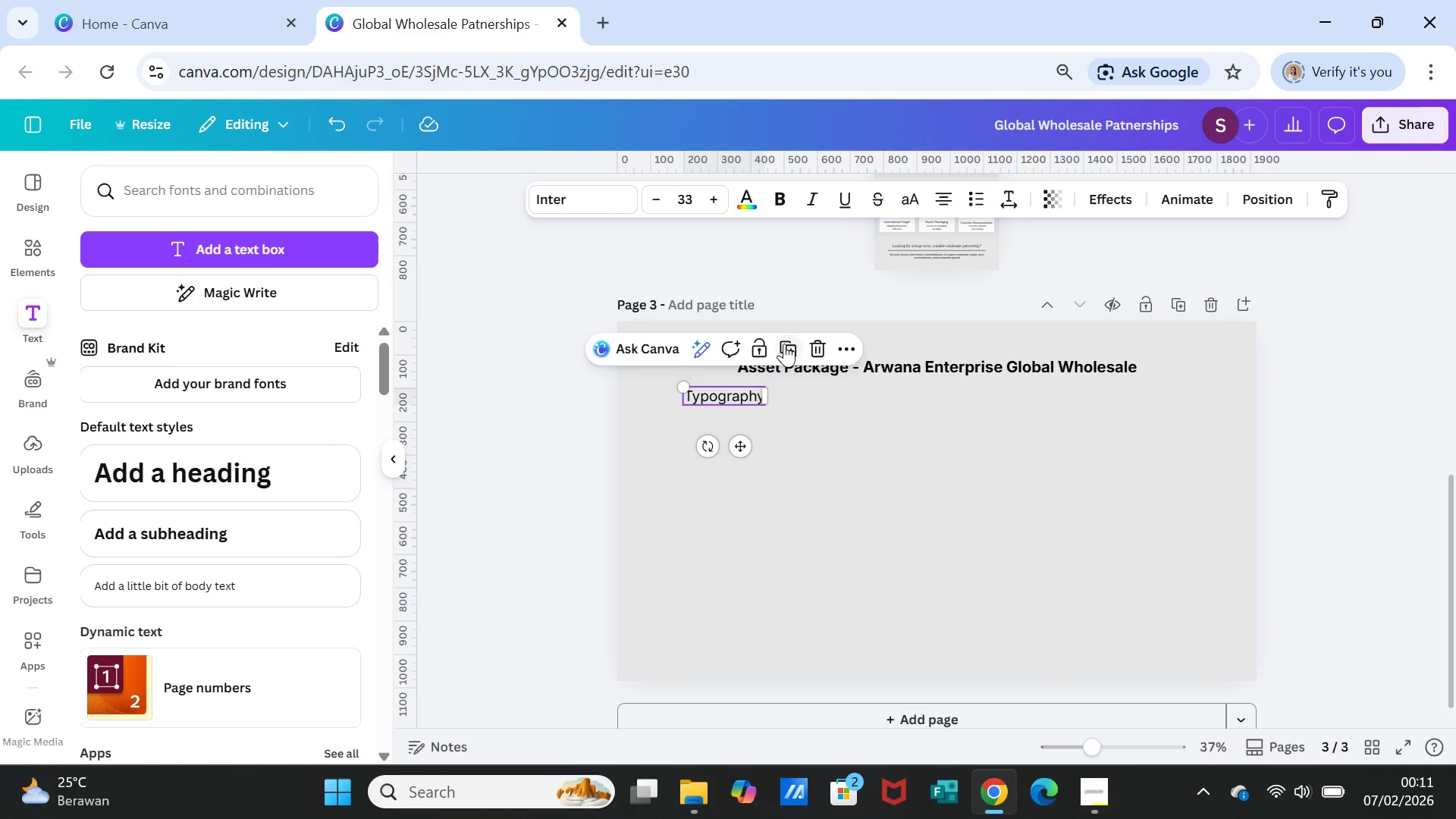 
left_click([786, 342])
 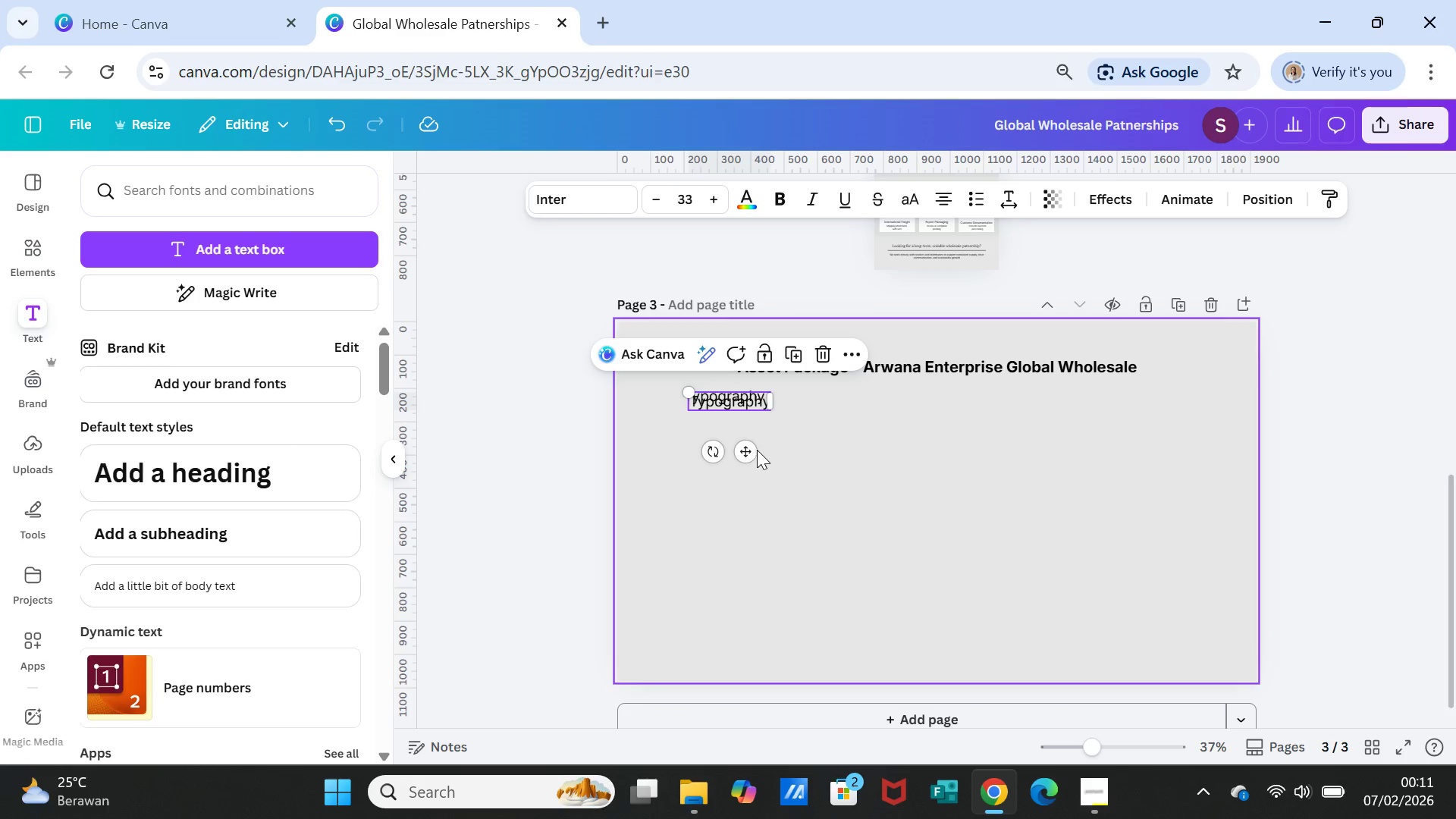 
left_click_drag(start_coordinate=[749, 449], to_coordinate=[865, 446])
 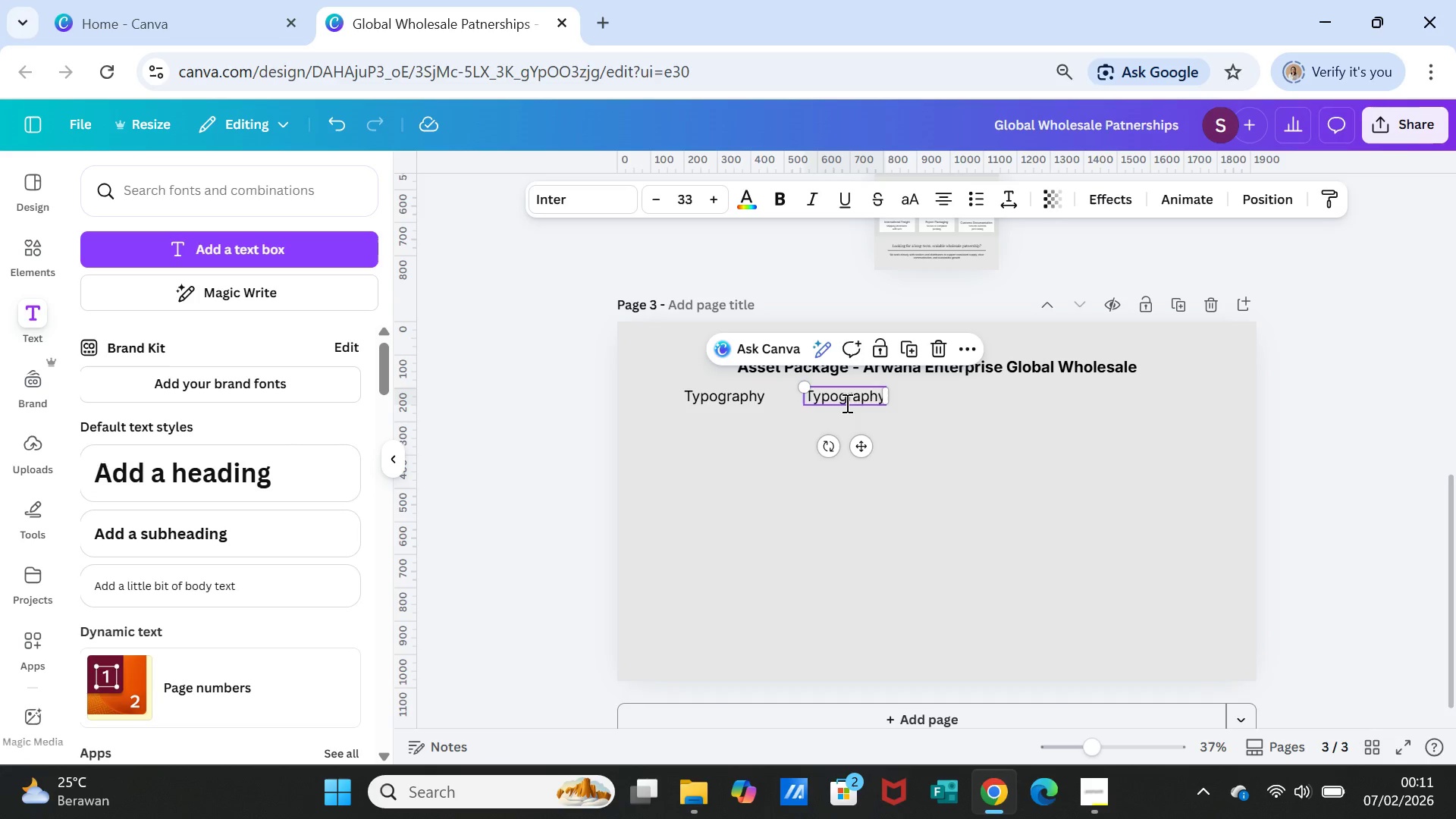 
double_click([846, 403])
 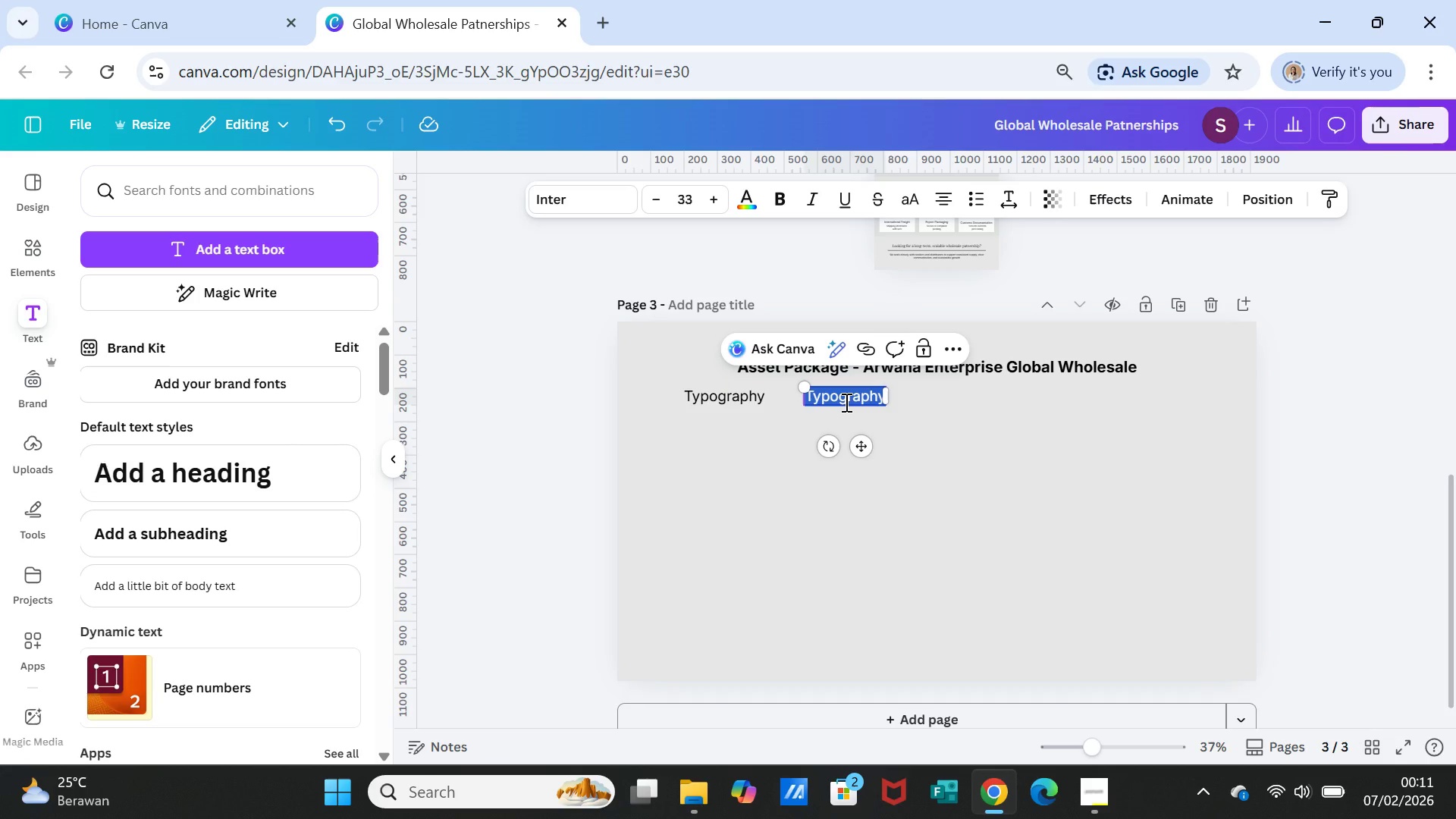 
type(Heading  : Playfair Display)
 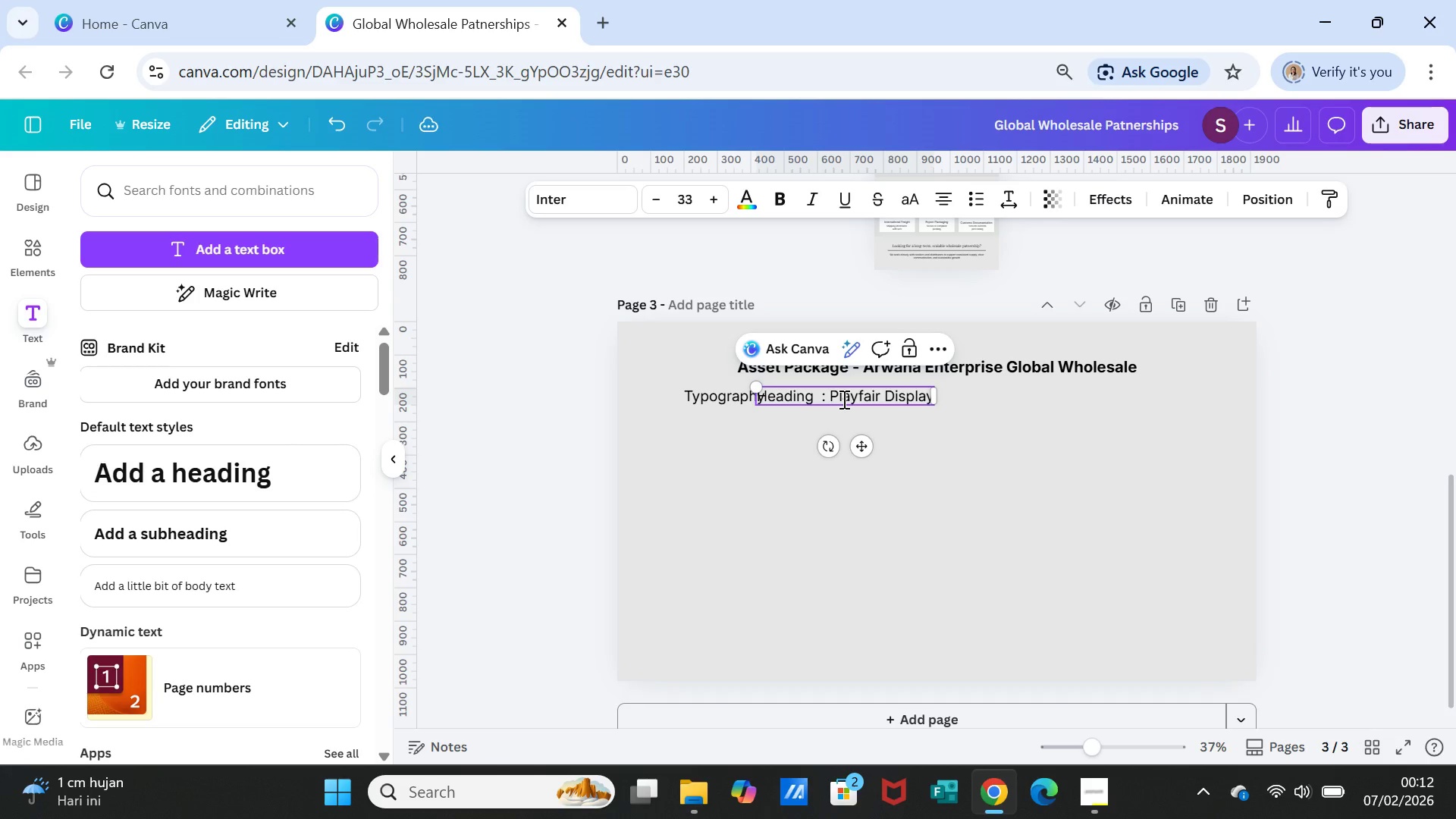 
left_click([991, 466])
 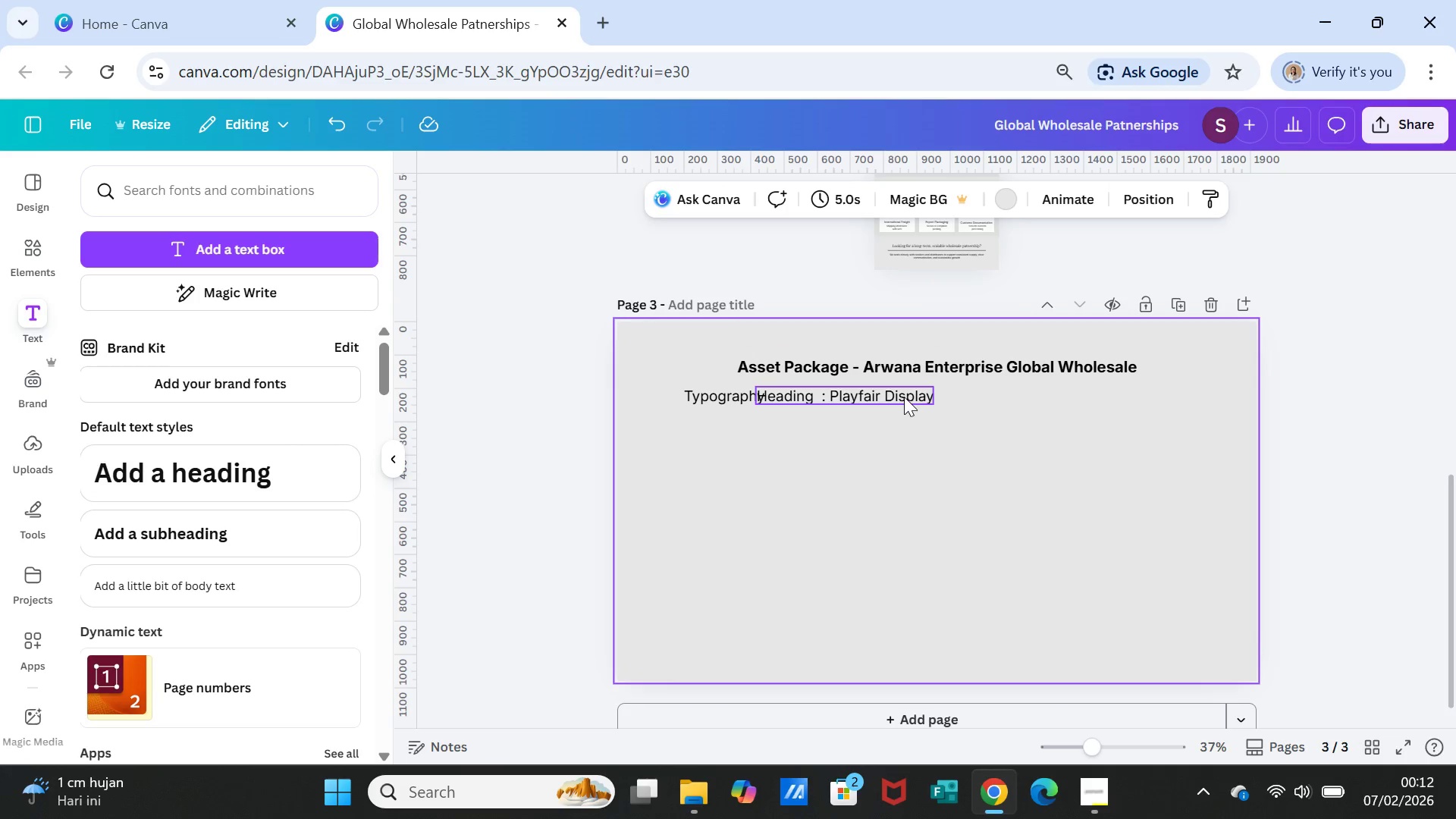 
left_click([904, 397])
 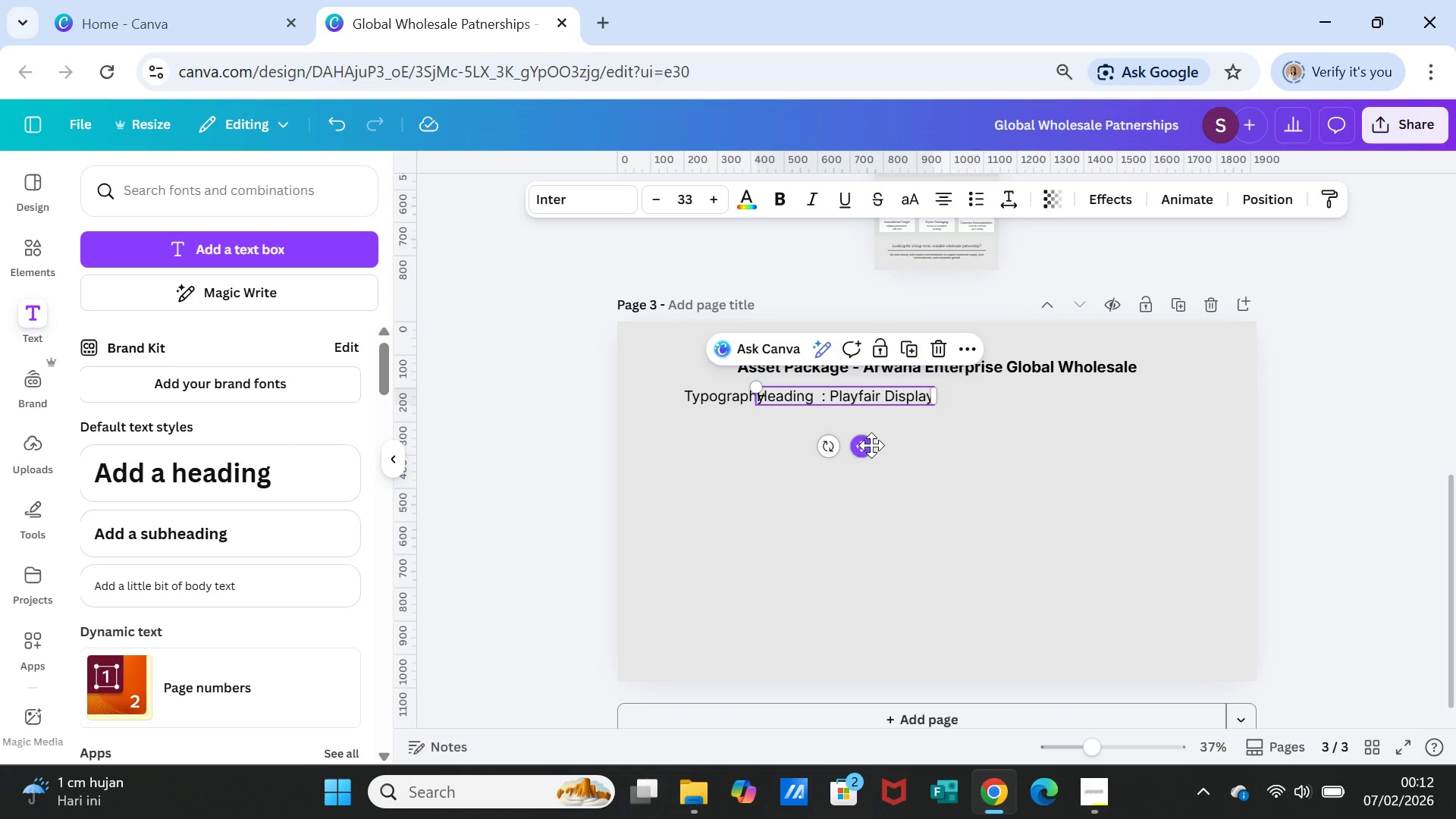 
left_click_drag(start_coordinate=[870, 445], to_coordinate=[937, 448])
 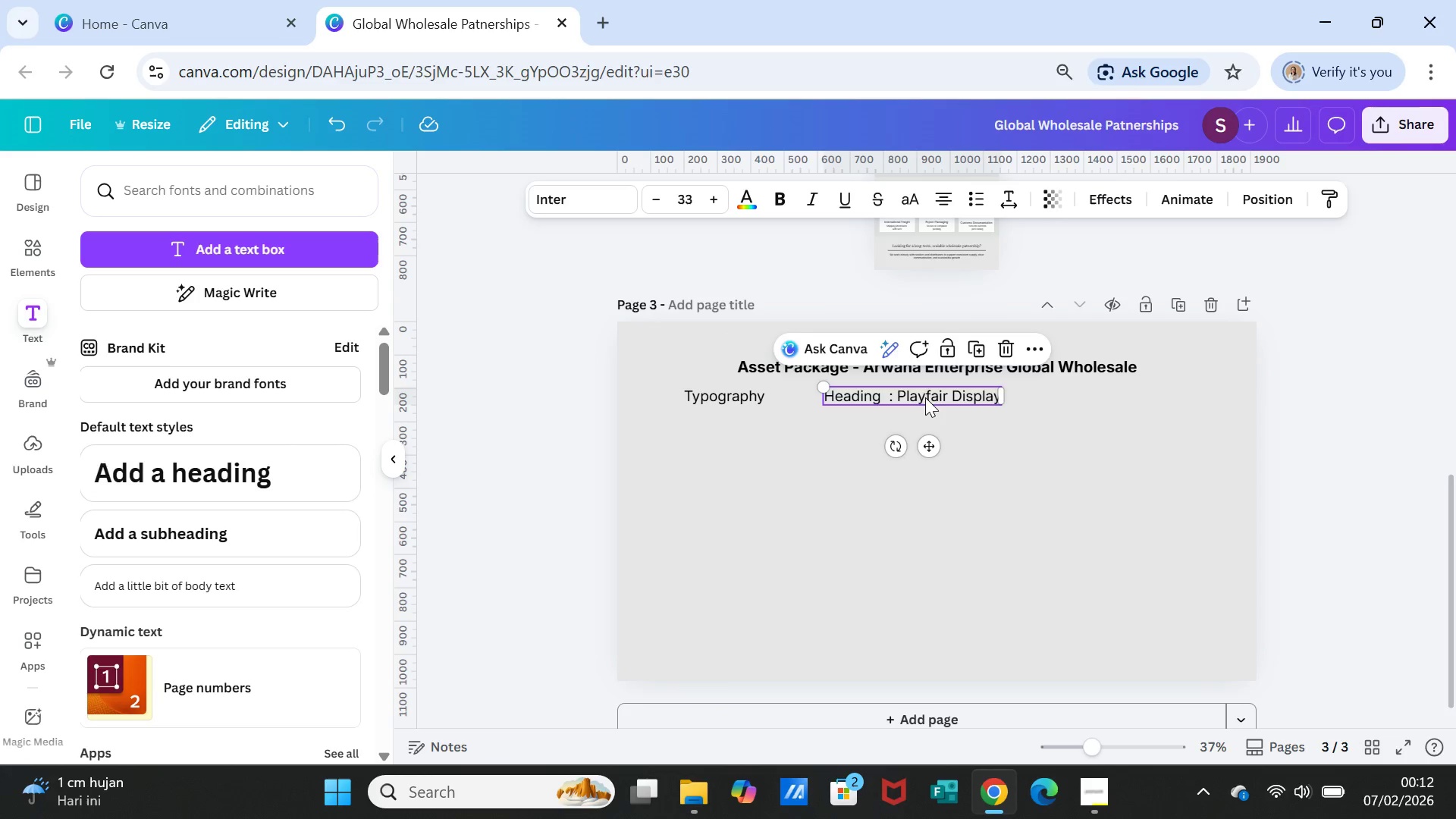 
double_click([925, 397])
 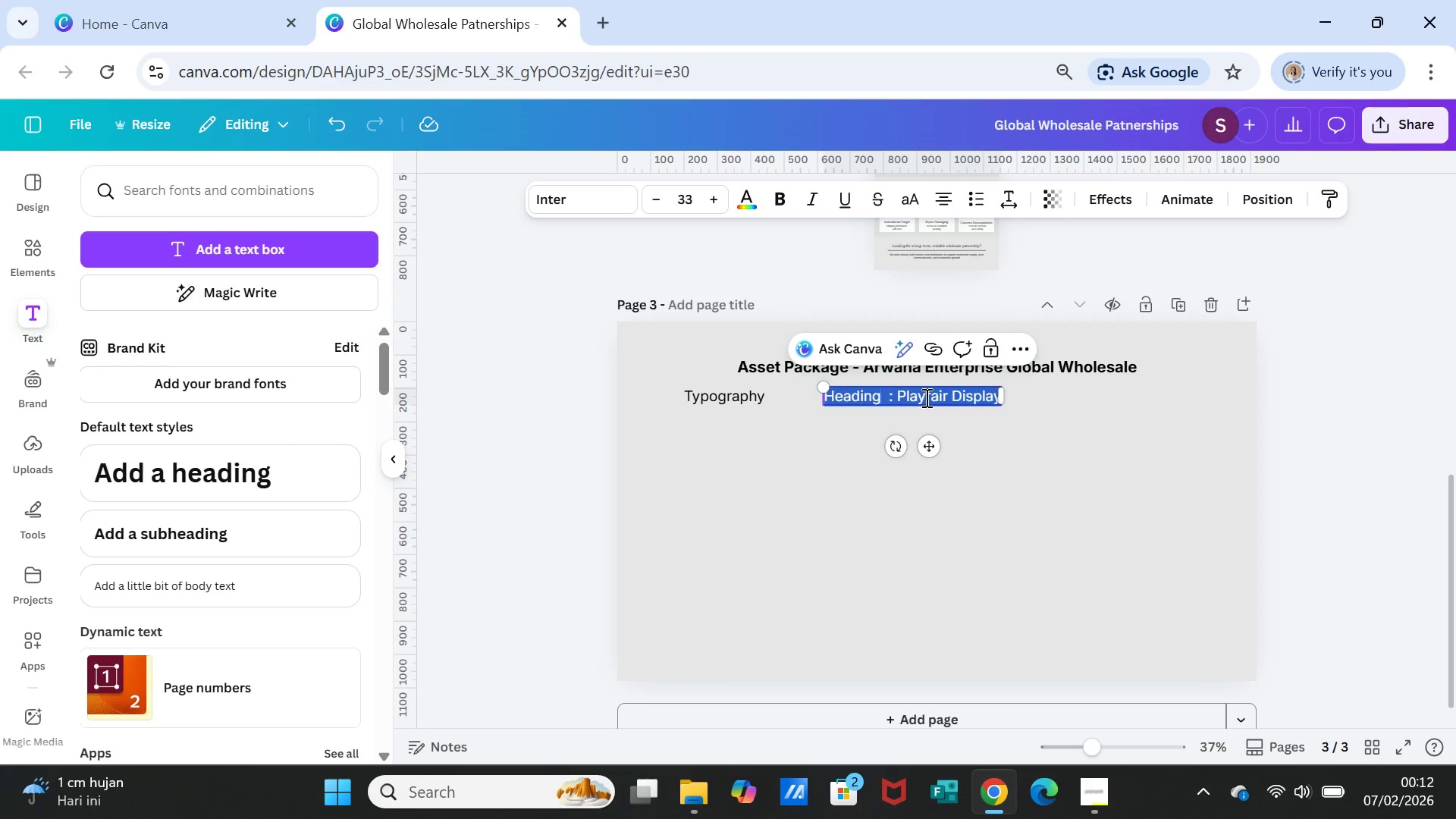 
triple_click([925, 397])
 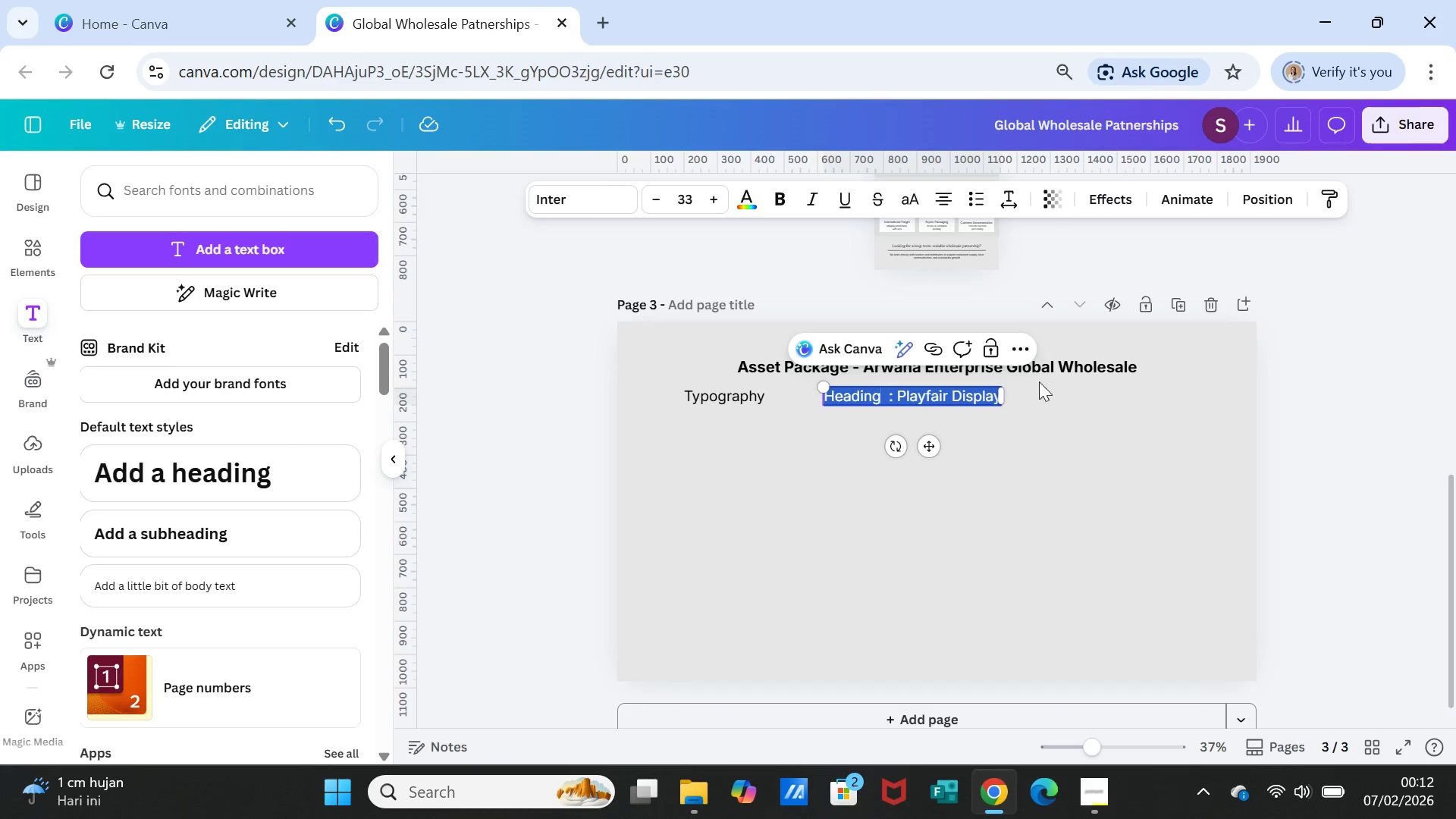 
scroll: coordinate [1016, 363], scroll_direction: up, amount: 6.0
 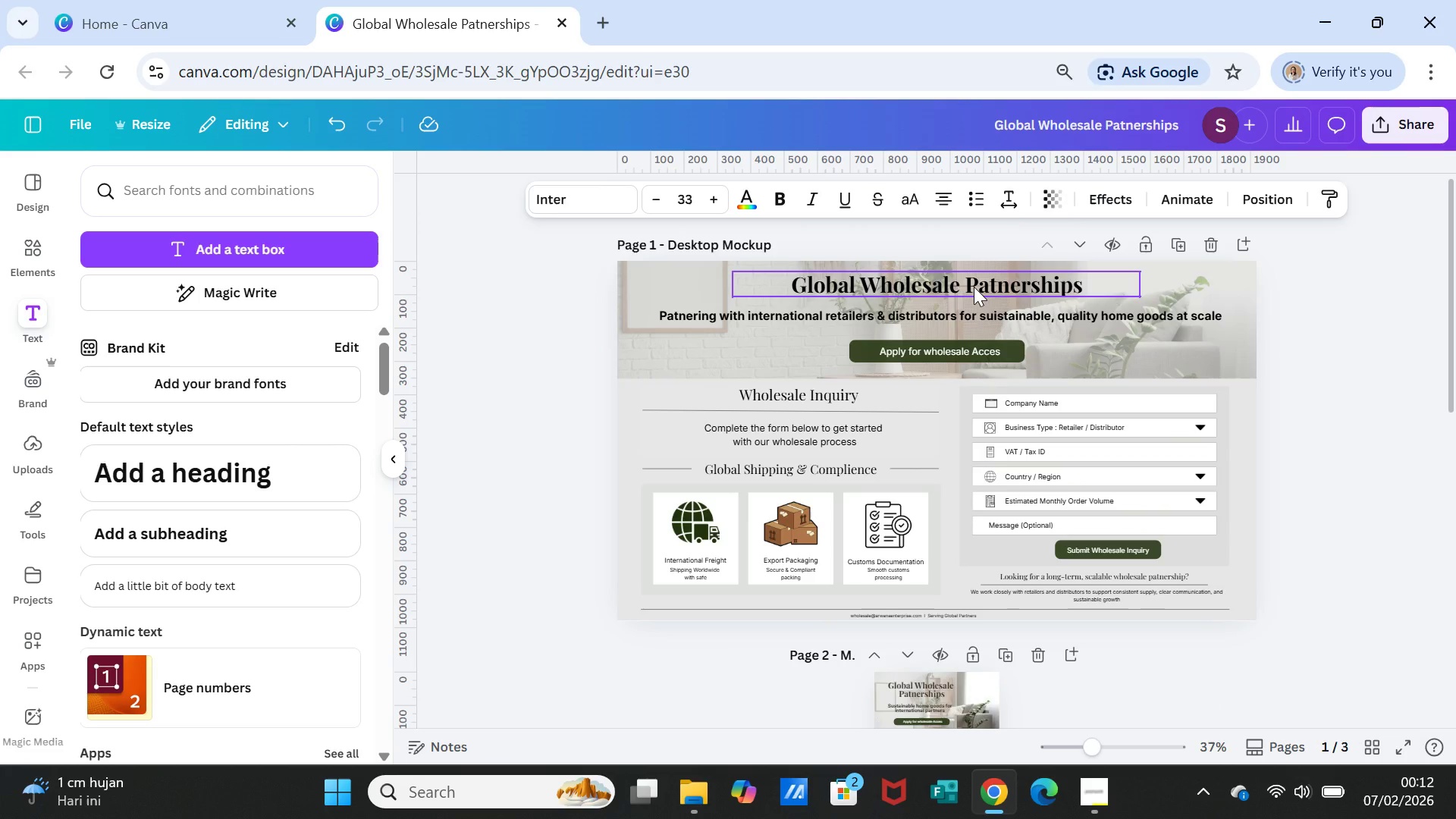 
left_click([974, 287])
 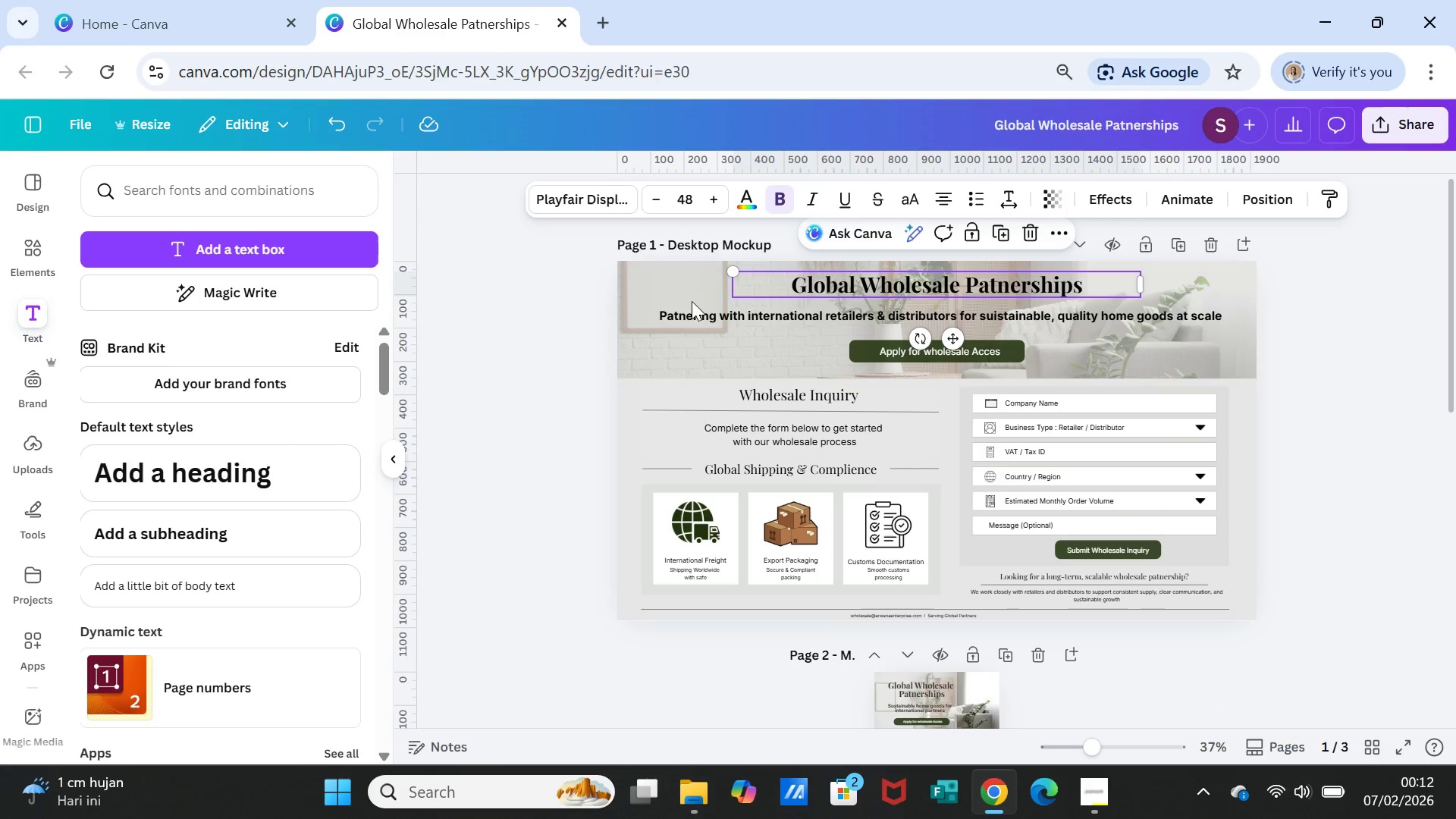 
left_click([661, 301])
 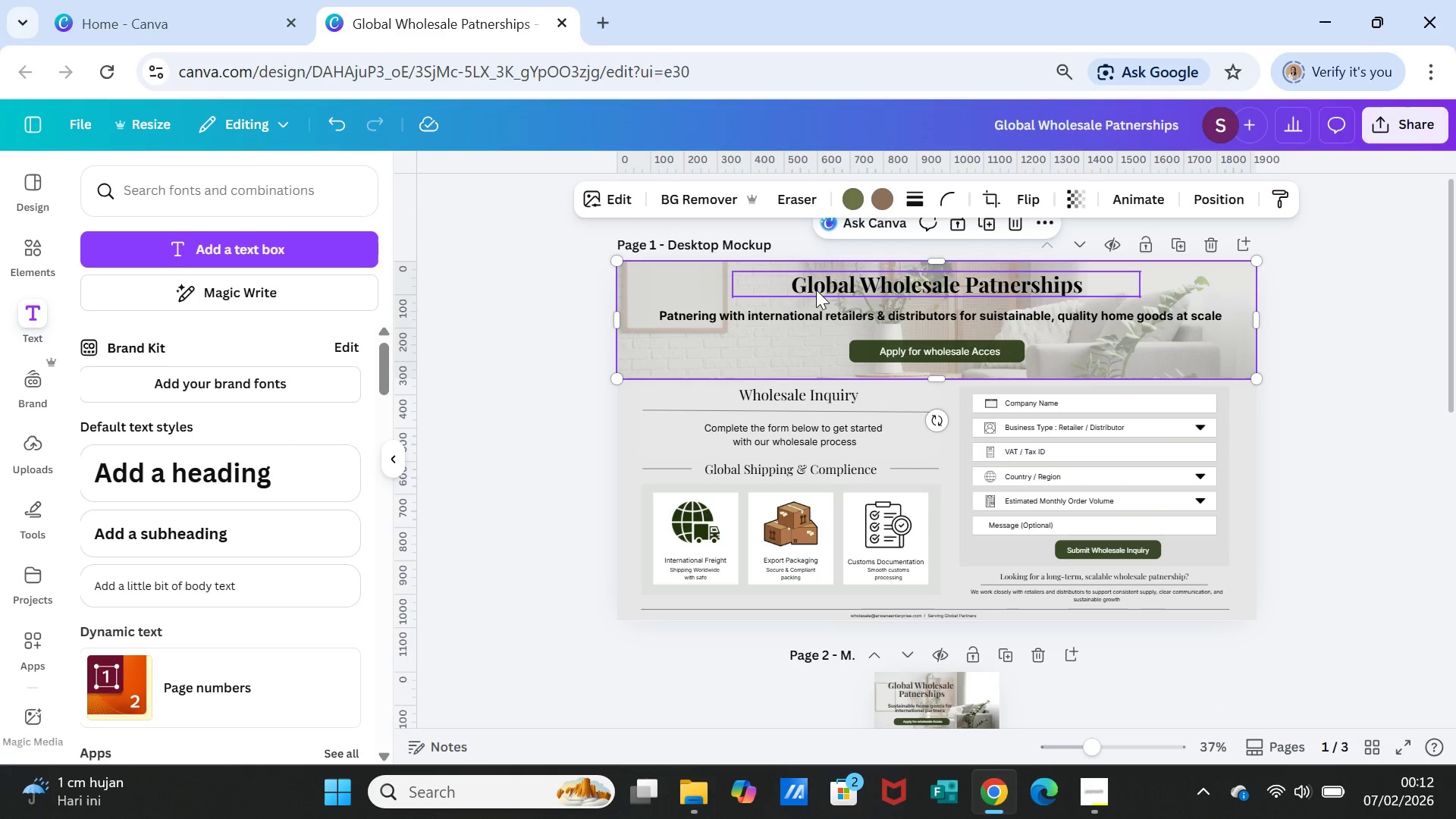 
left_click([817, 289])
 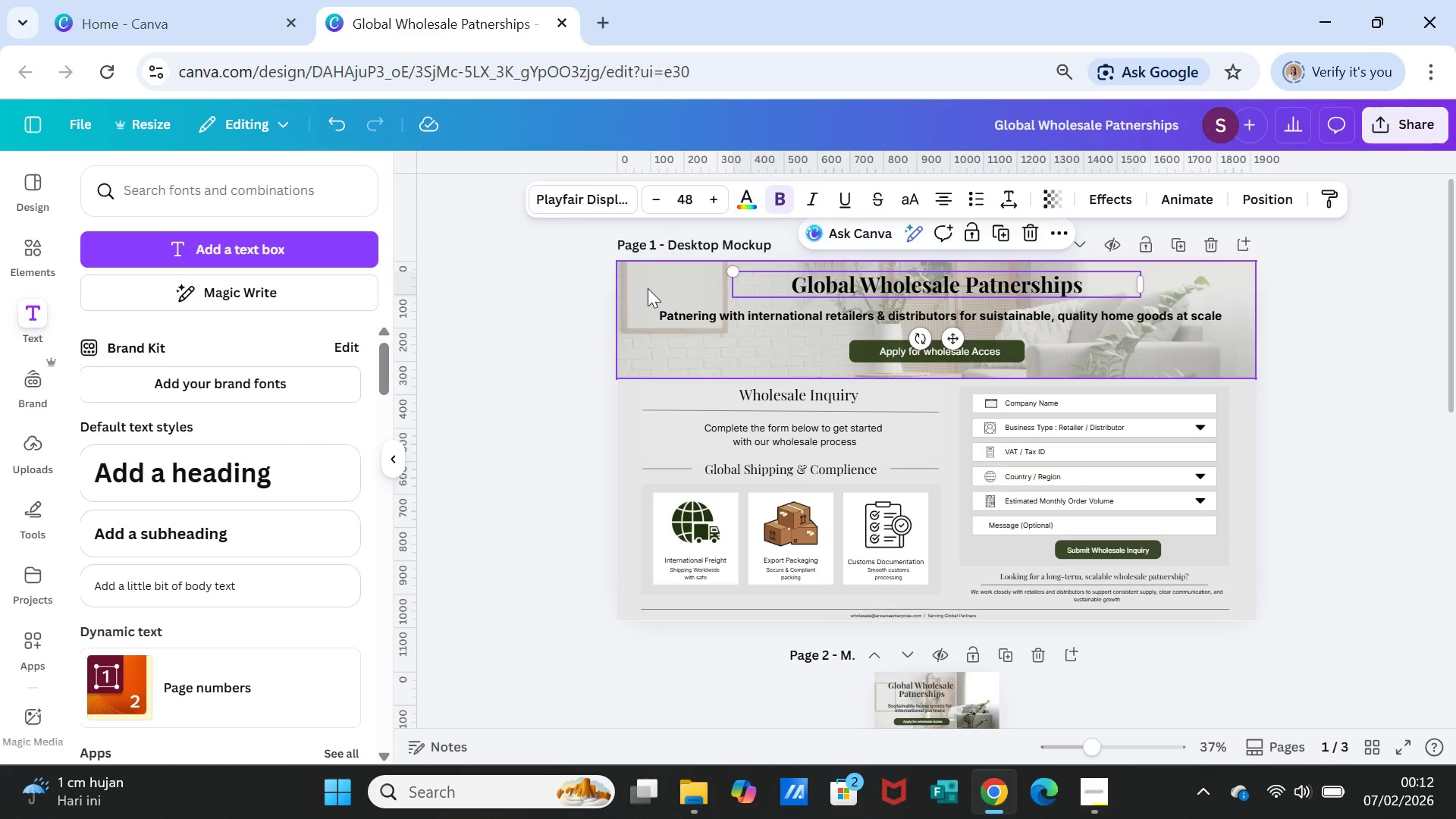 
left_click([648, 288])
 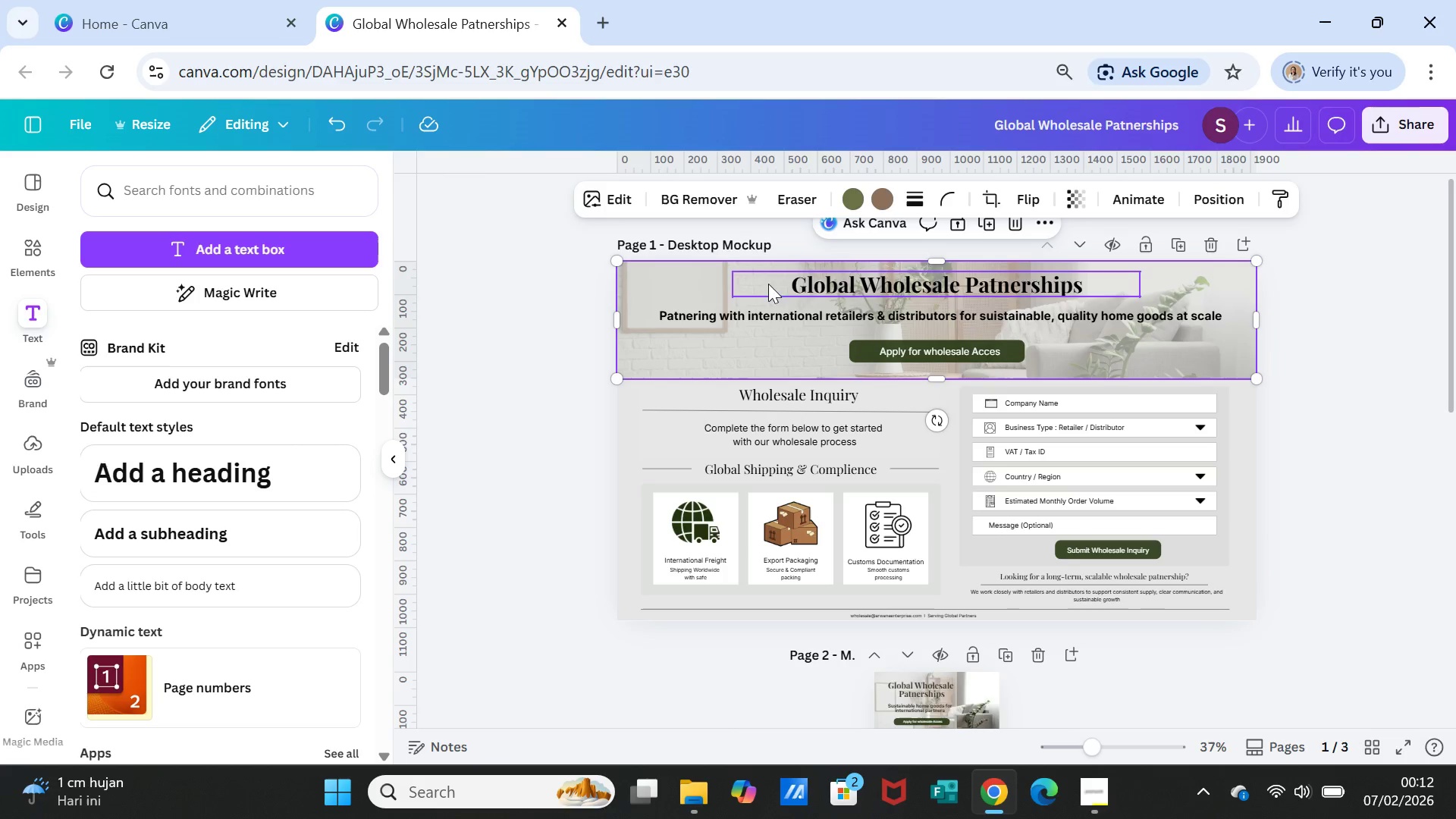 
hold_key(key=ShiftLeft, duration=4.86)
left_click([803, 278])
 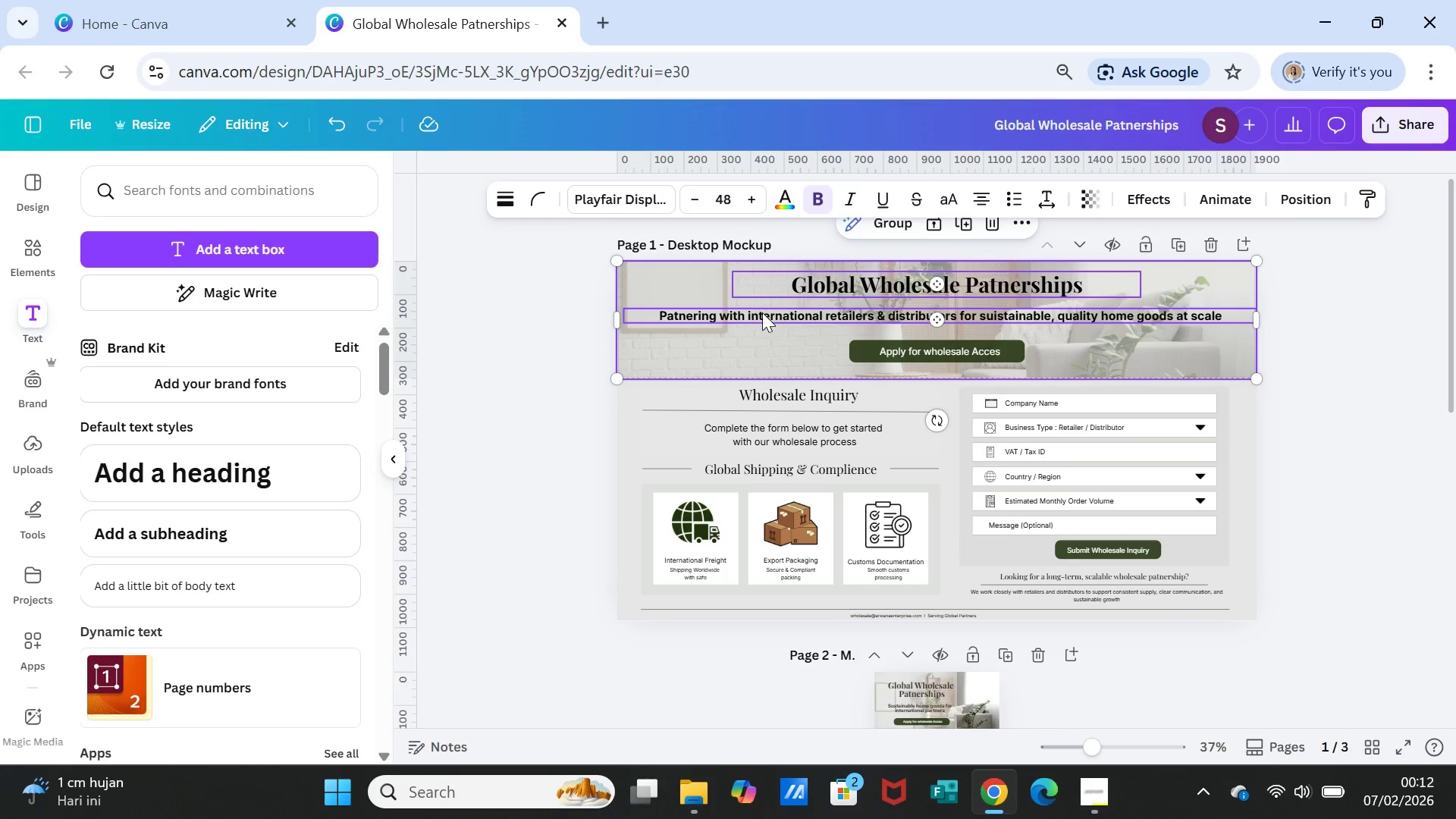 
left_click([762, 312])
 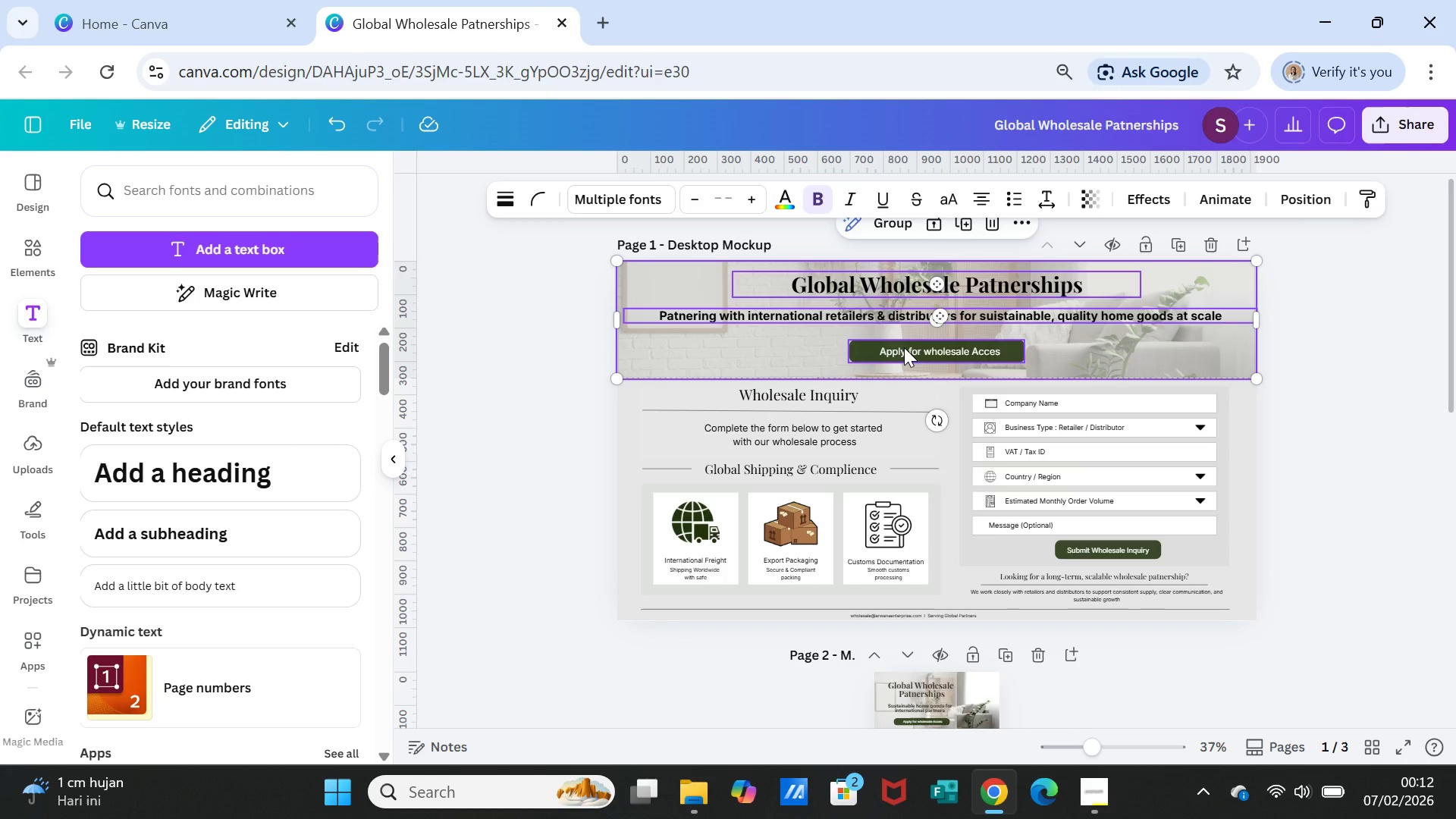 
left_click([904, 347])
 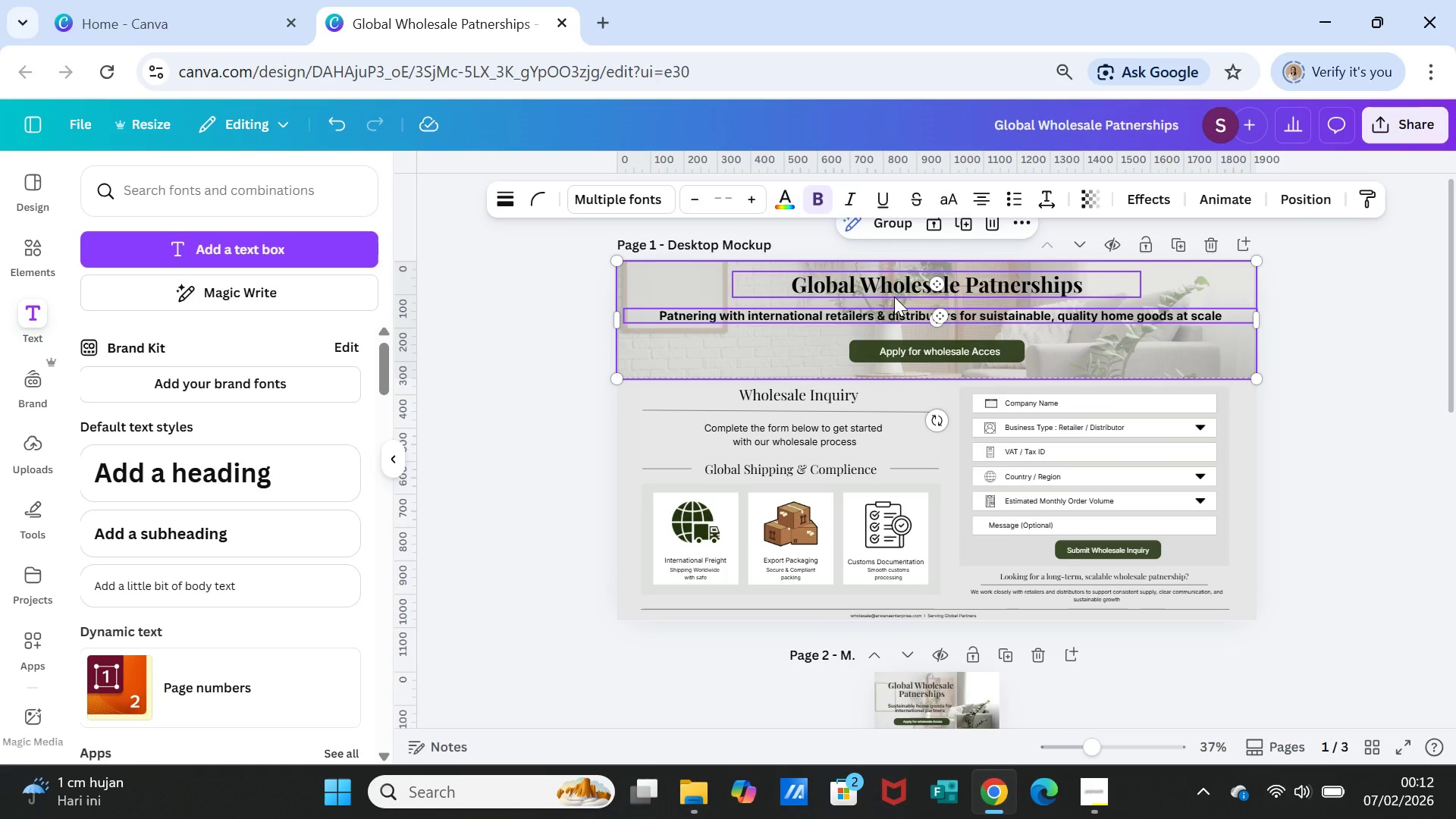 
left_click([892, 223])
 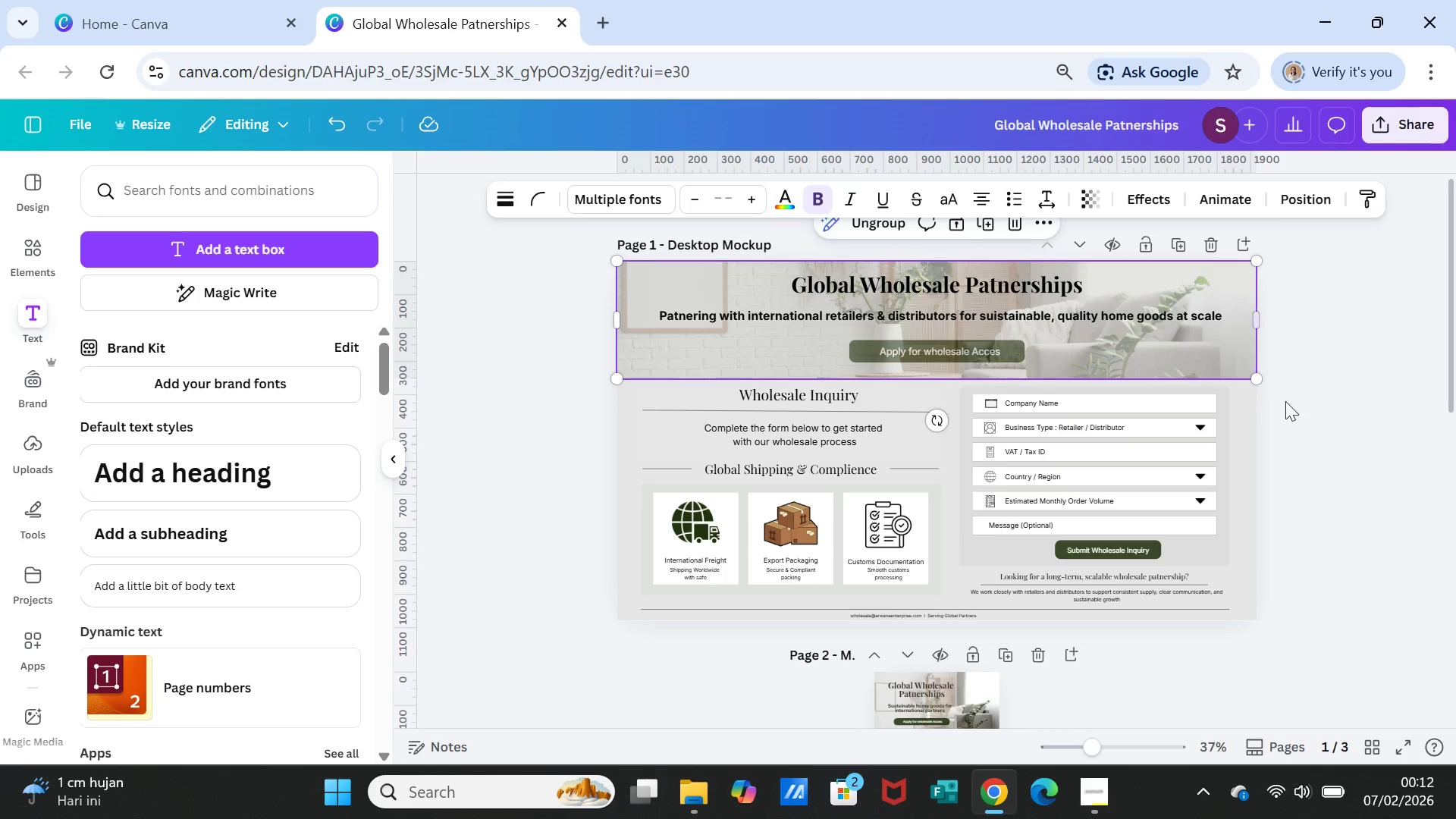 
left_click([1301, 424])
 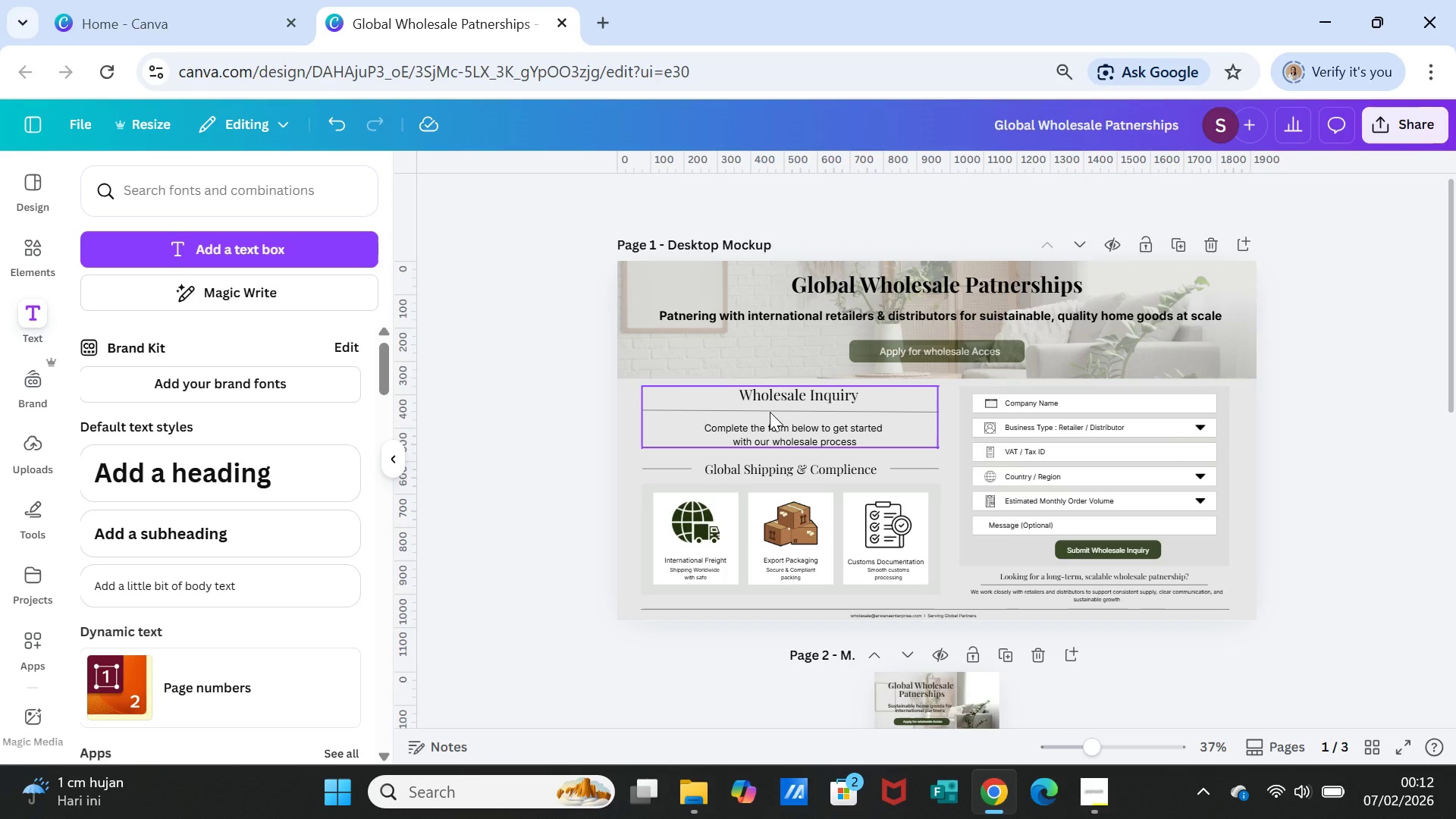 
wait(6.11)
 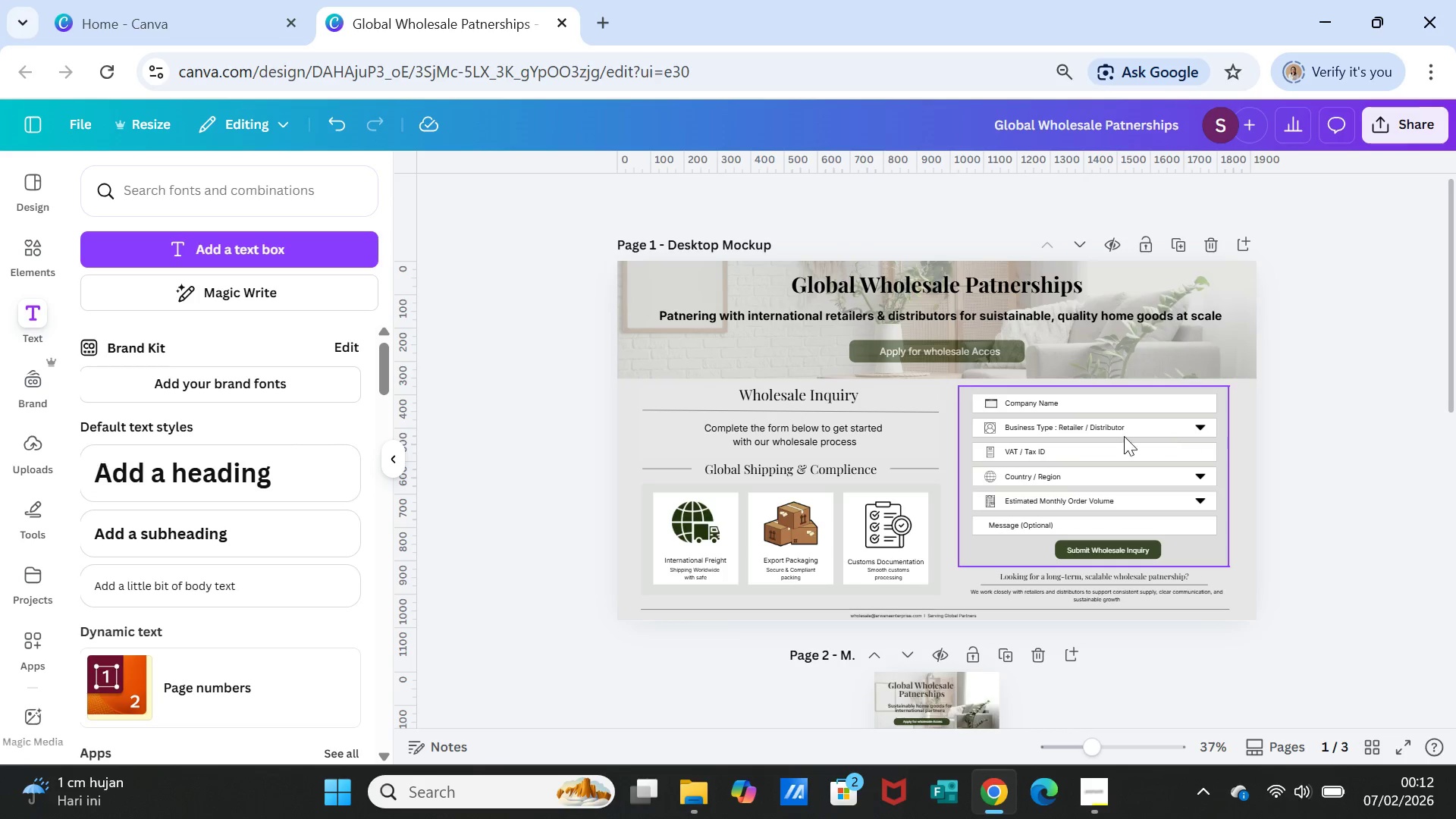 
left_click([829, 288])
 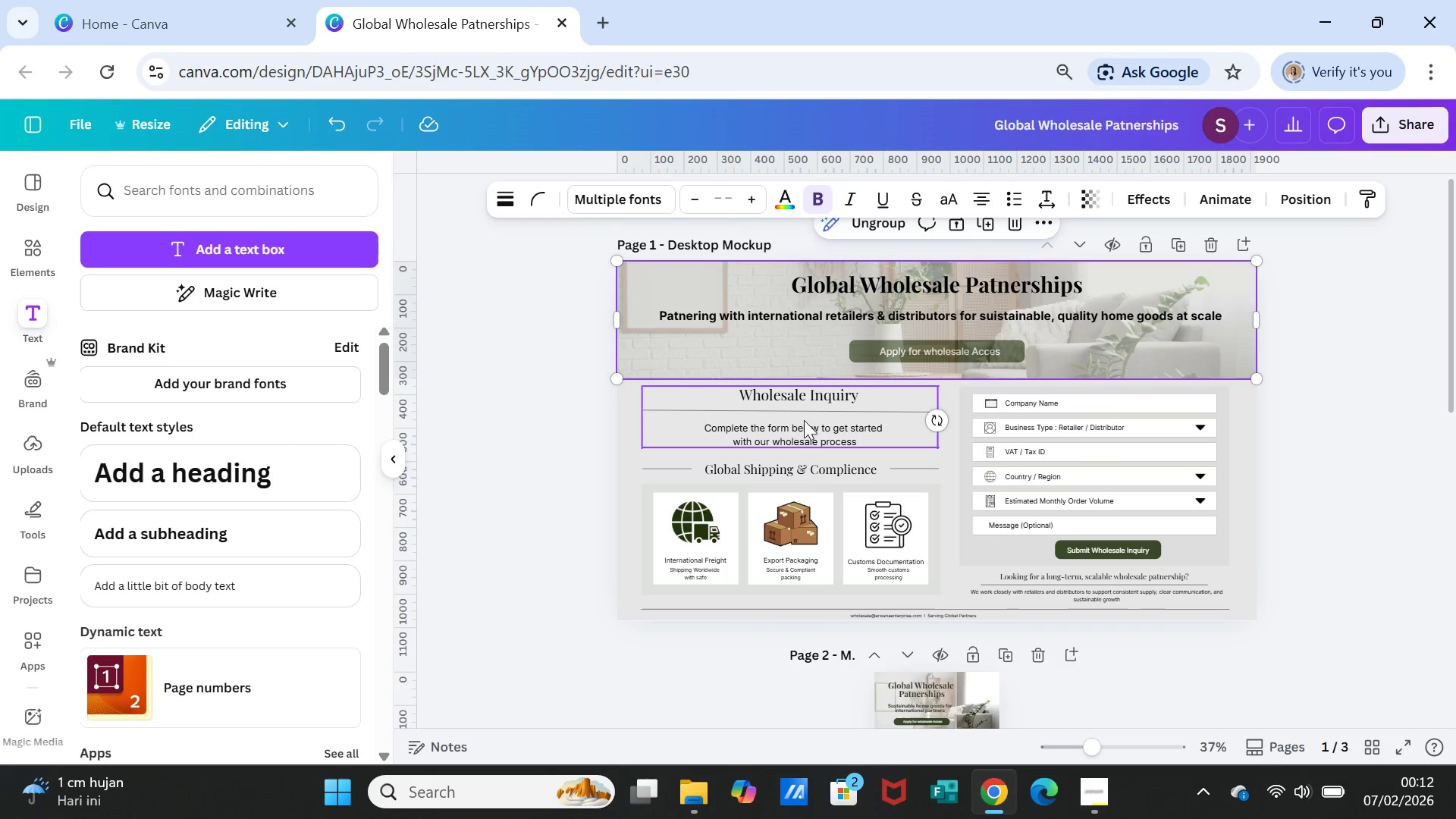 
scroll: coordinate [828, 513], scroll_direction: down, amount: 4.0
 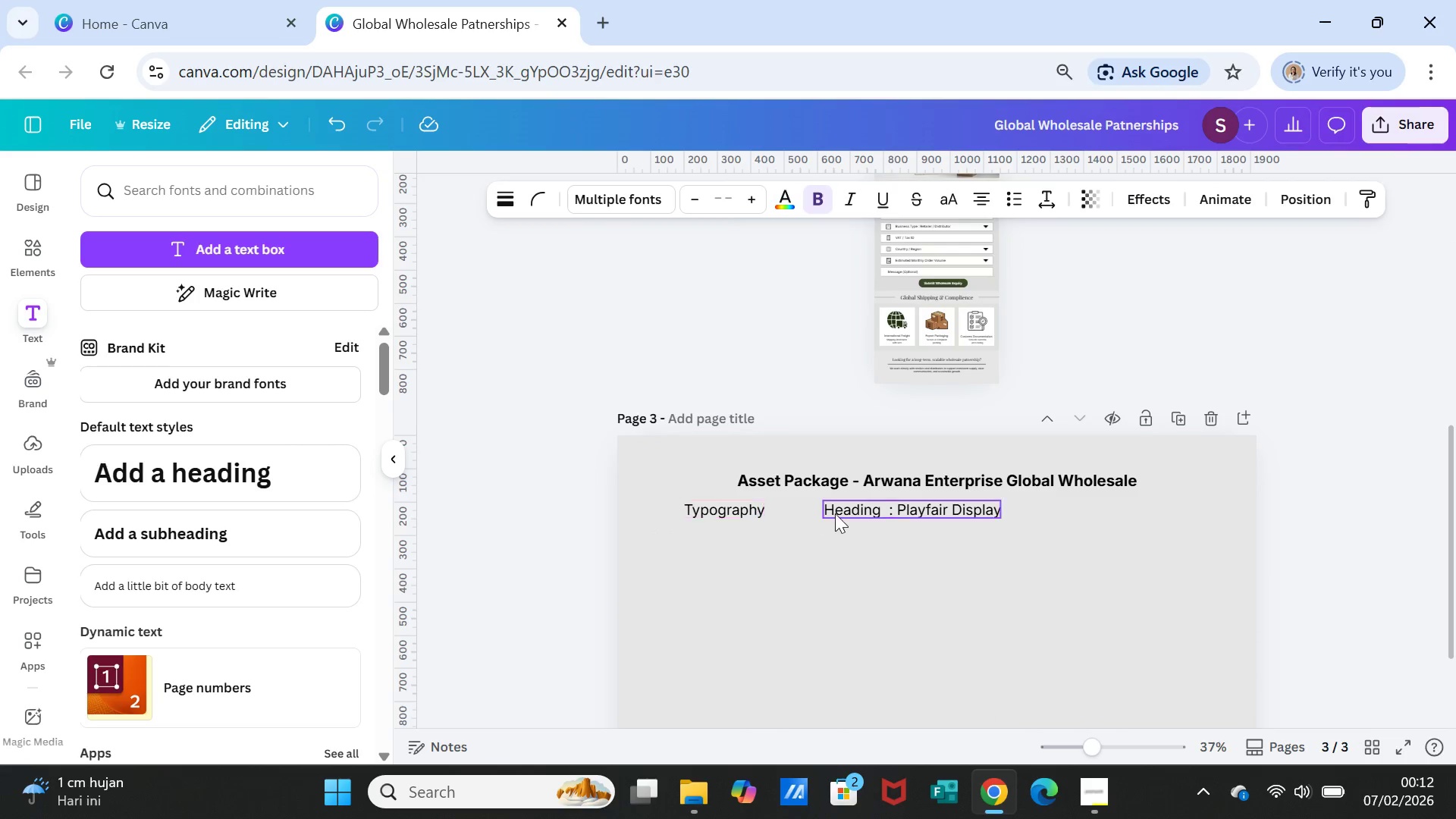 
left_click([847, 512])
 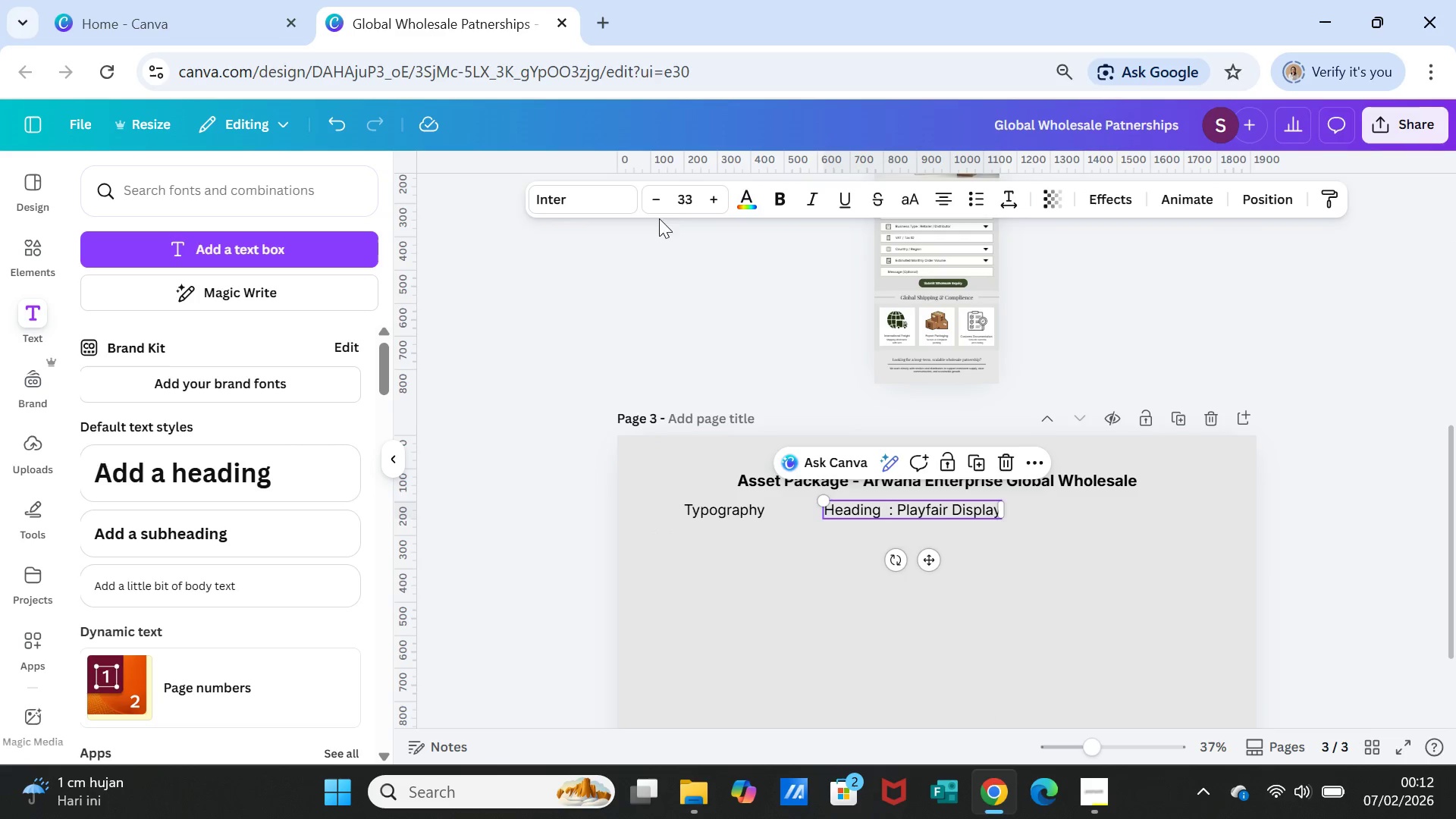 
left_click([601, 193])
 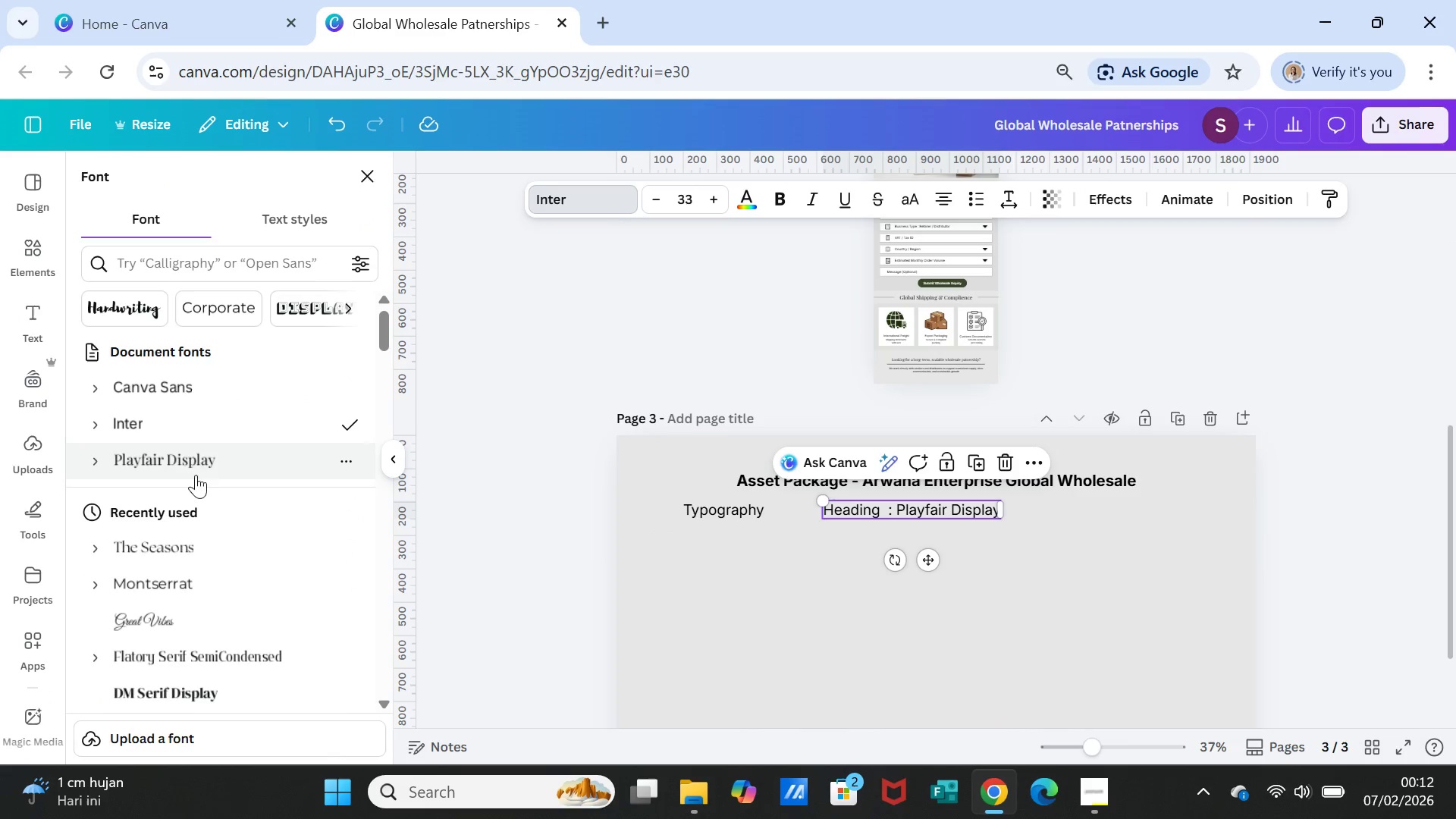 
left_click([189, 457])
 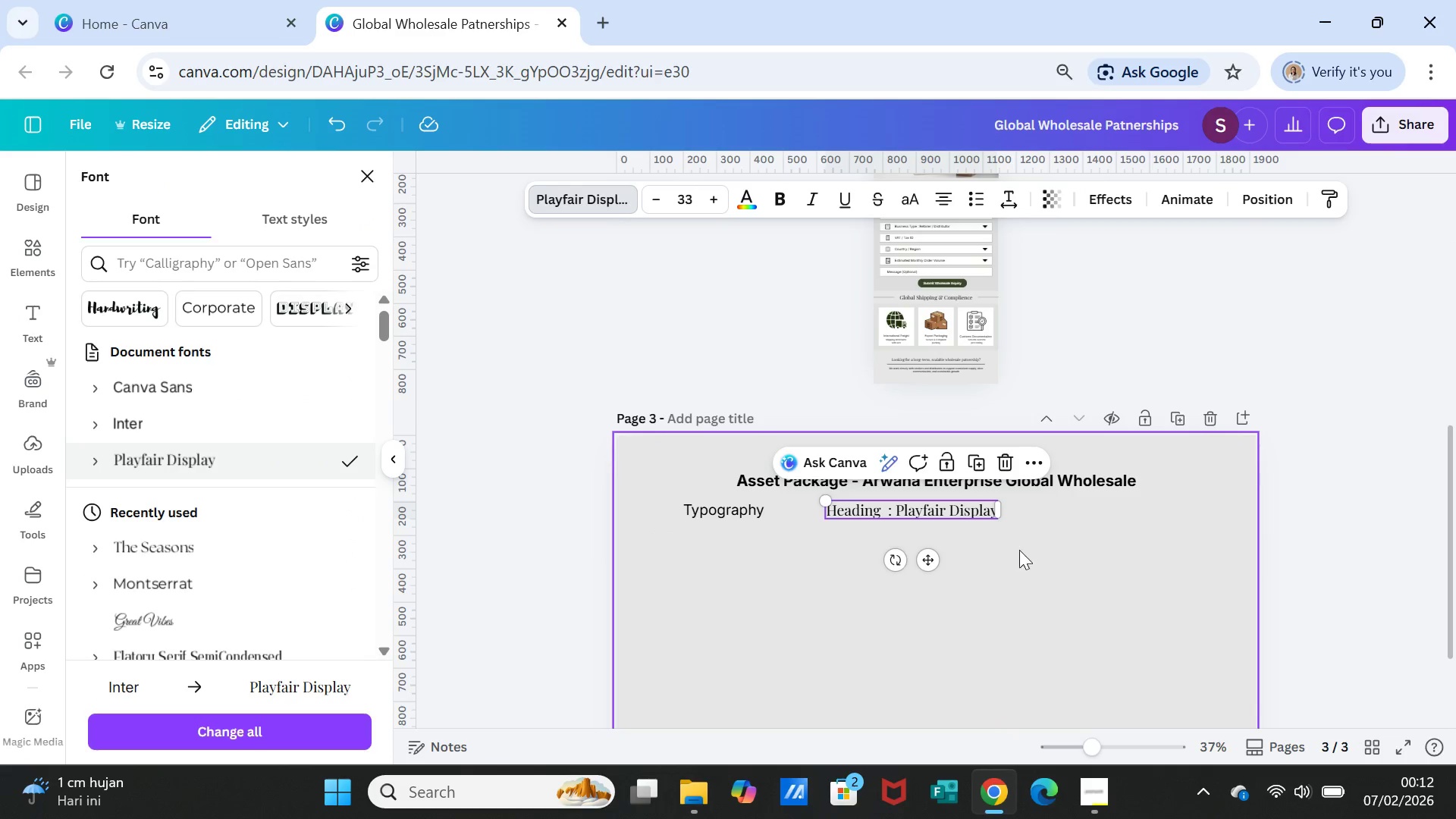 
left_click([1024, 552])
 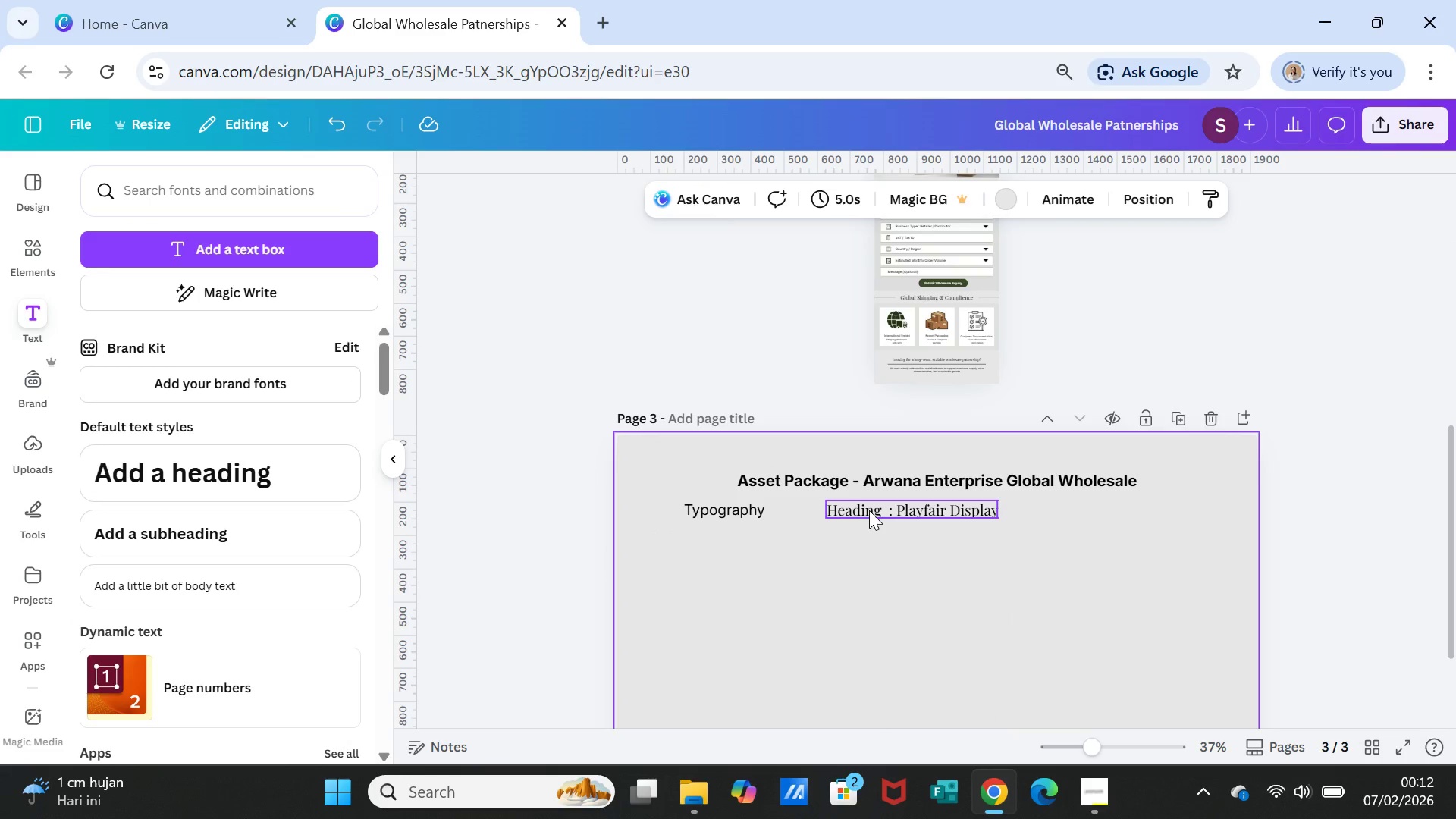 
left_click([869, 510])
 